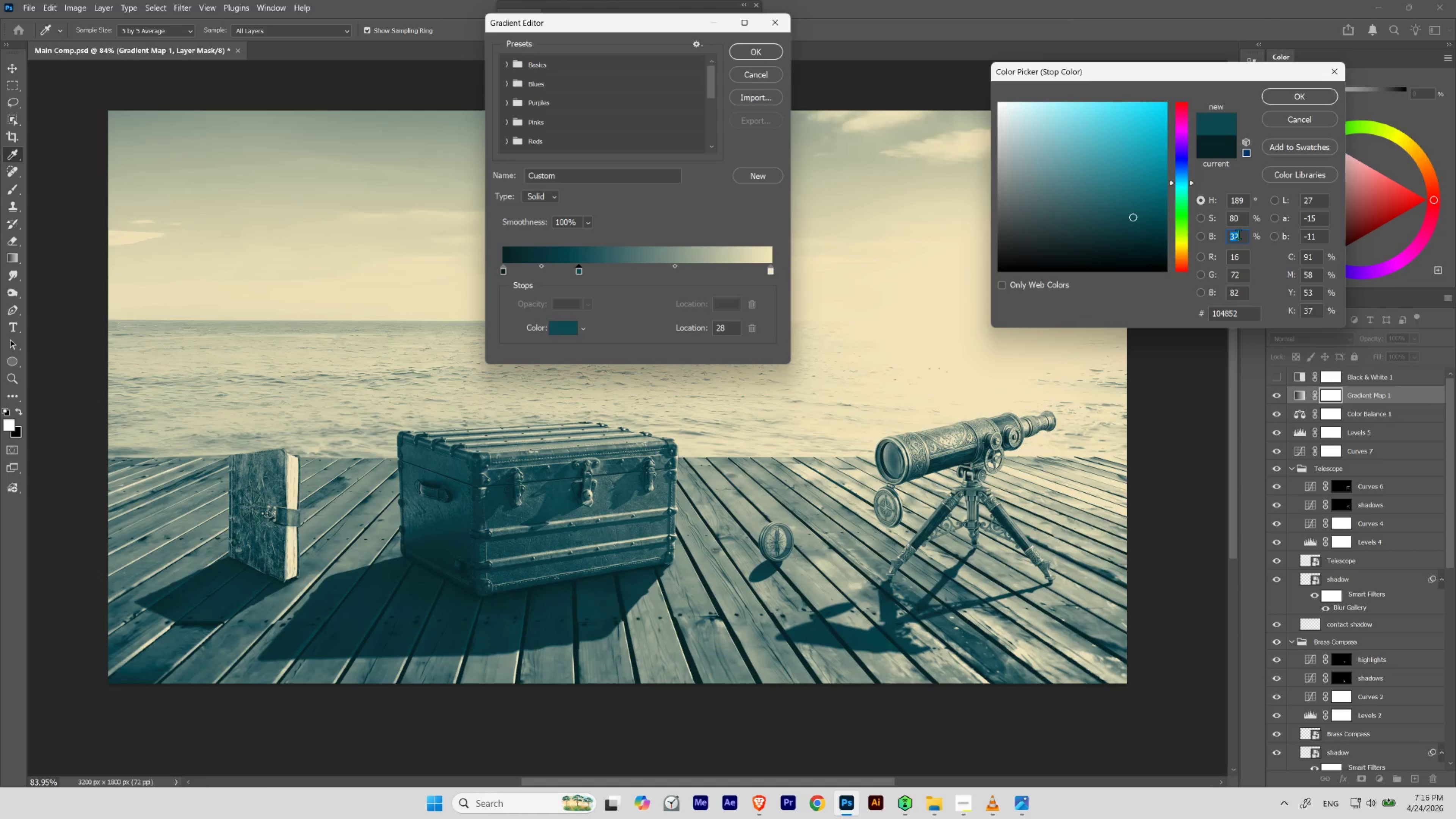 
hold_key(key=ShiftLeft, duration=2.37)
scroll: coordinate [1238, 234], scroll_direction: none, amount: 0.0
 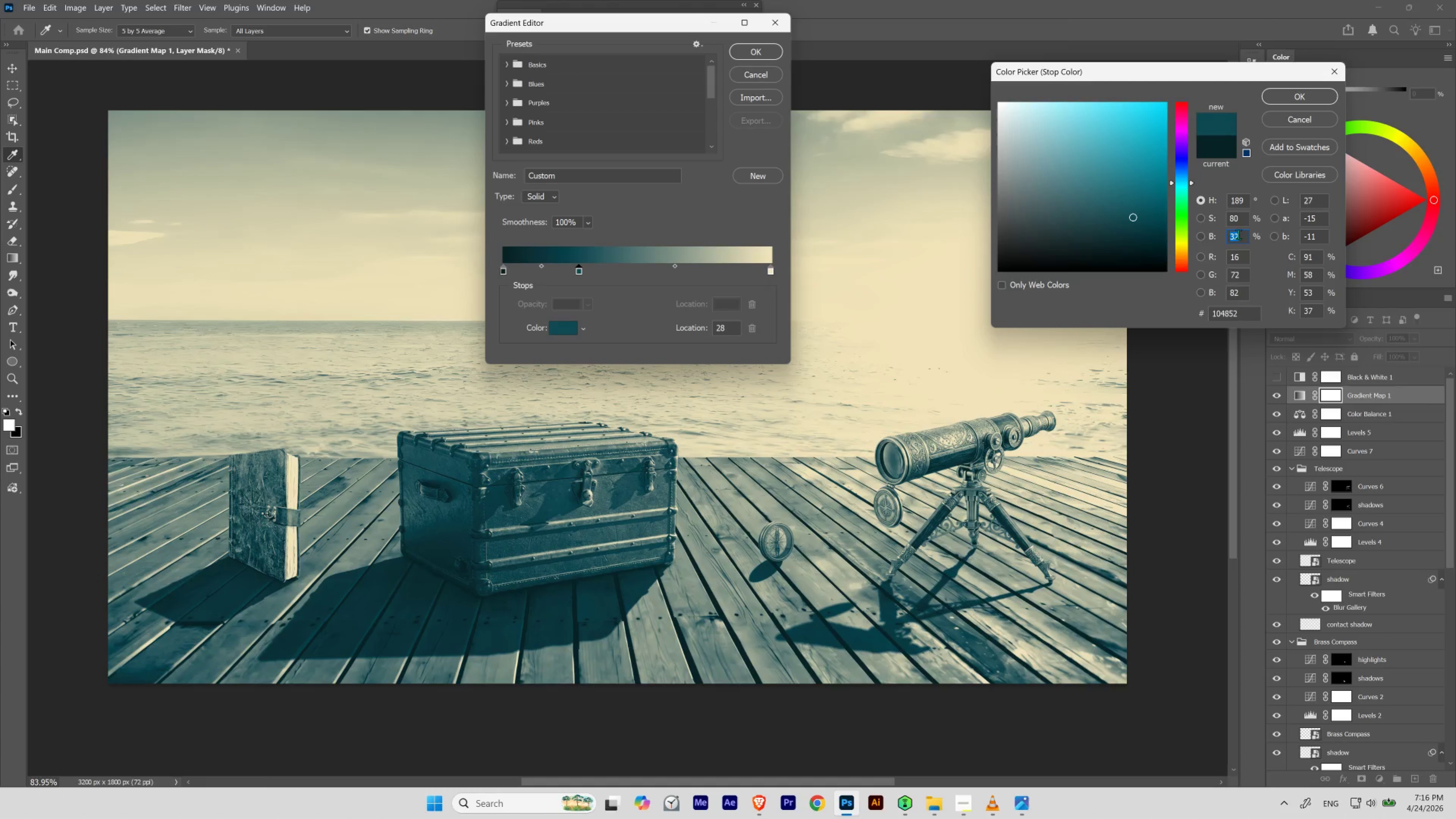 
scroll: coordinate [1238, 234], scroll_direction: down, amount: 2.0
 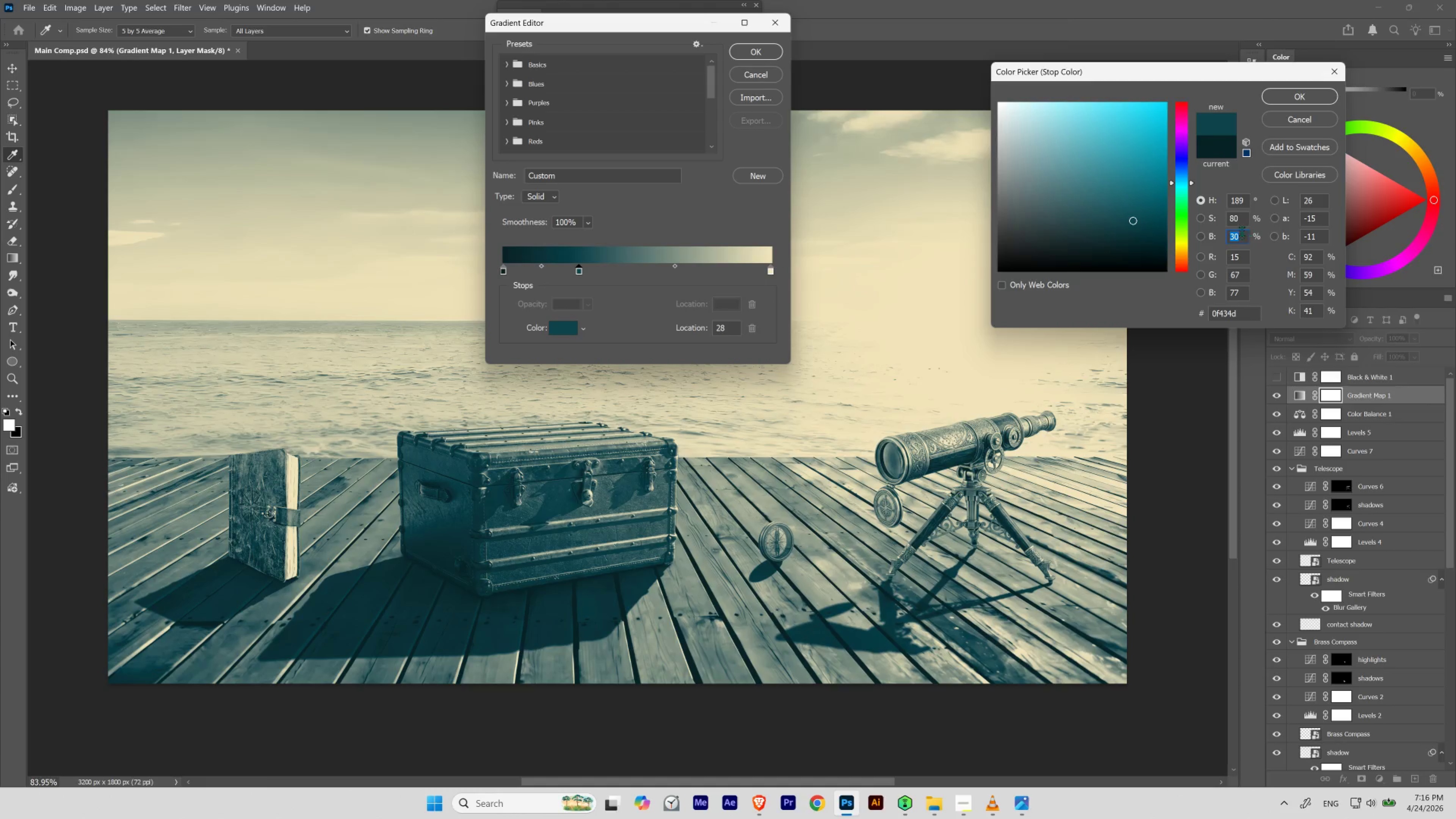 
left_click_drag(start_coordinate=[1245, 218], to_coordinate=[1217, 217])
 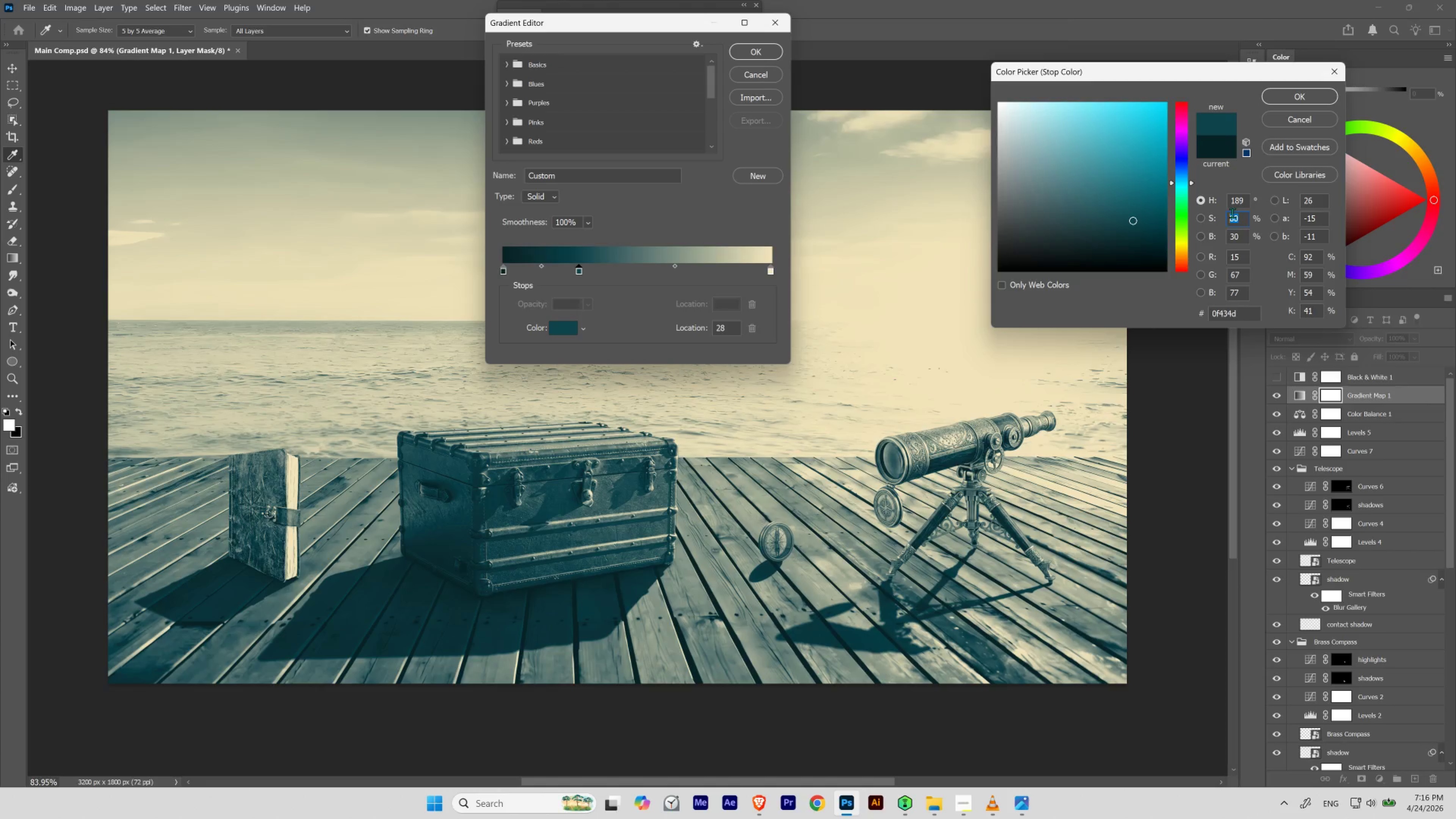 
hold_key(key=ShiftLeft, duration=5.35)
scroll: coordinate [1234, 216], scroll_direction: down, amount: 1.0
 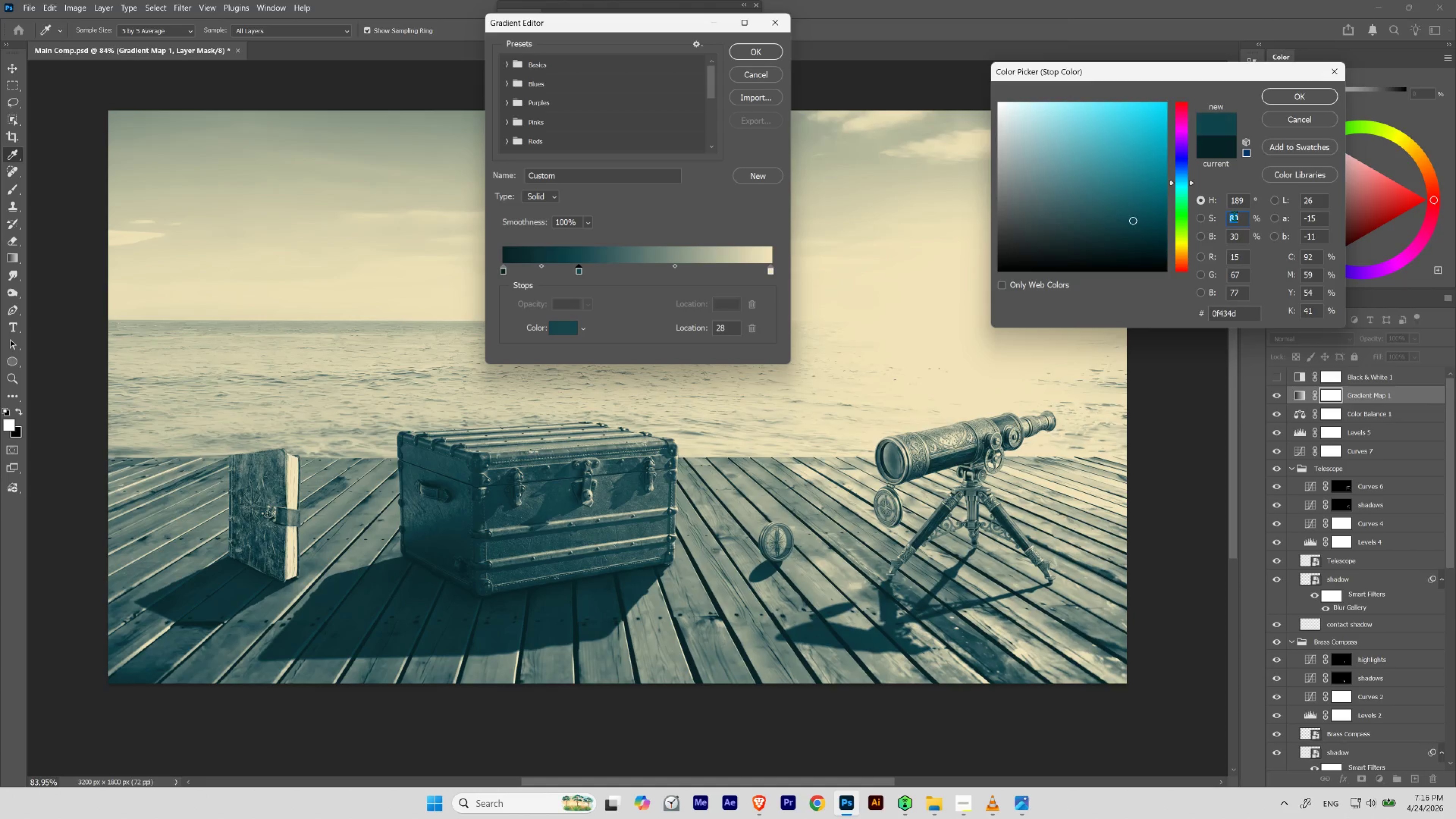 
scroll: coordinate [1234, 216], scroll_direction: none, amount: 0.0
 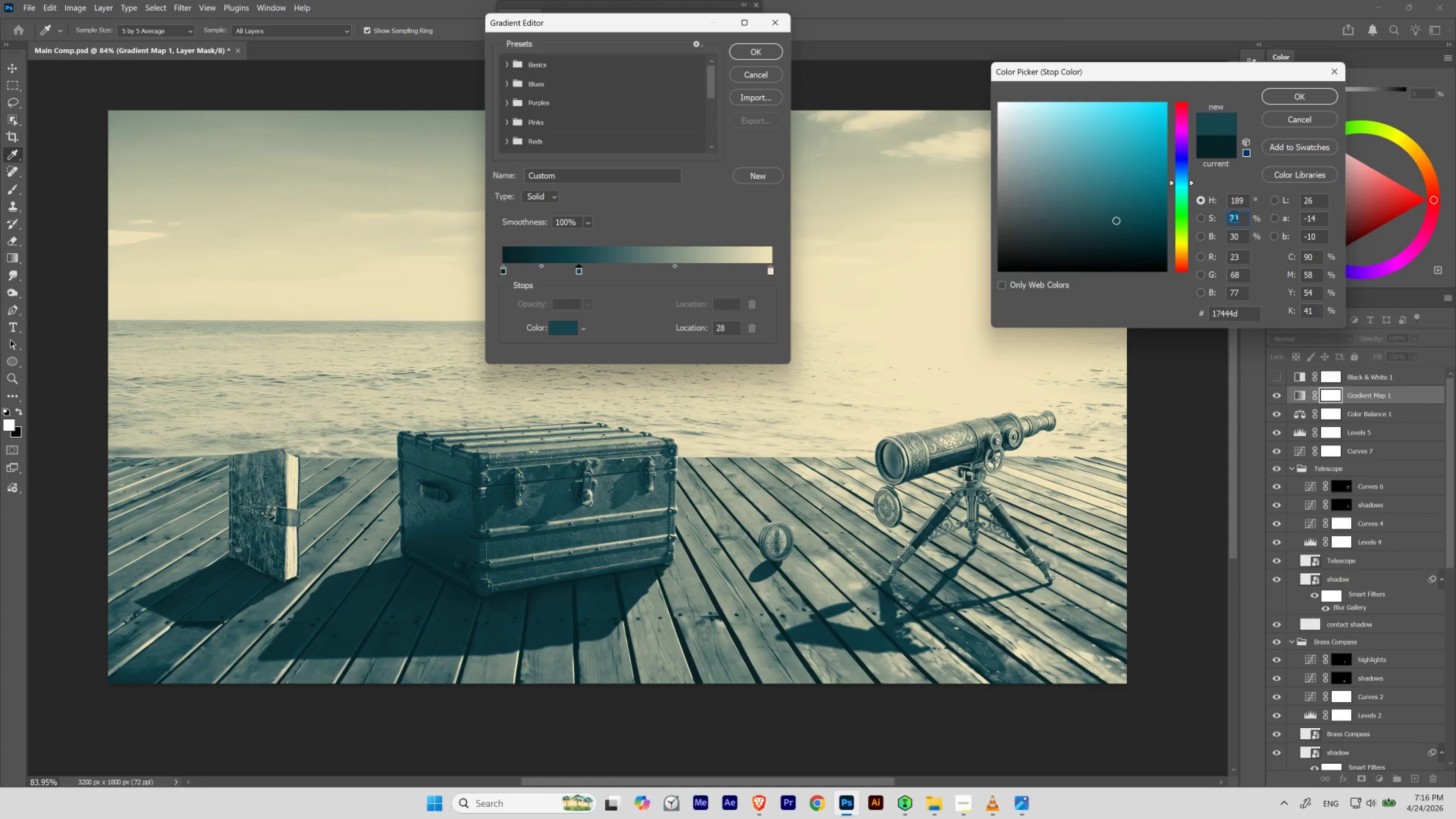 
scroll: coordinate [1234, 216], scroll_direction: down, amount: 1.0
 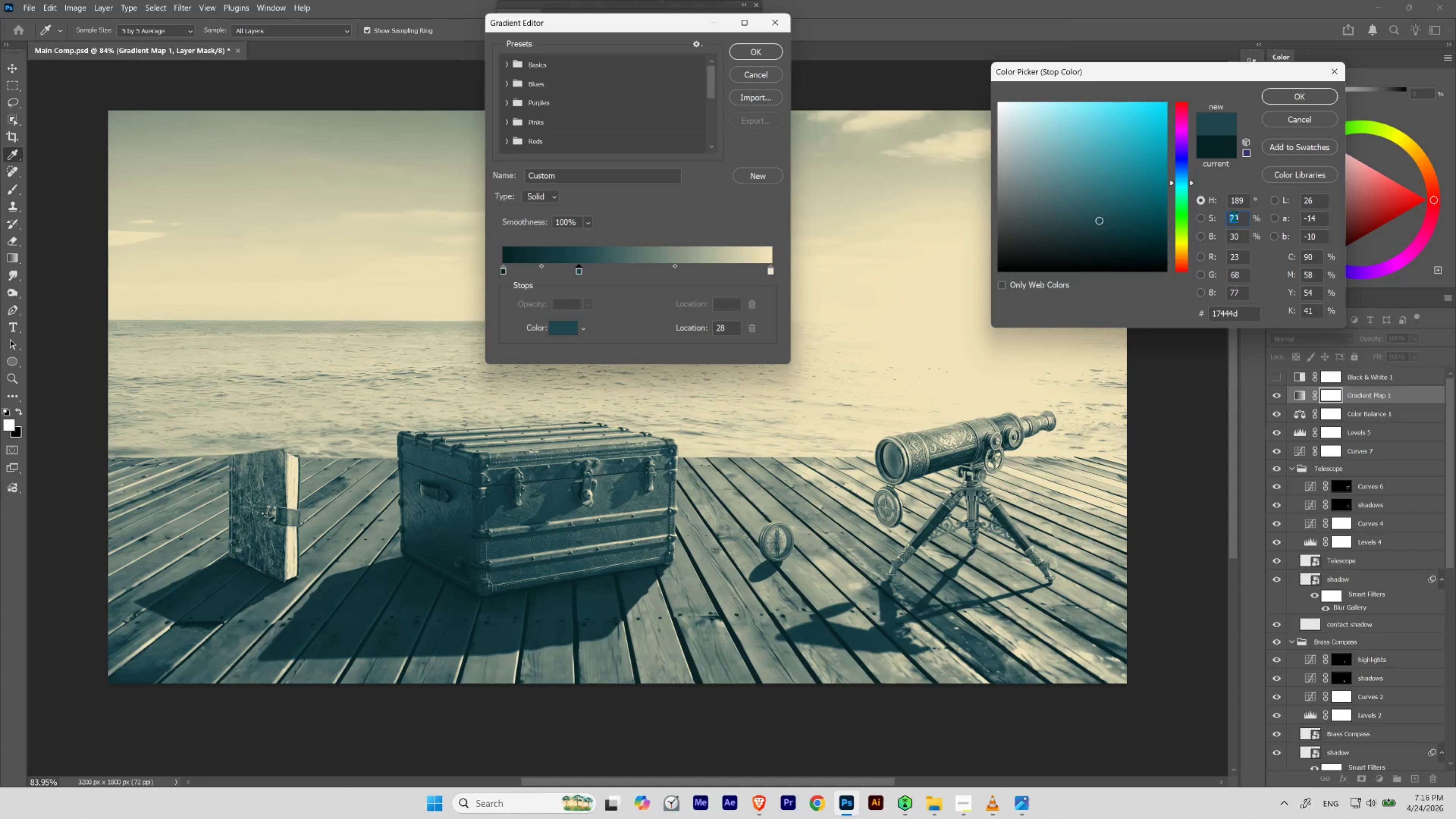 
scroll: coordinate [1234, 216], scroll_direction: up, amount: 1.0
 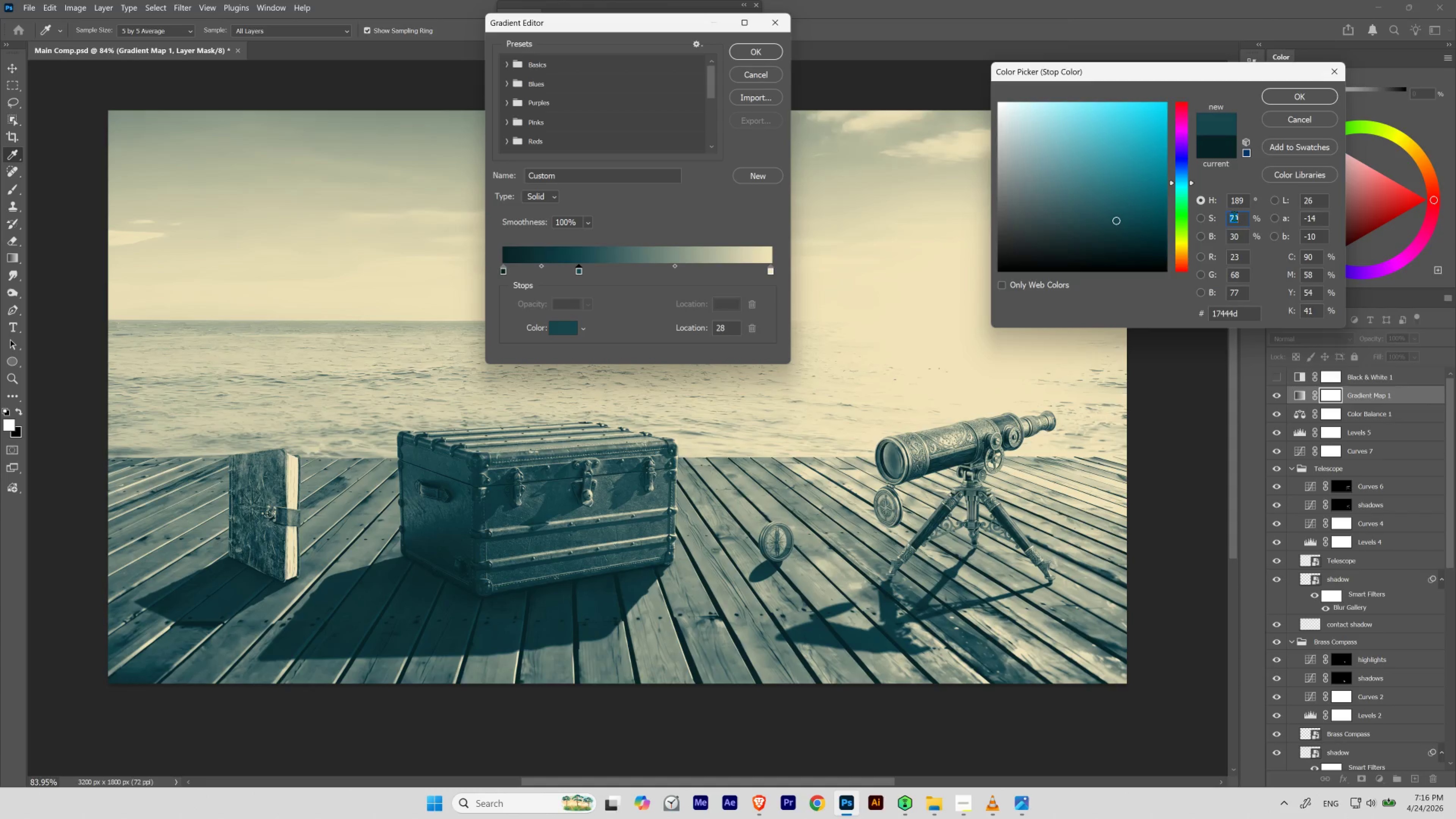 
scroll: coordinate [1234, 216], scroll_direction: down, amount: 1.0
 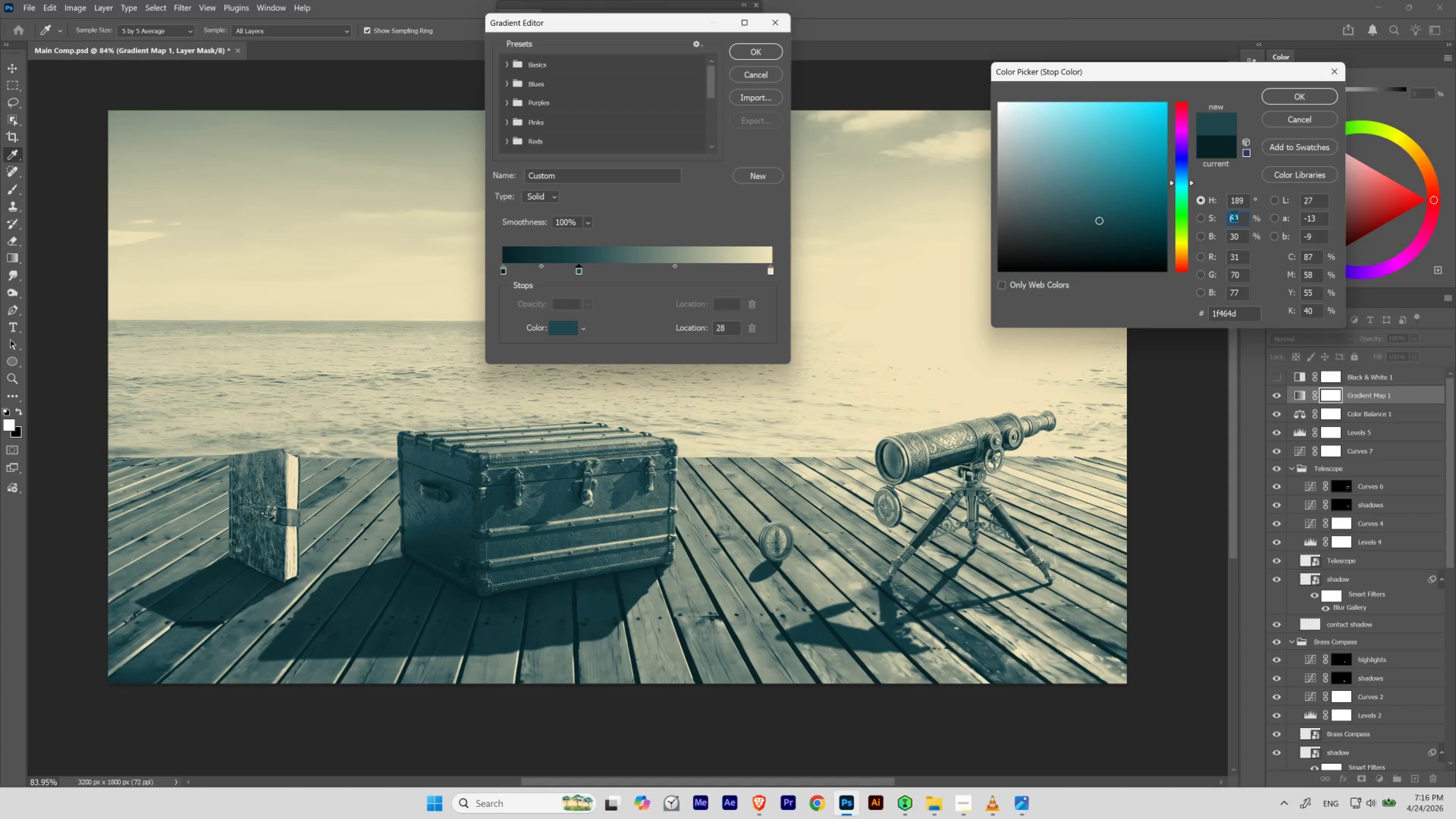 
scroll: coordinate [1234, 216], scroll_direction: up, amount: 1.0
 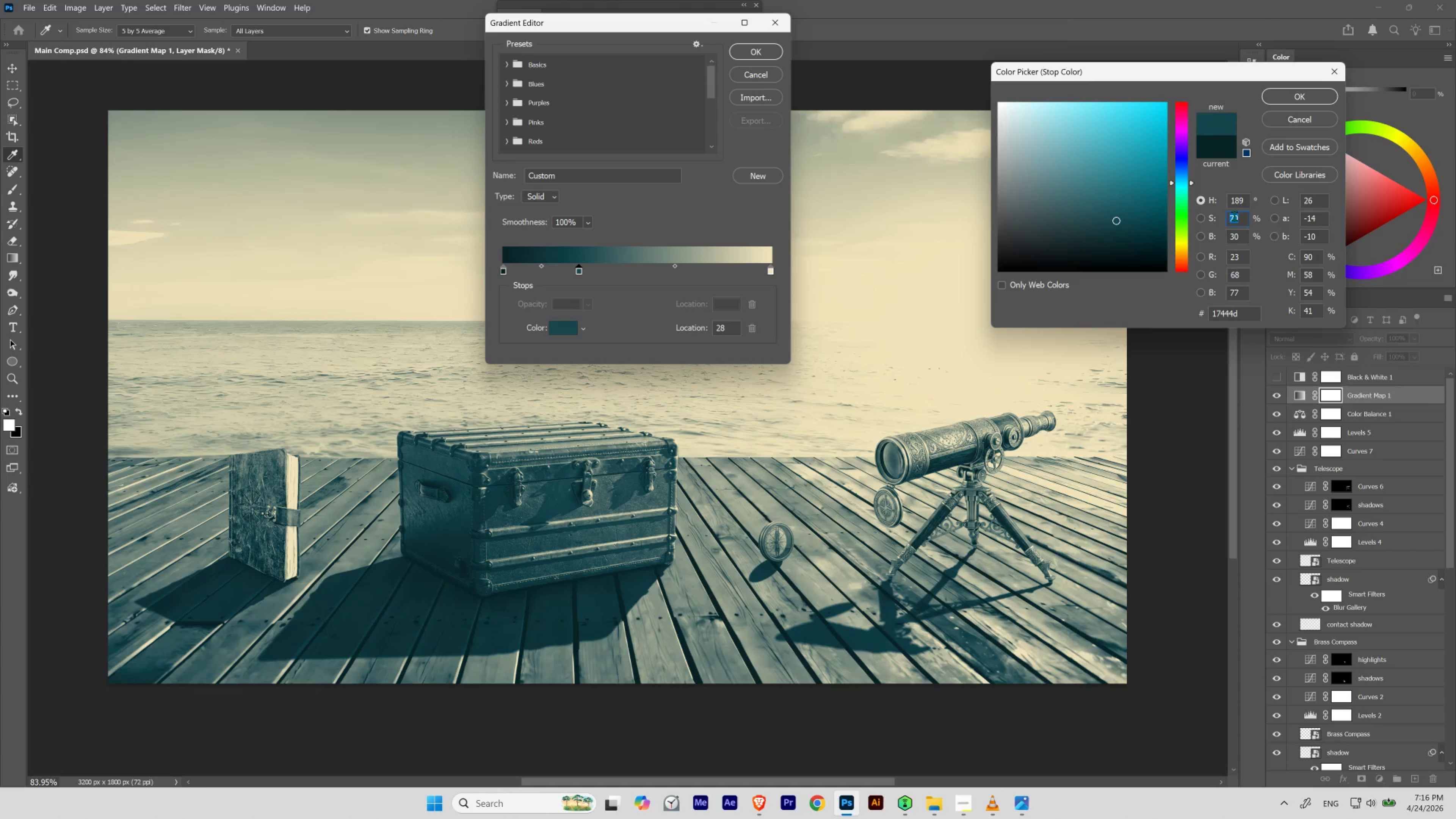 
scroll: coordinate [1234, 216], scroll_direction: none, amount: 0.0
 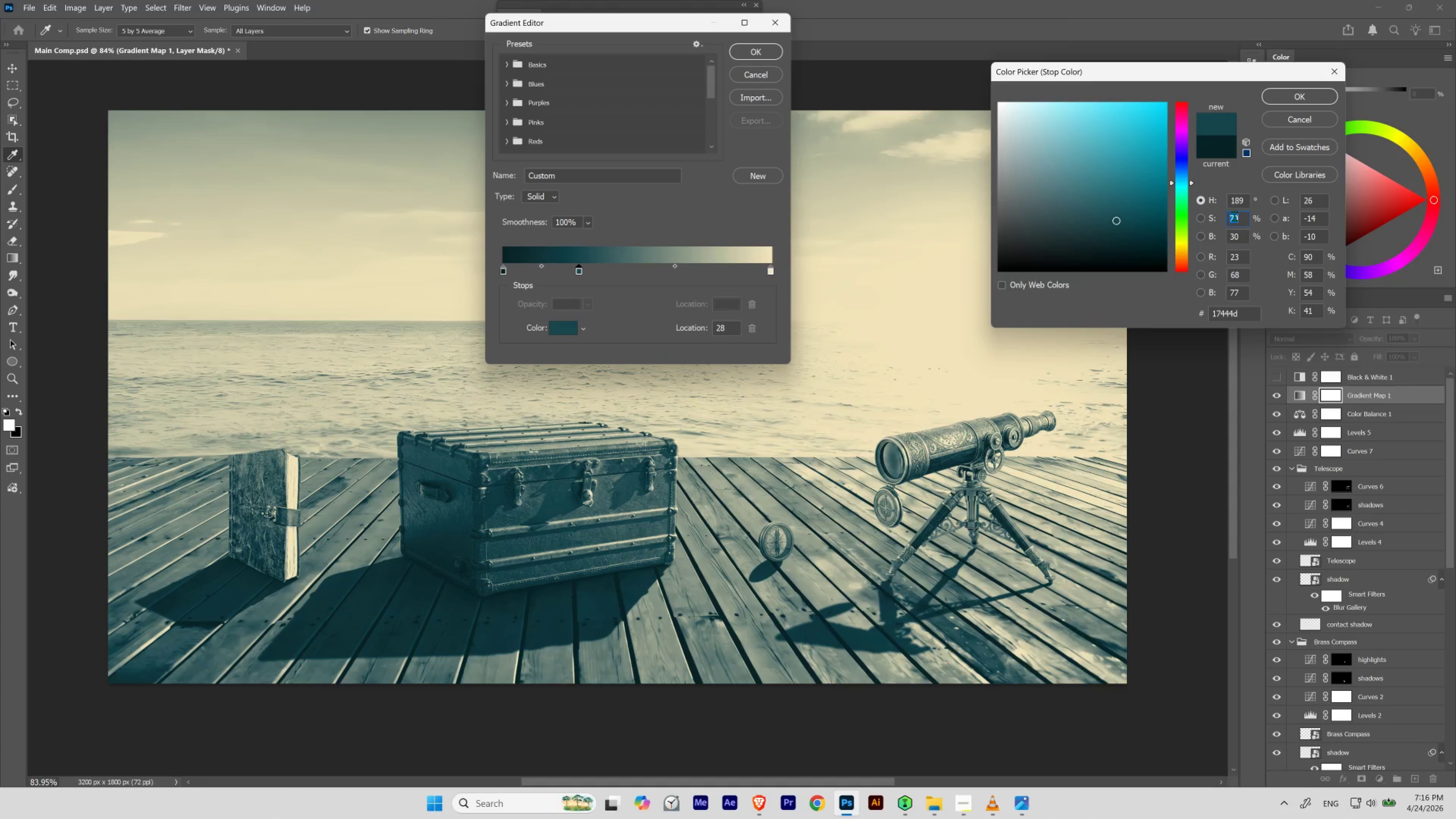 
scroll: coordinate [1234, 216], scroll_direction: down, amount: 3.0
 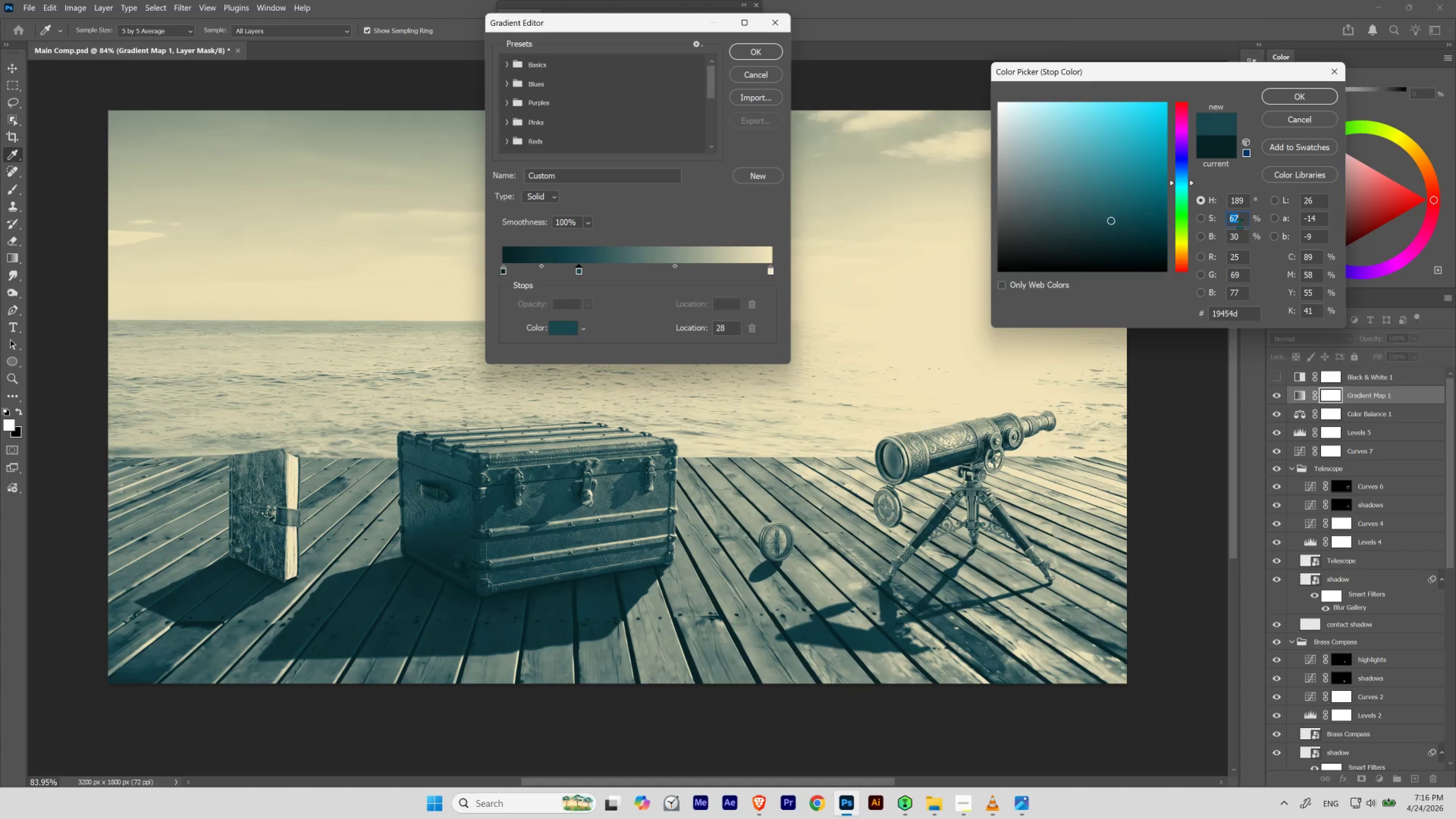 
left_click_drag(start_coordinate=[1241, 235], to_coordinate=[1212, 242])
 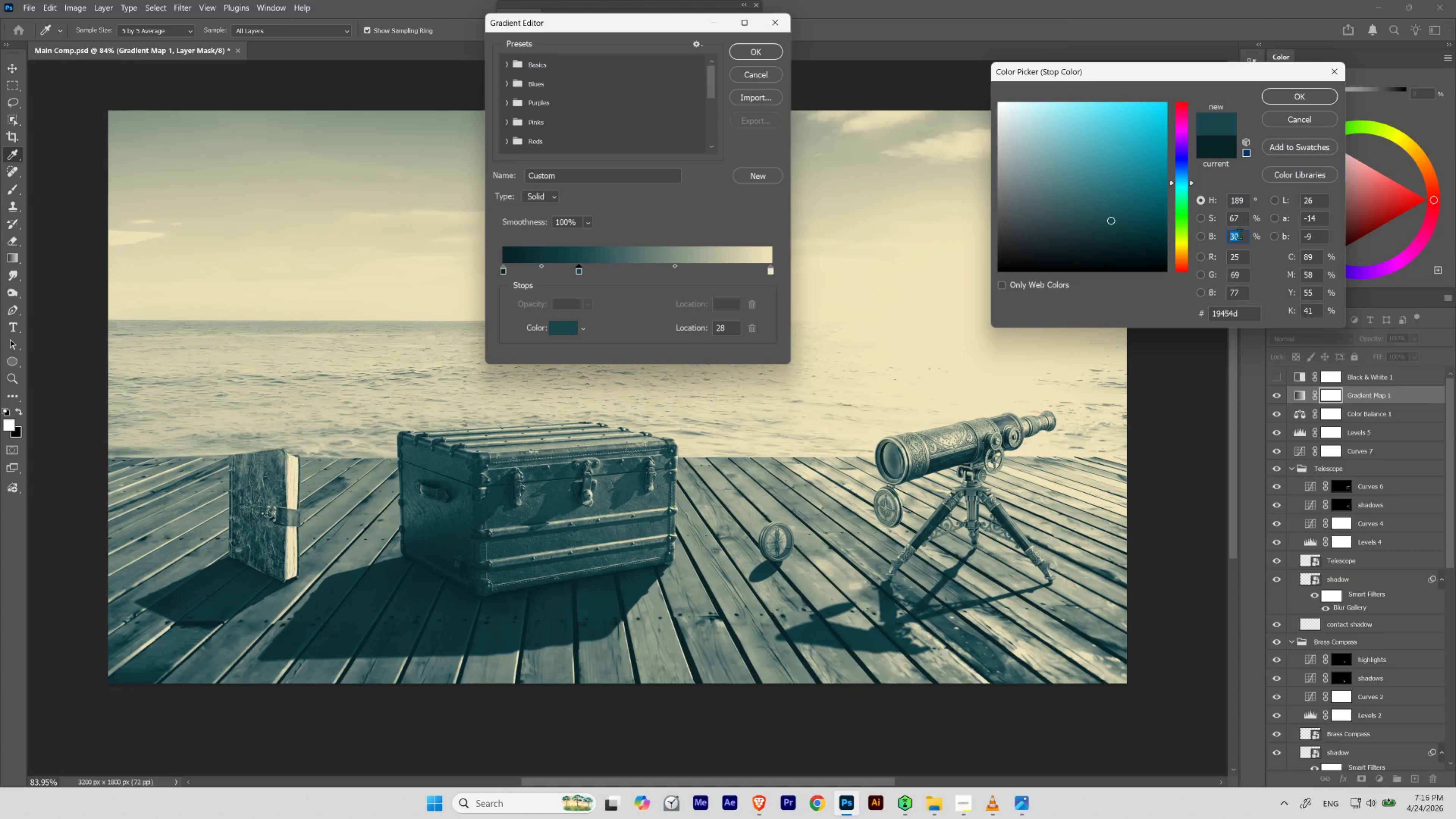 
scroll: coordinate [1239, 234], scroll_direction: up, amount: 1.0
 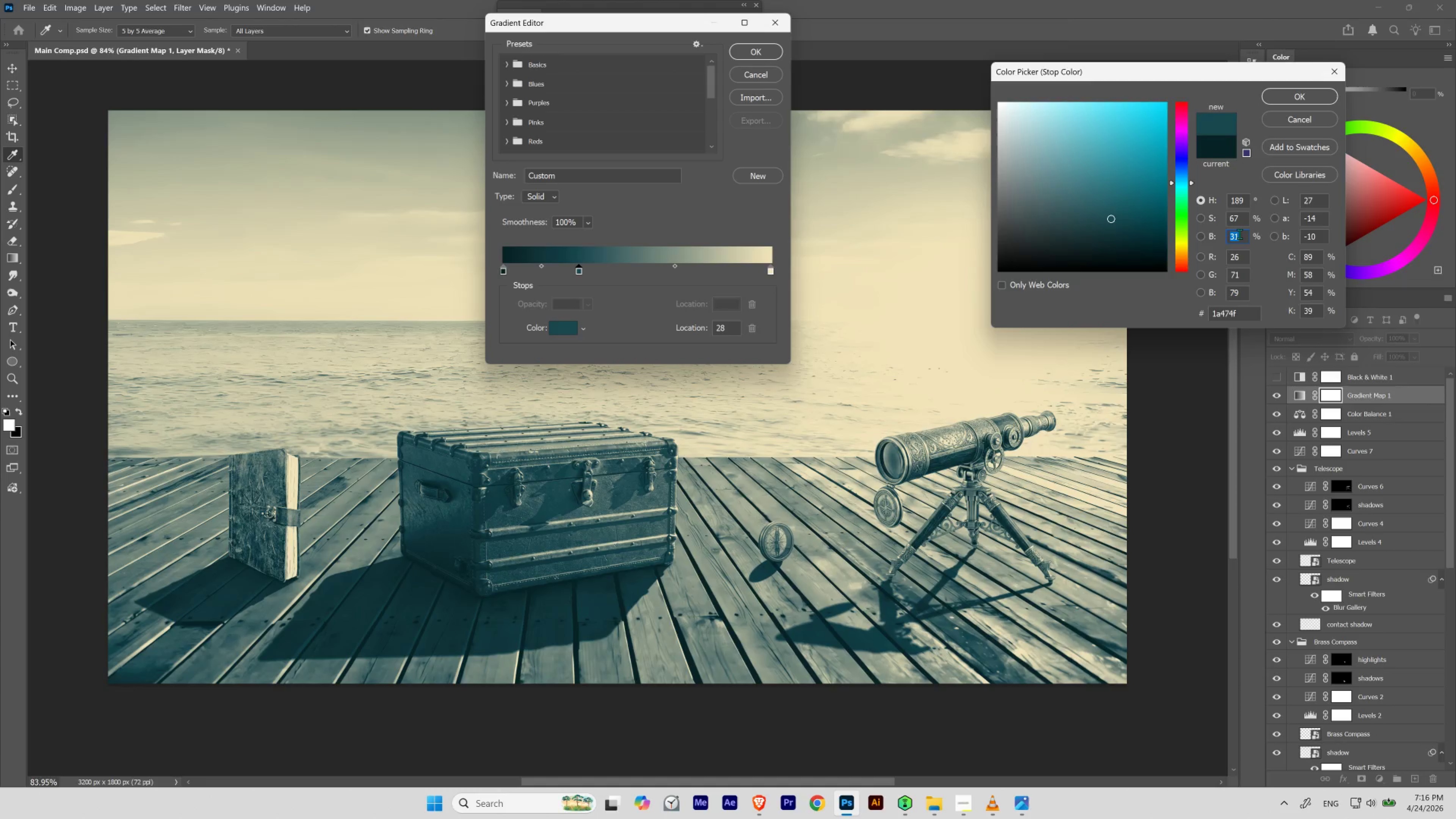 
scroll: coordinate [1239, 234], scroll_direction: down, amount: 1.0
 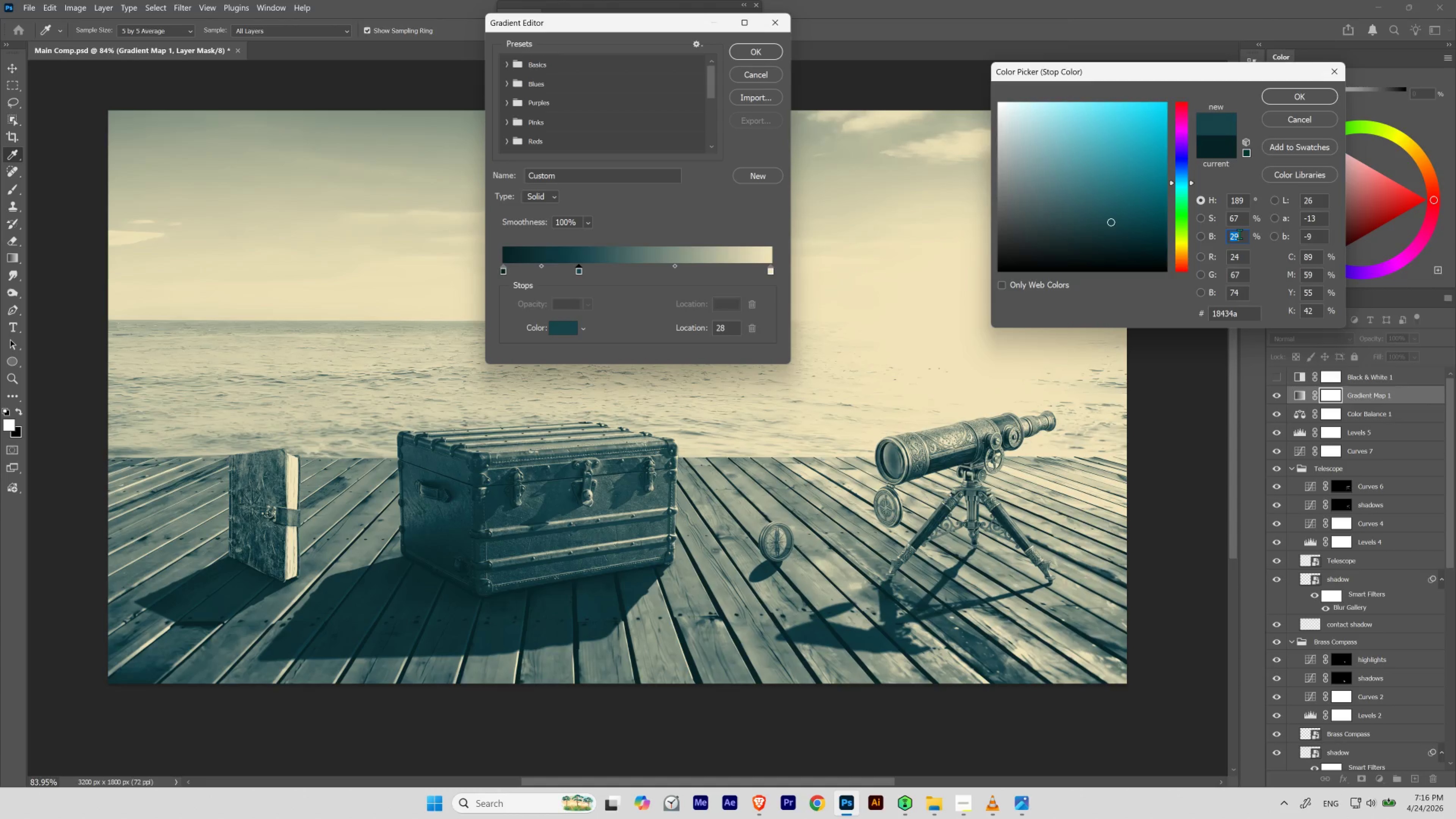 
scroll: coordinate [1239, 234], scroll_direction: up, amount: 1.0
 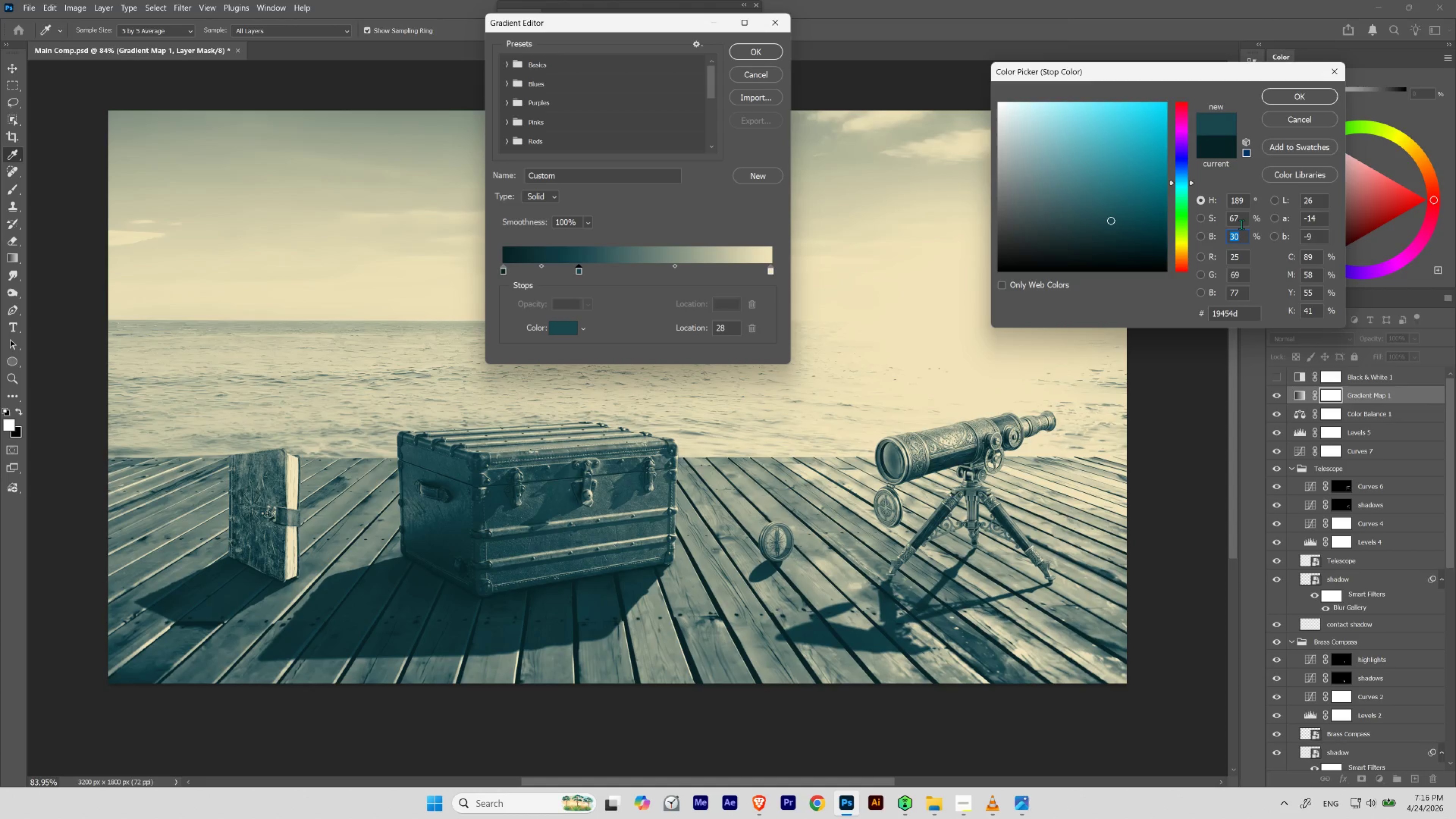 
left_click_drag(start_coordinate=[1241, 219], to_coordinate=[1220, 221])
 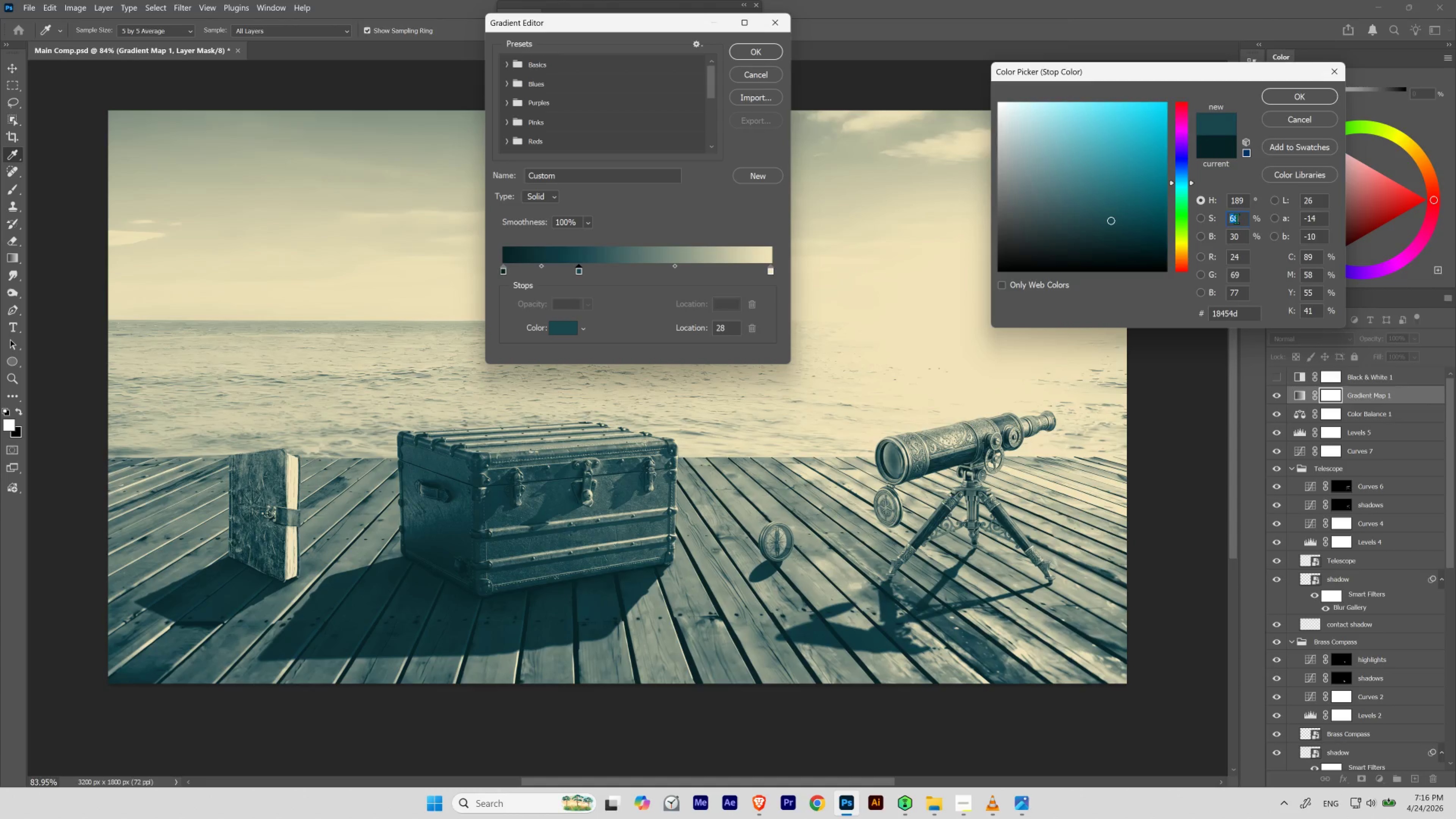 
scroll: coordinate [1236, 219], scroll_direction: down, amount: 1.0
 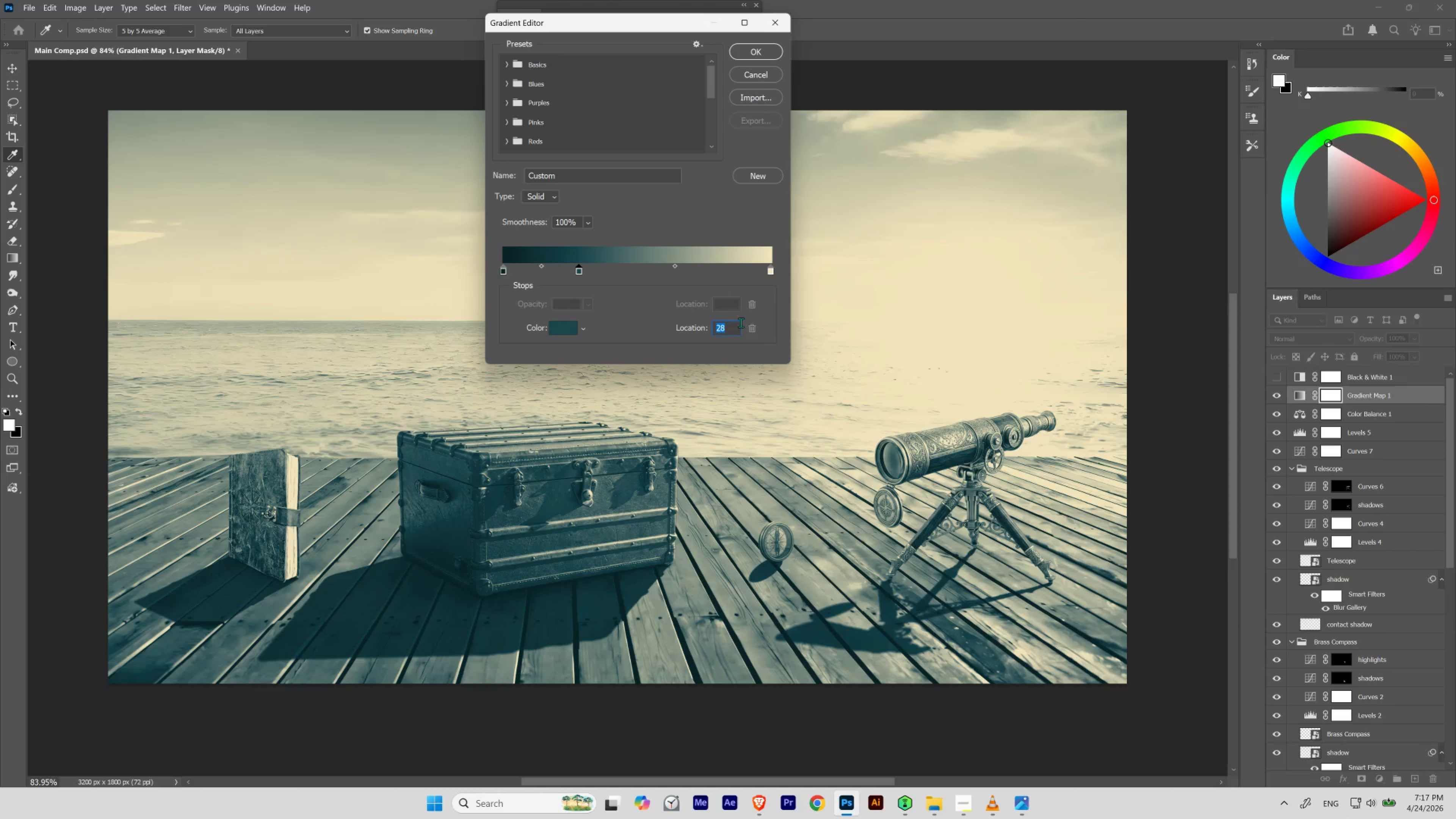 
scroll: coordinate [731, 325], scroll_direction: up, amount: 1.0
 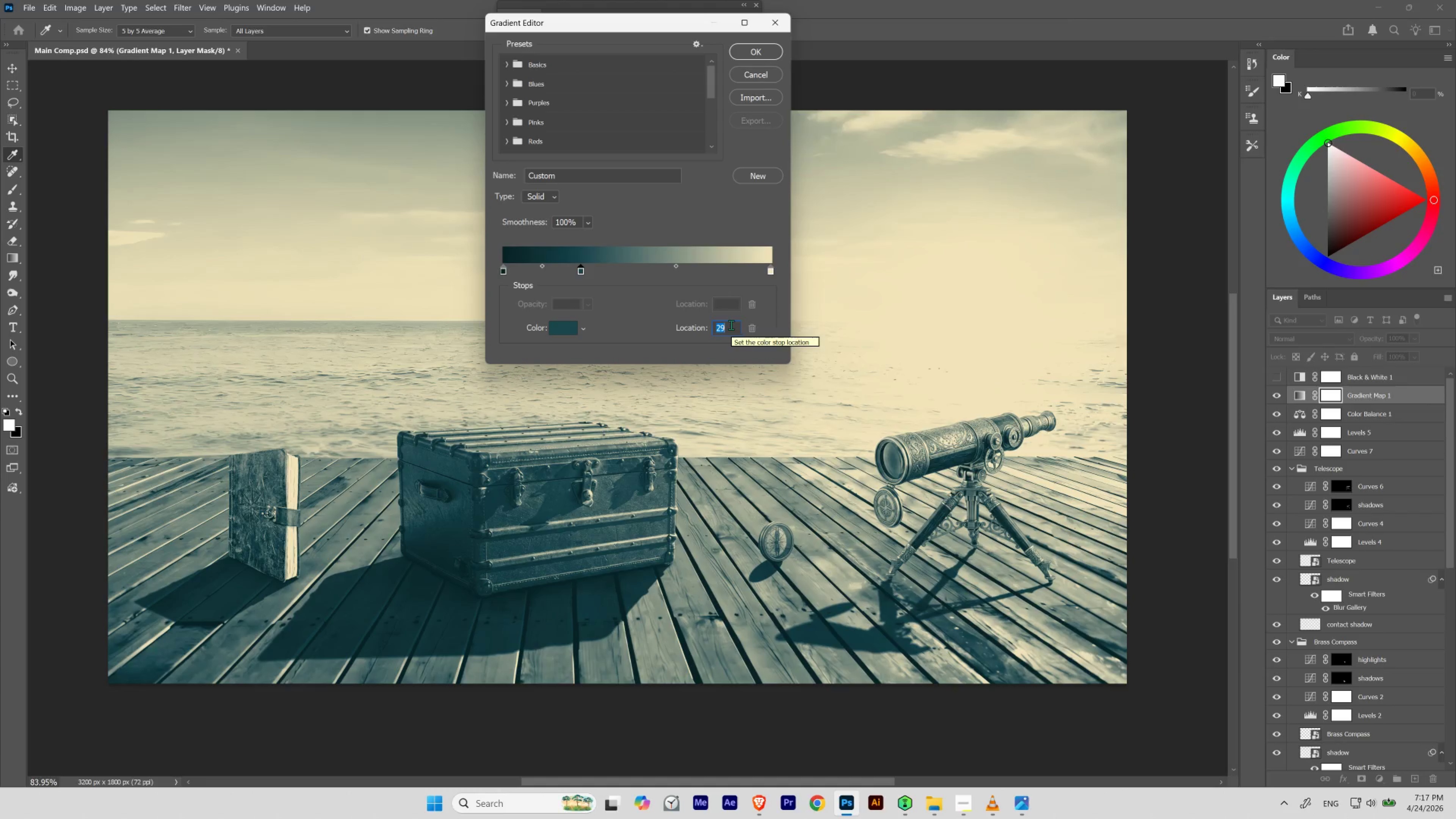 
scroll: coordinate [731, 325], scroll_direction: down, amount: 2.0
 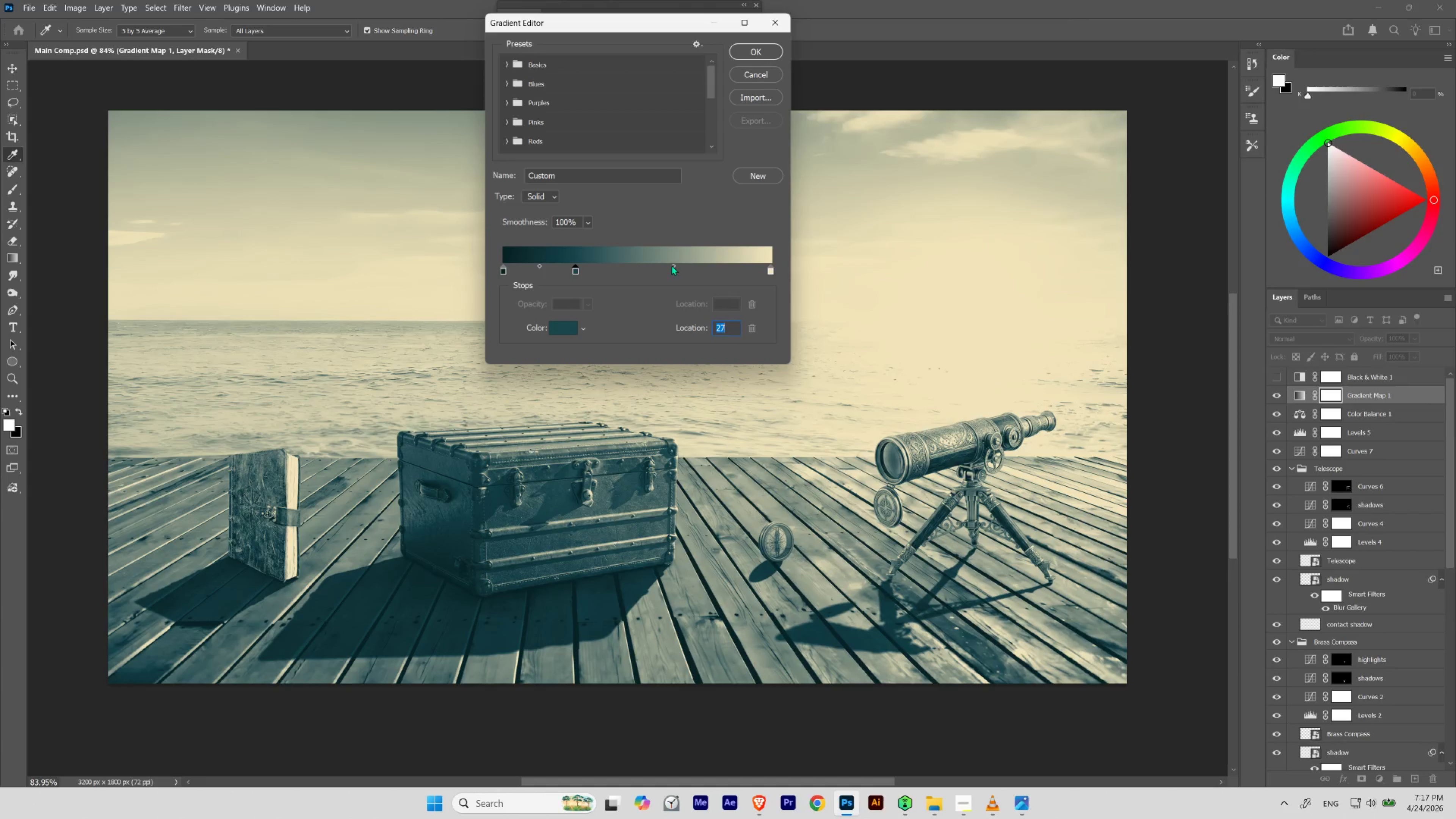 
left_click([686, 265])
 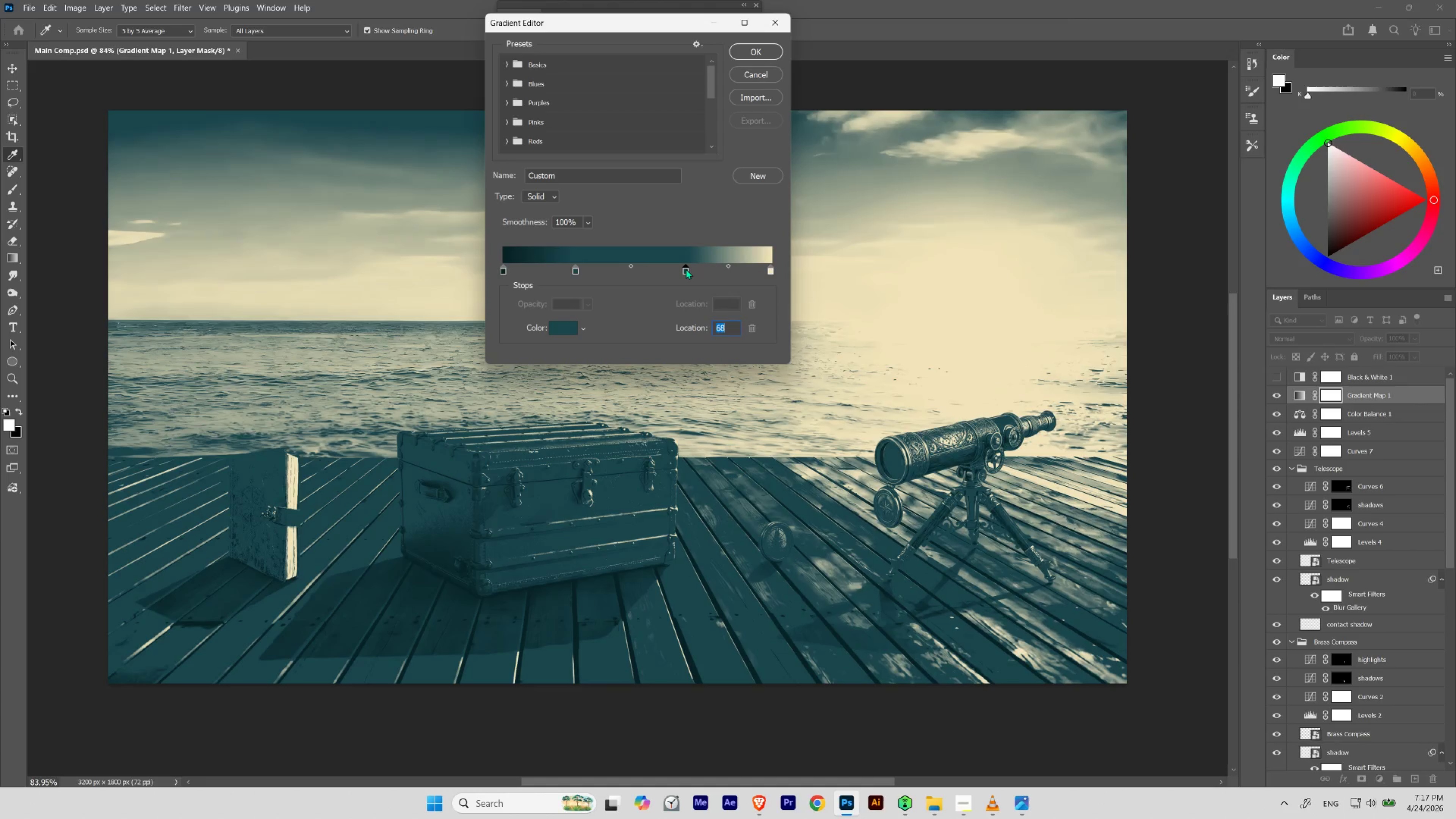 
left_click_drag(start_coordinate=[685, 270], to_coordinate=[690, 272])
 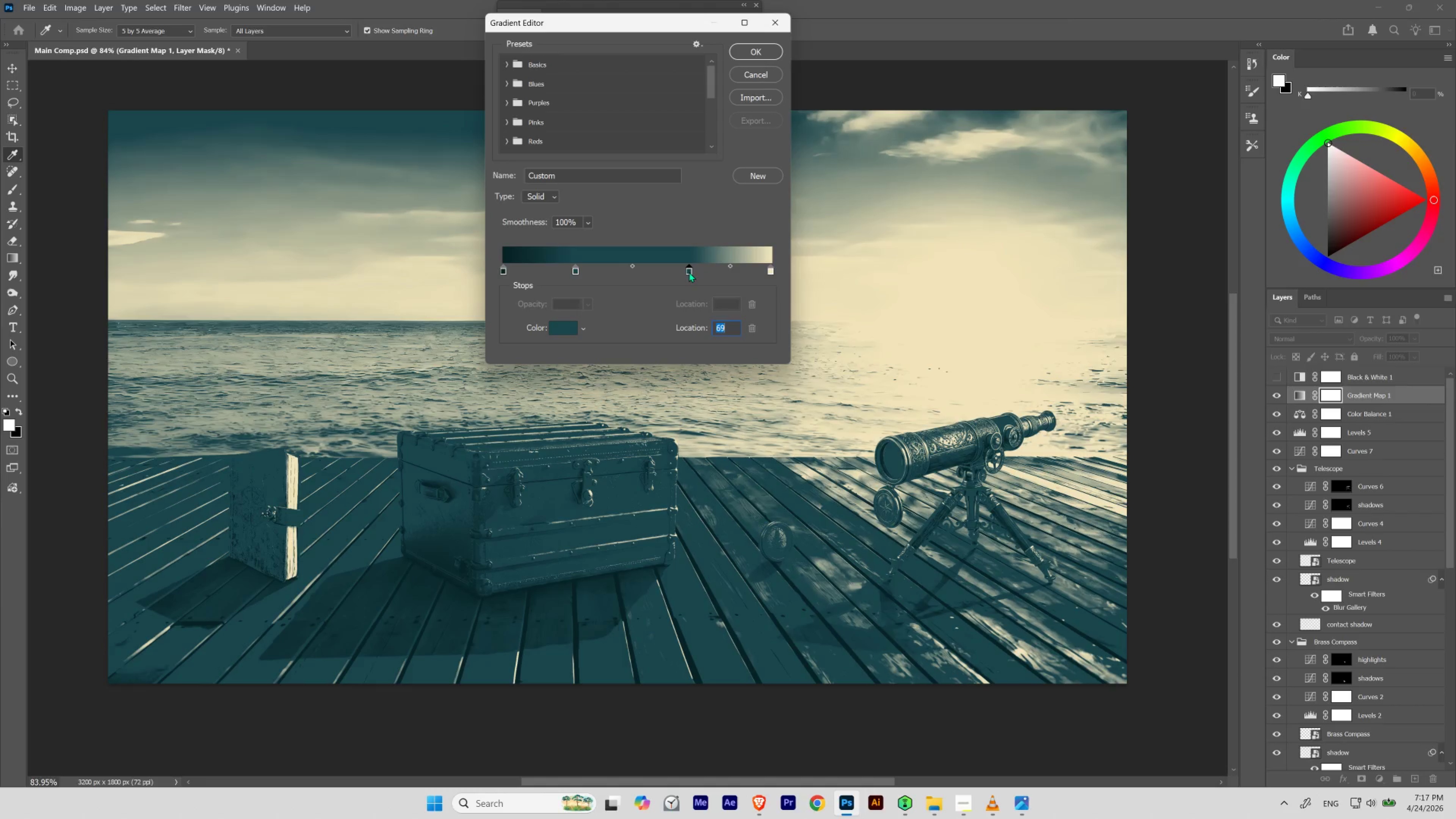 
double_click([689, 272])
 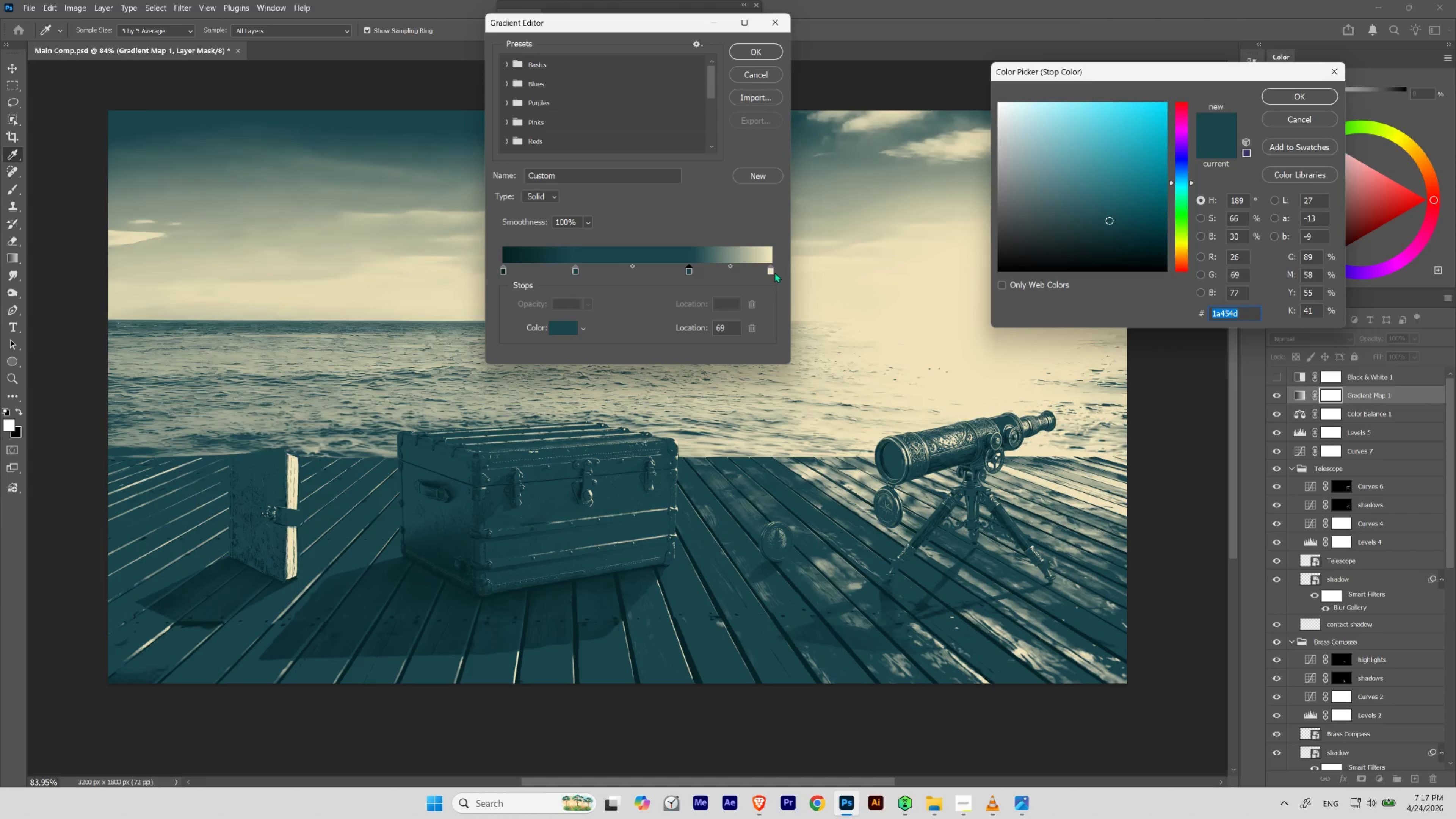 
double_click([770, 271])
 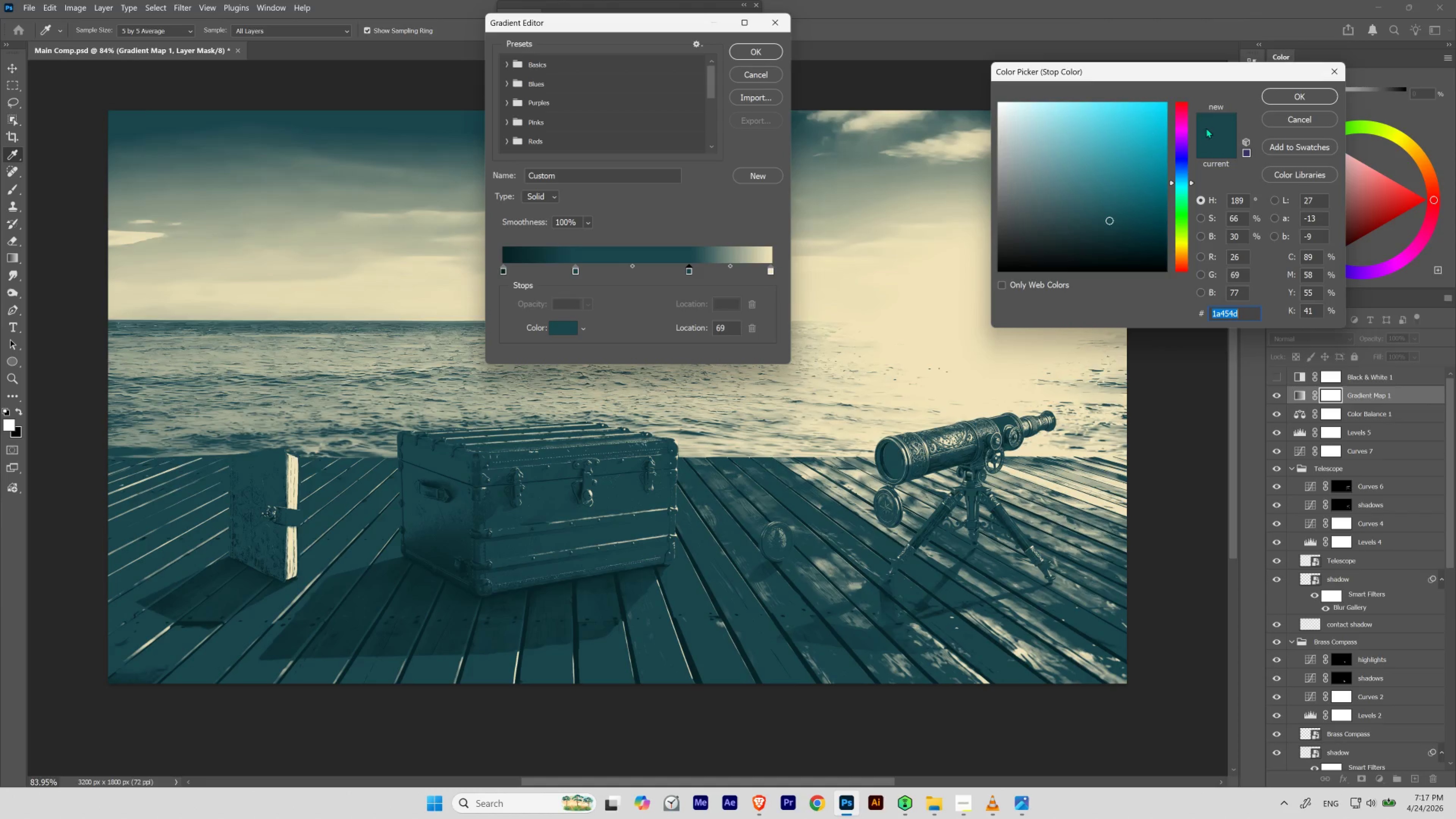 
left_click_drag(start_coordinate=[1267, 115], to_coordinate=[1261, 117])
 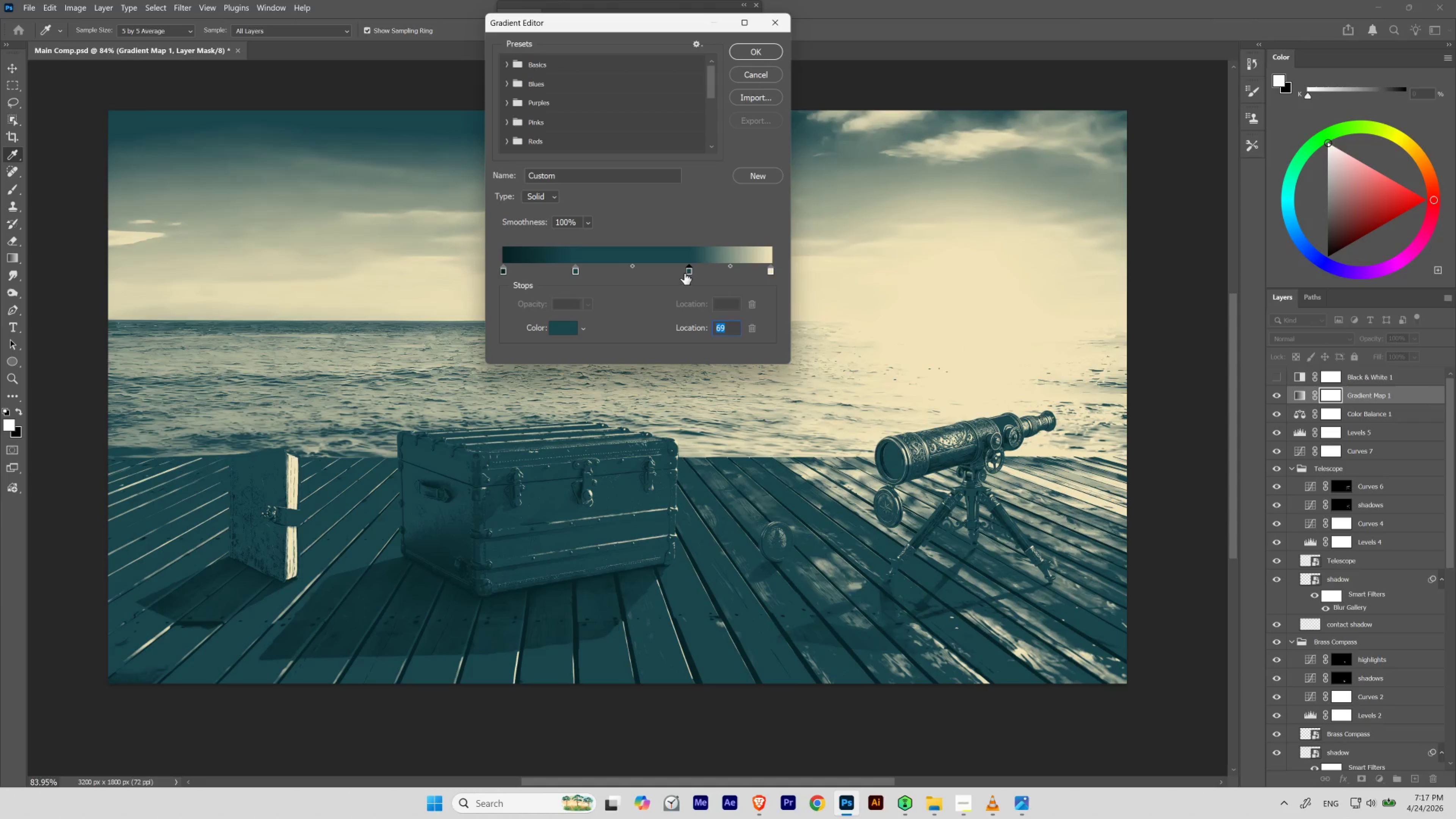 
left_click_drag(start_coordinate=[690, 271], to_coordinate=[689, 351])
 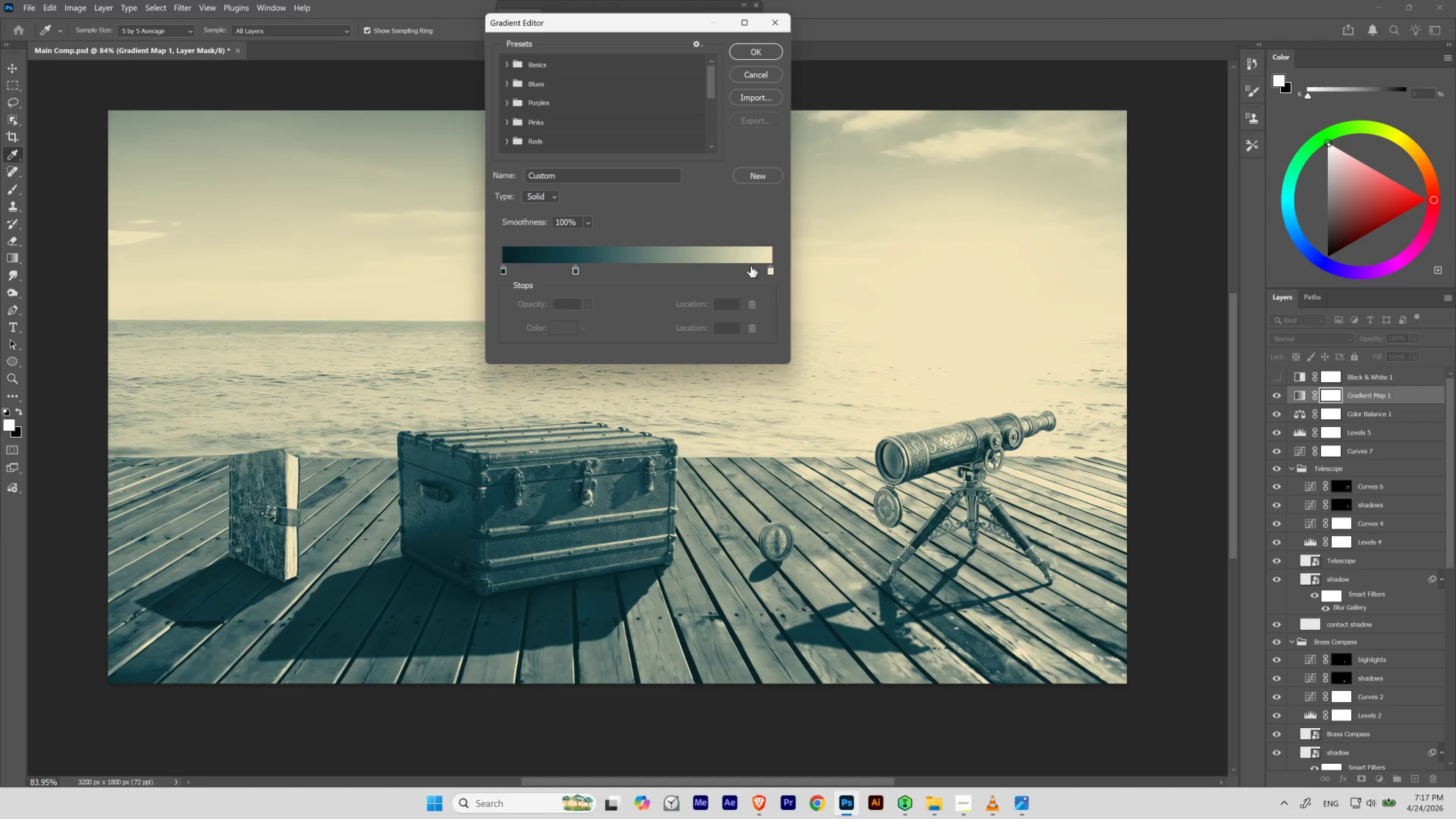 
left_click([752, 266])
 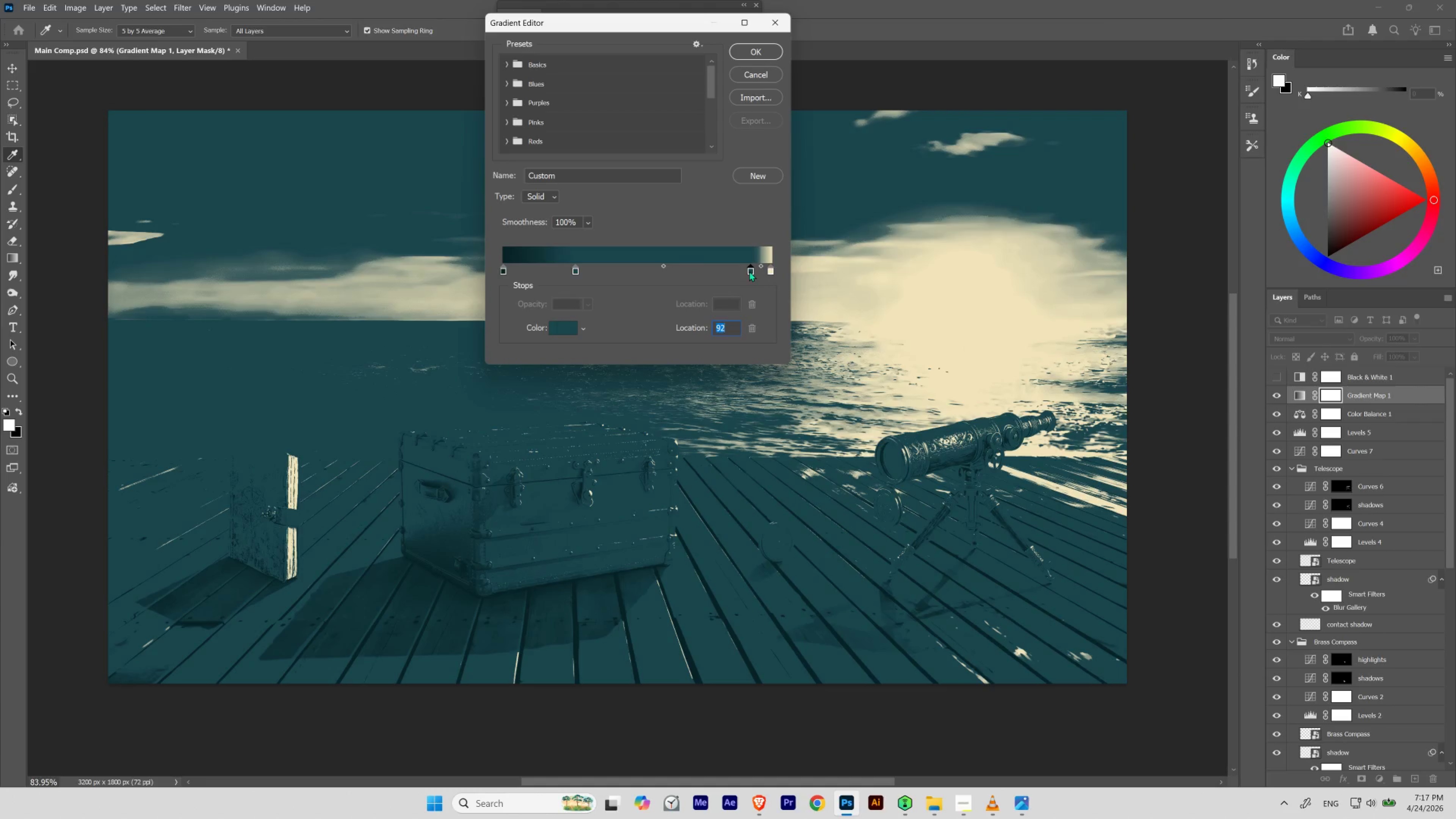 
left_click_drag(start_coordinate=[749, 271], to_coordinate=[725, 271])
 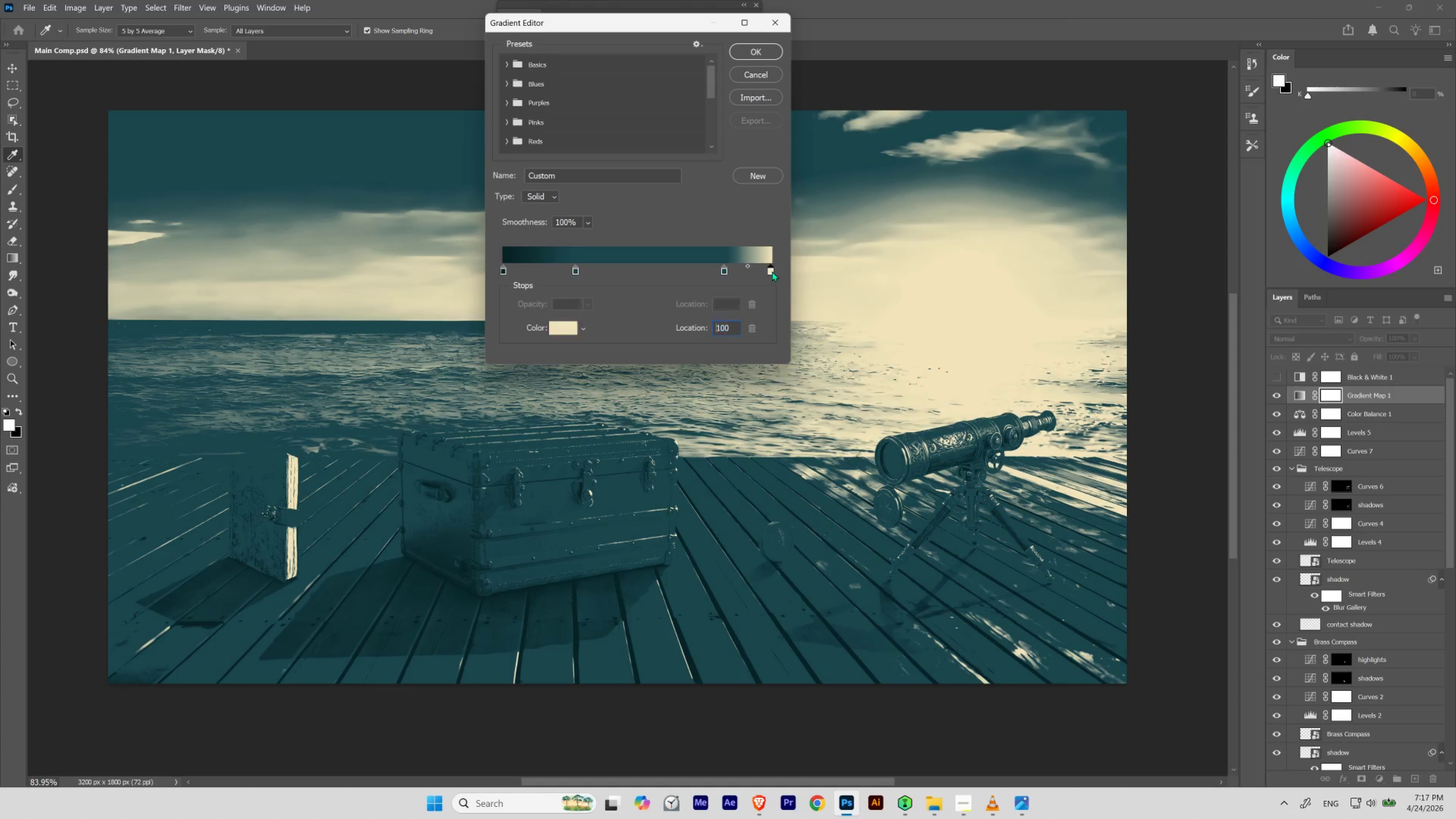 
double_click([772, 271])
 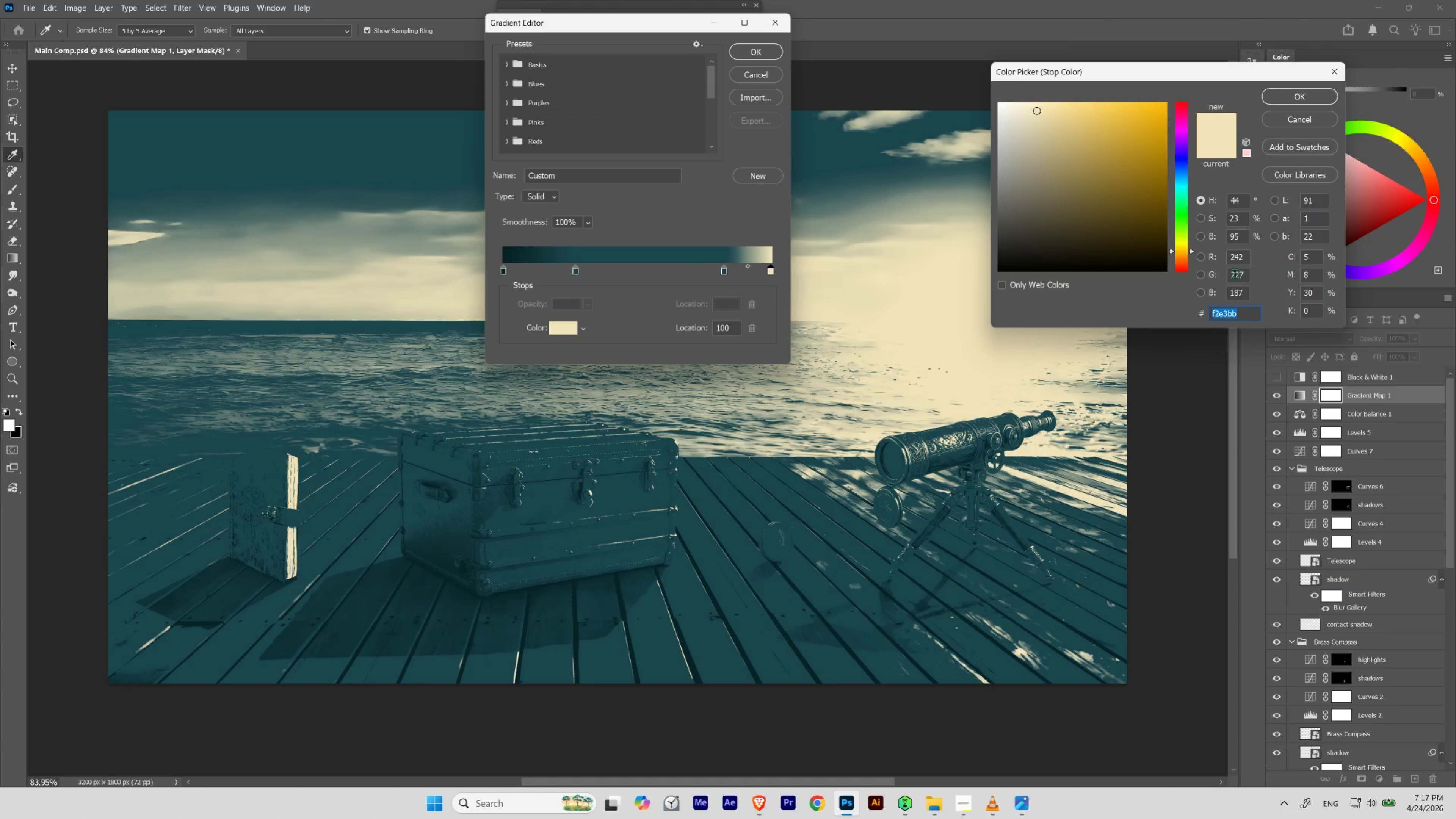 
key(Control+C)
 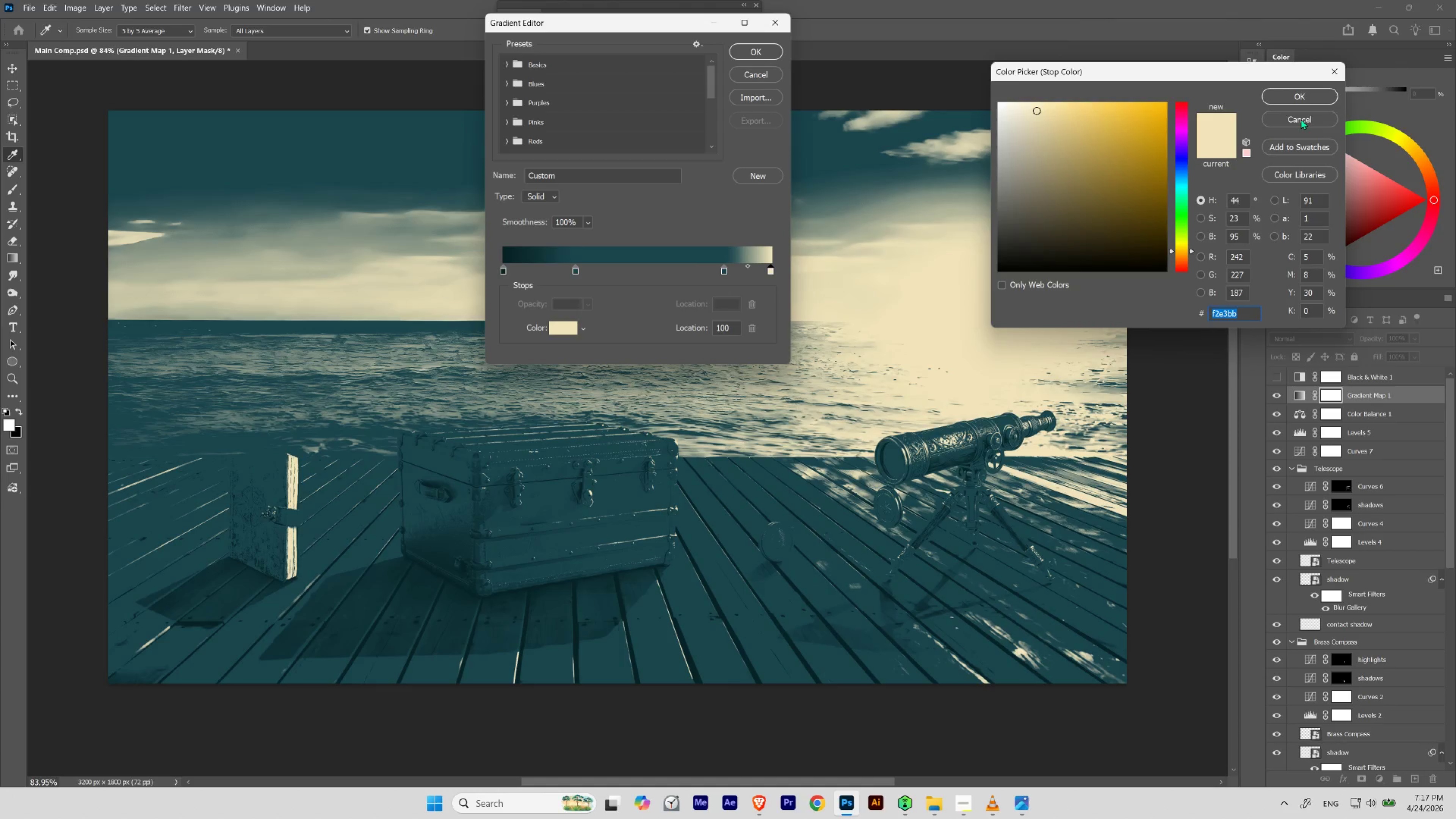 
left_click([1301, 119])
 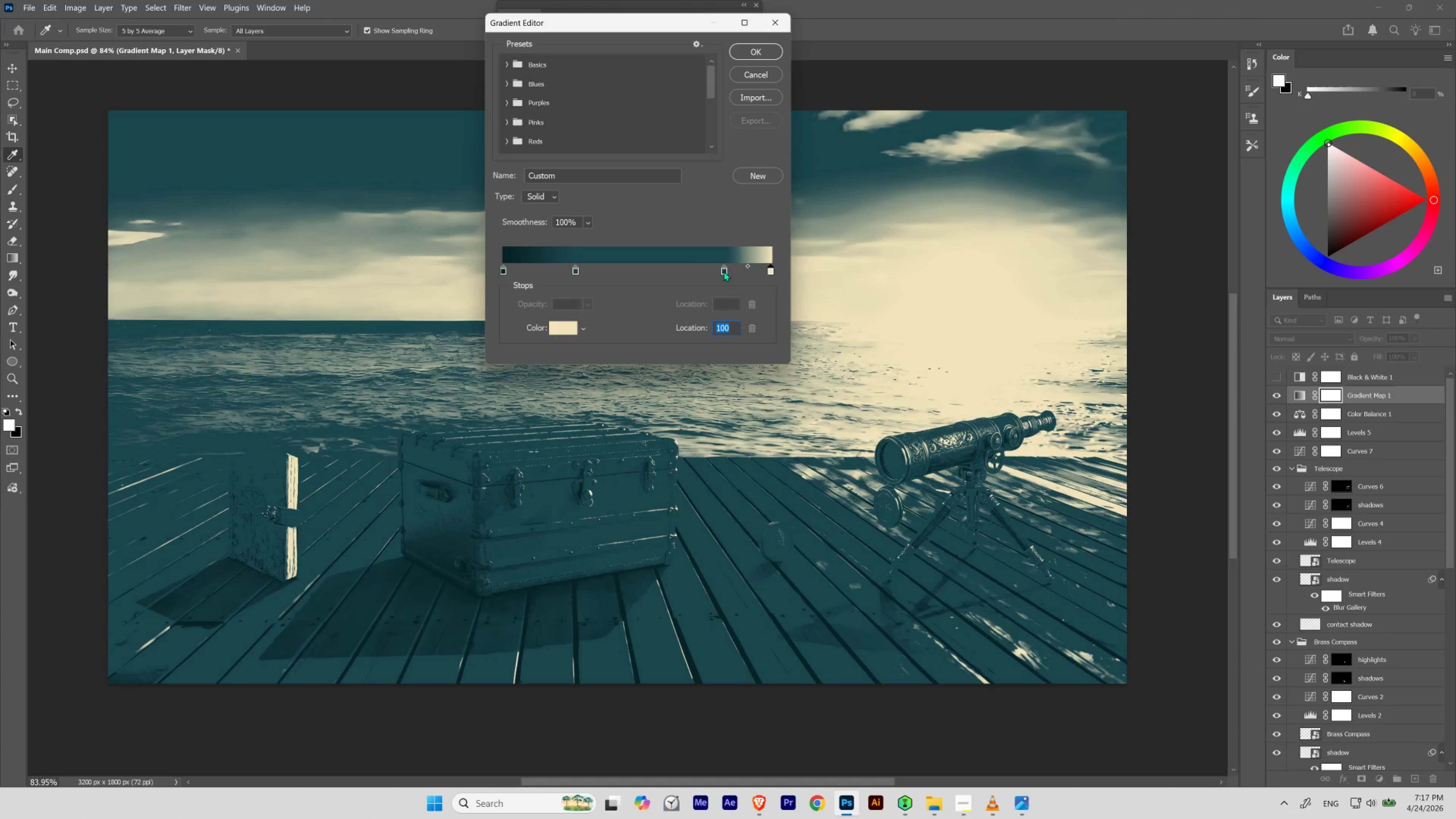 
double_click([722, 271])
 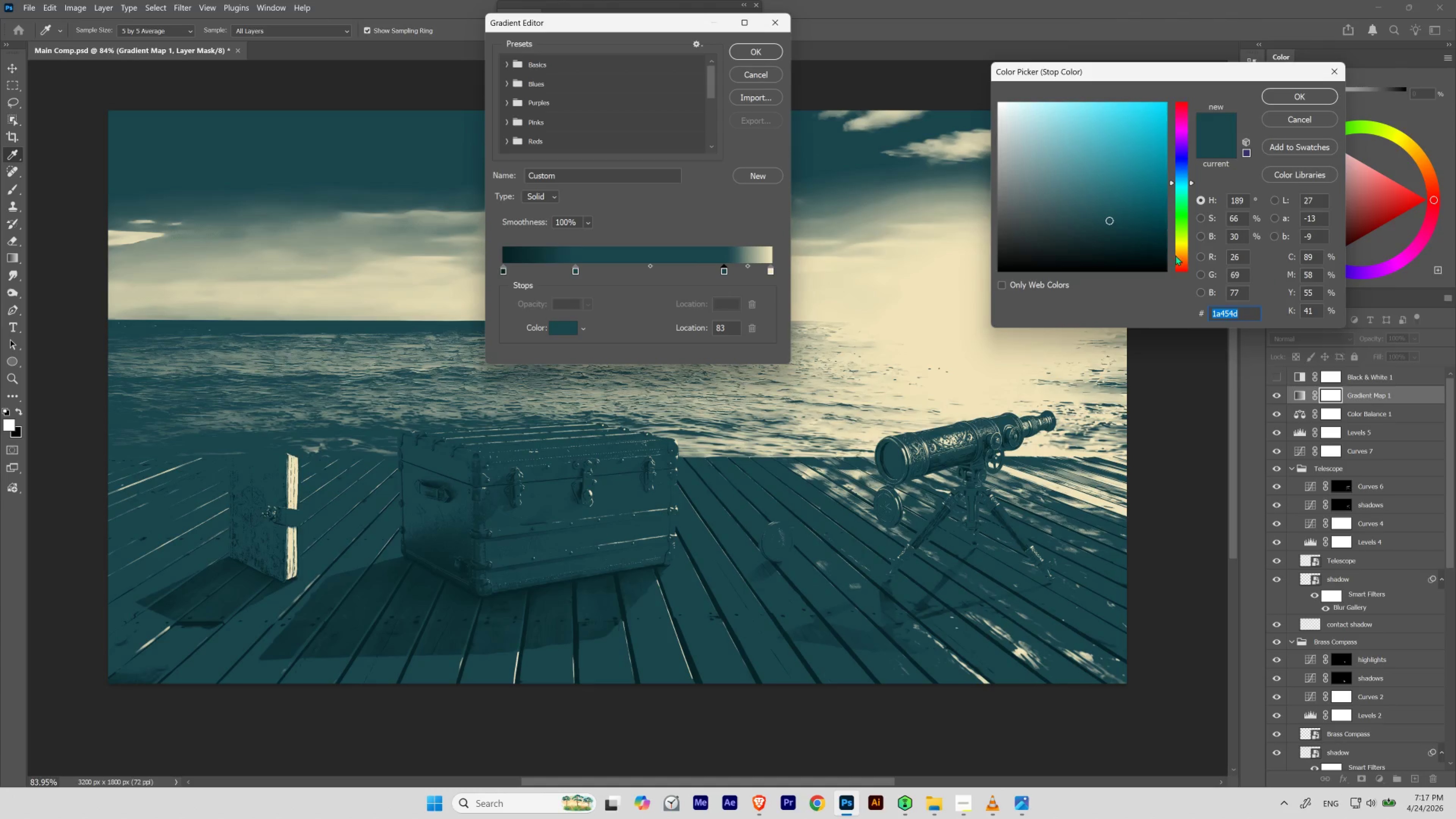 
key(Control+V)
 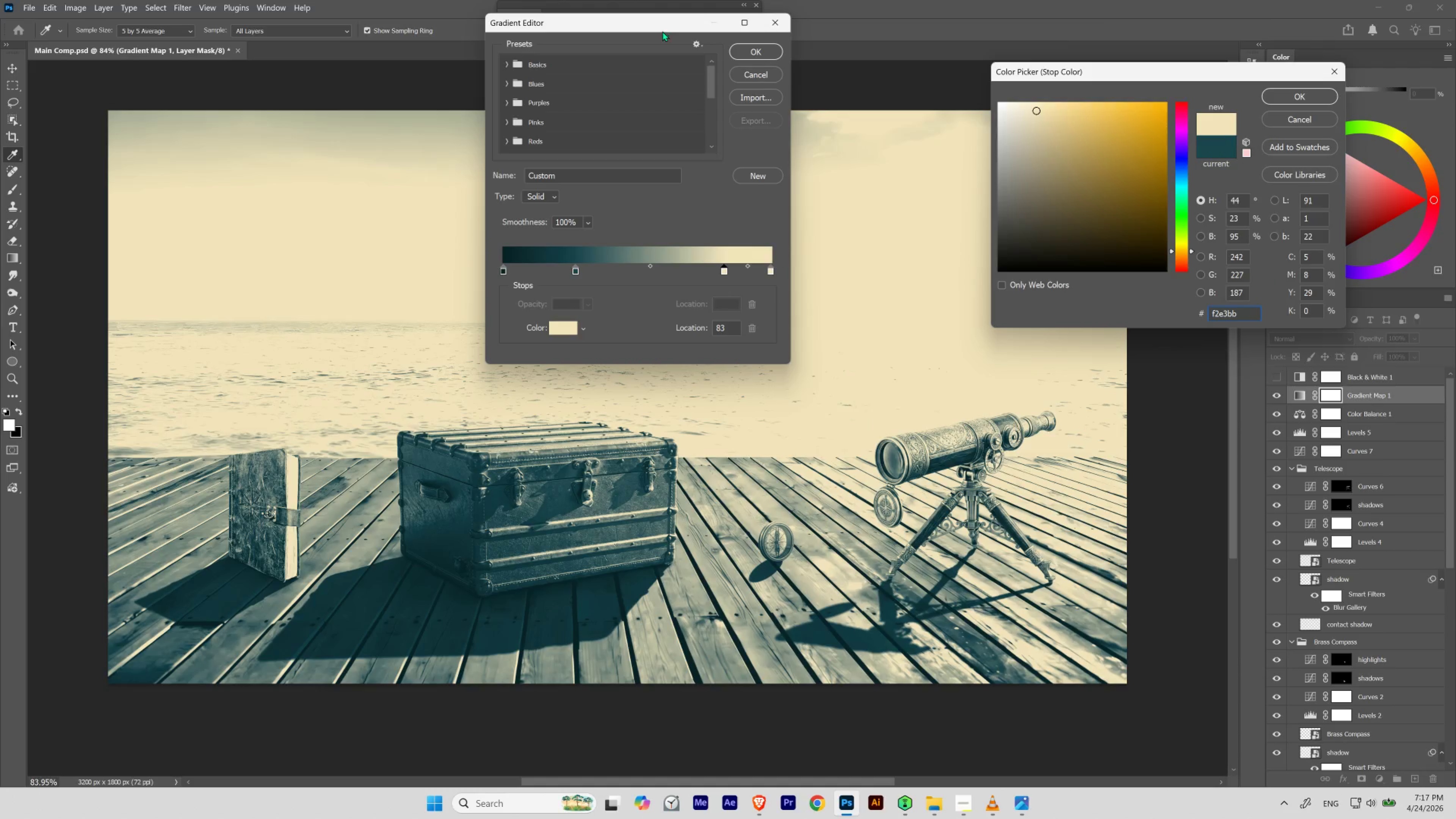 
left_click_drag(start_coordinate=[655, 25], to_coordinate=[730, 48])
 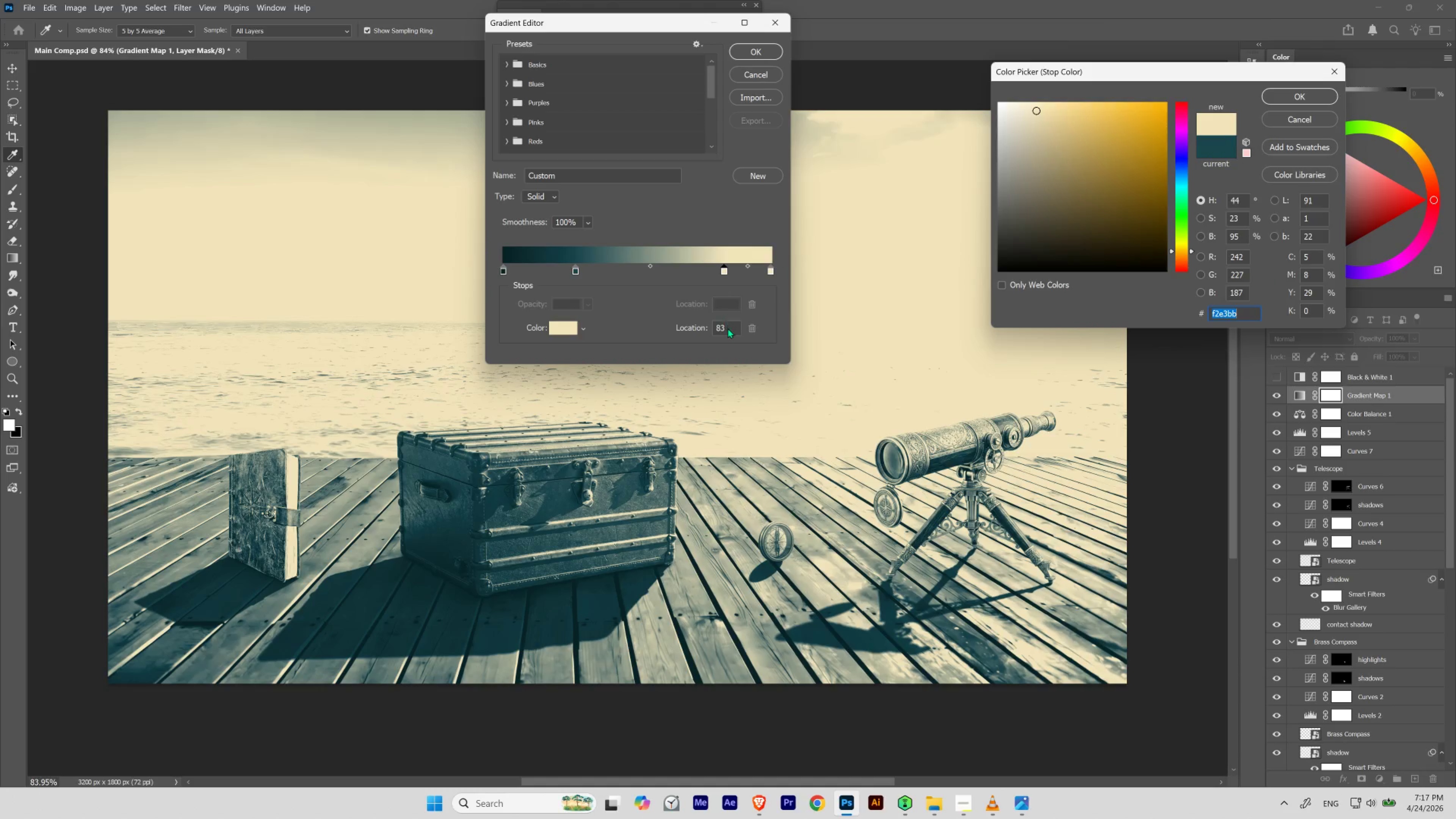 
left_click([1279, 96])
 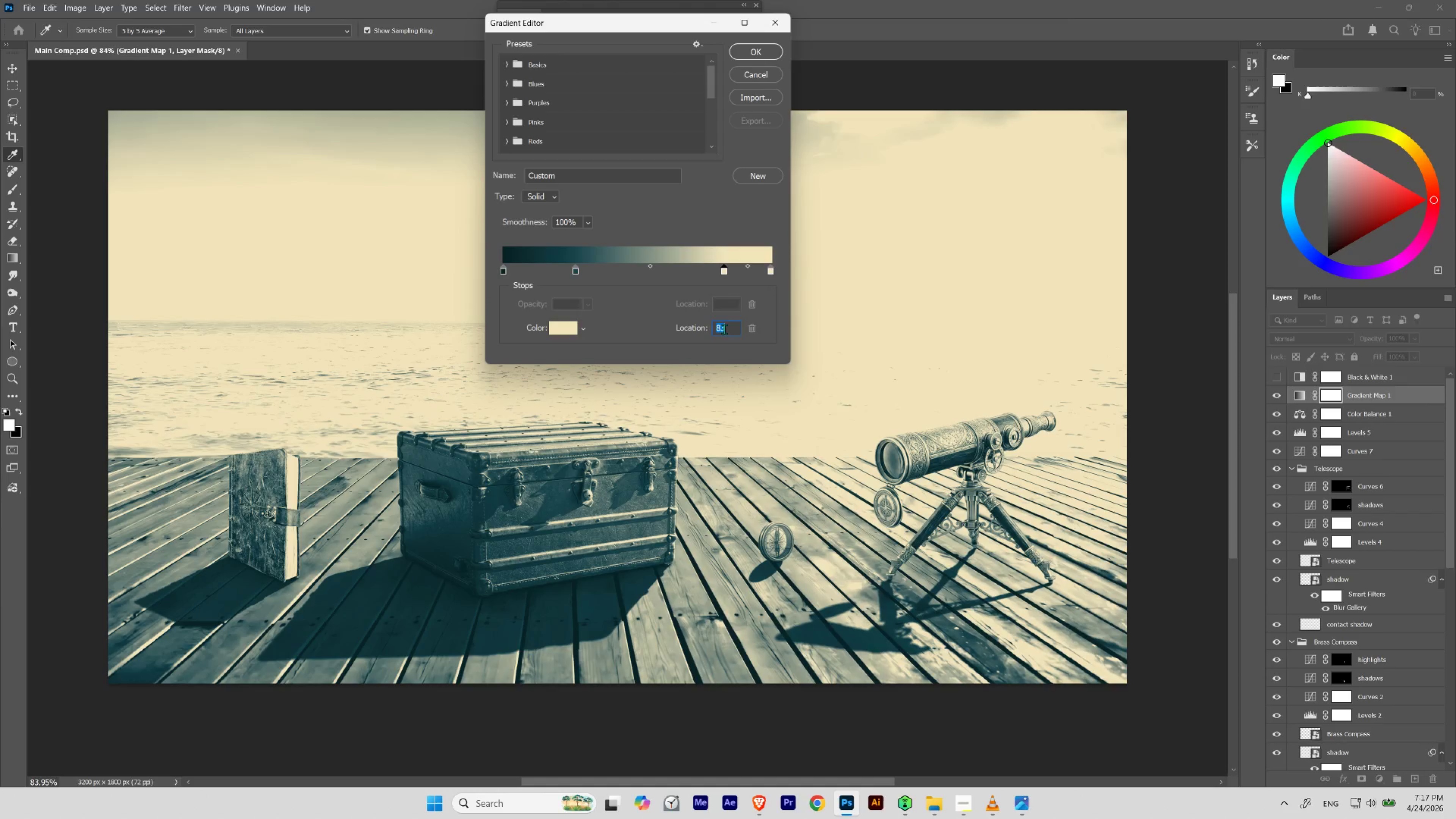 
left_click_drag(start_coordinate=[727, 328], to_coordinate=[686, 331])
 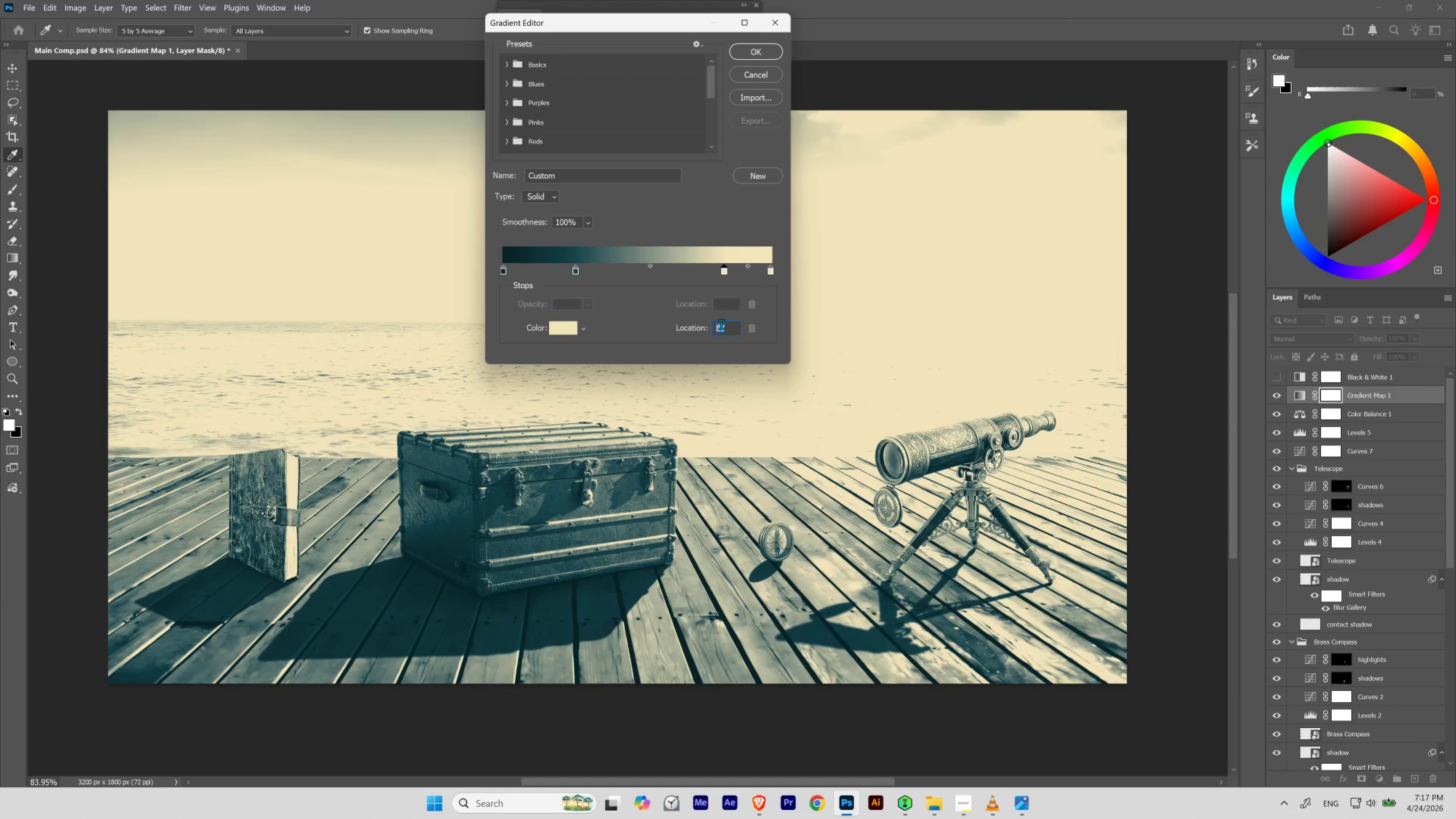 
hold_key(key=ShiftLeft, duration=2.51)
scroll: coordinate [721, 324], scroll_direction: none, amount: 0.0
 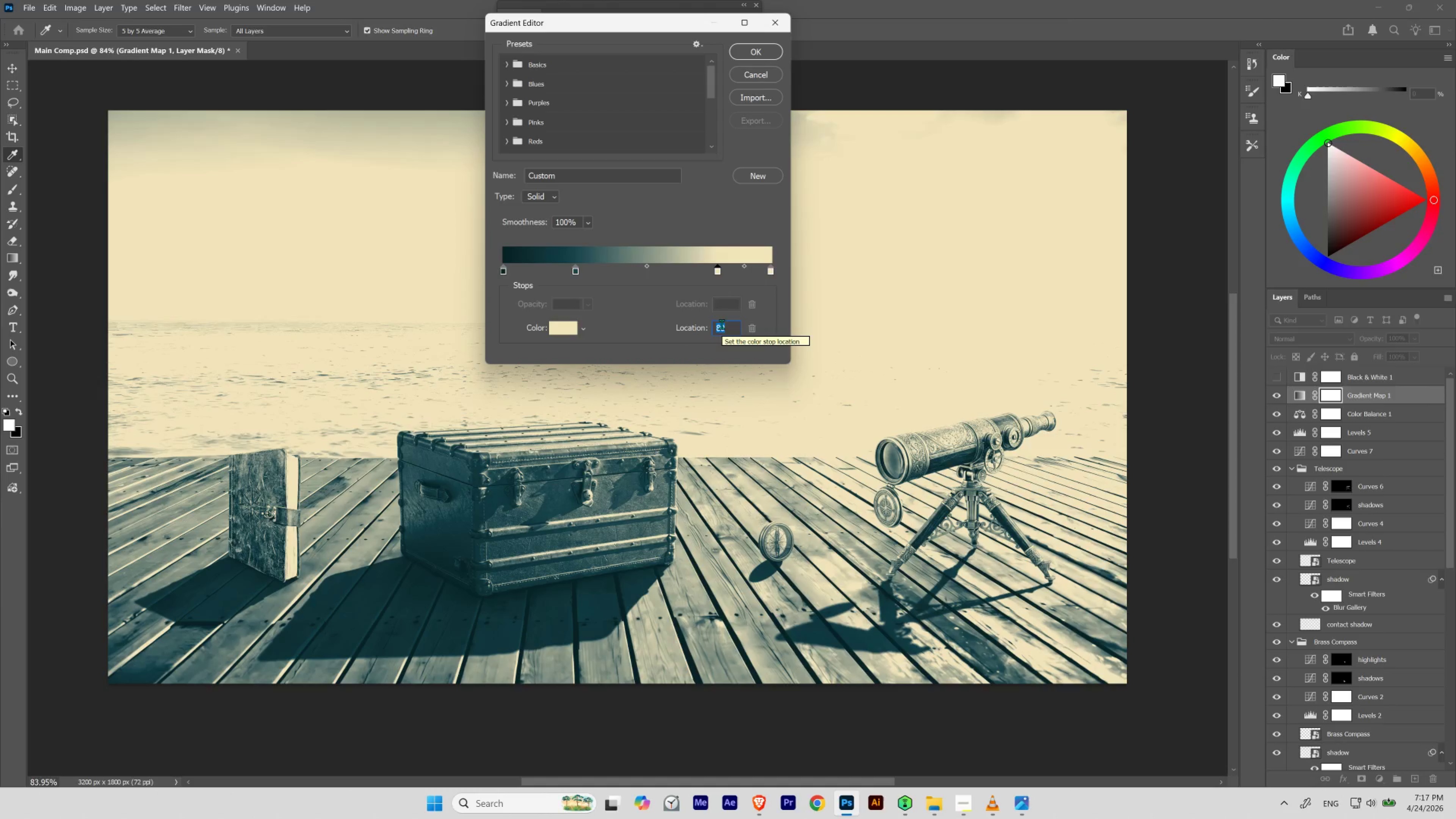 
scroll: coordinate [721, 324], scroll_direction: up, amount: 2.0
 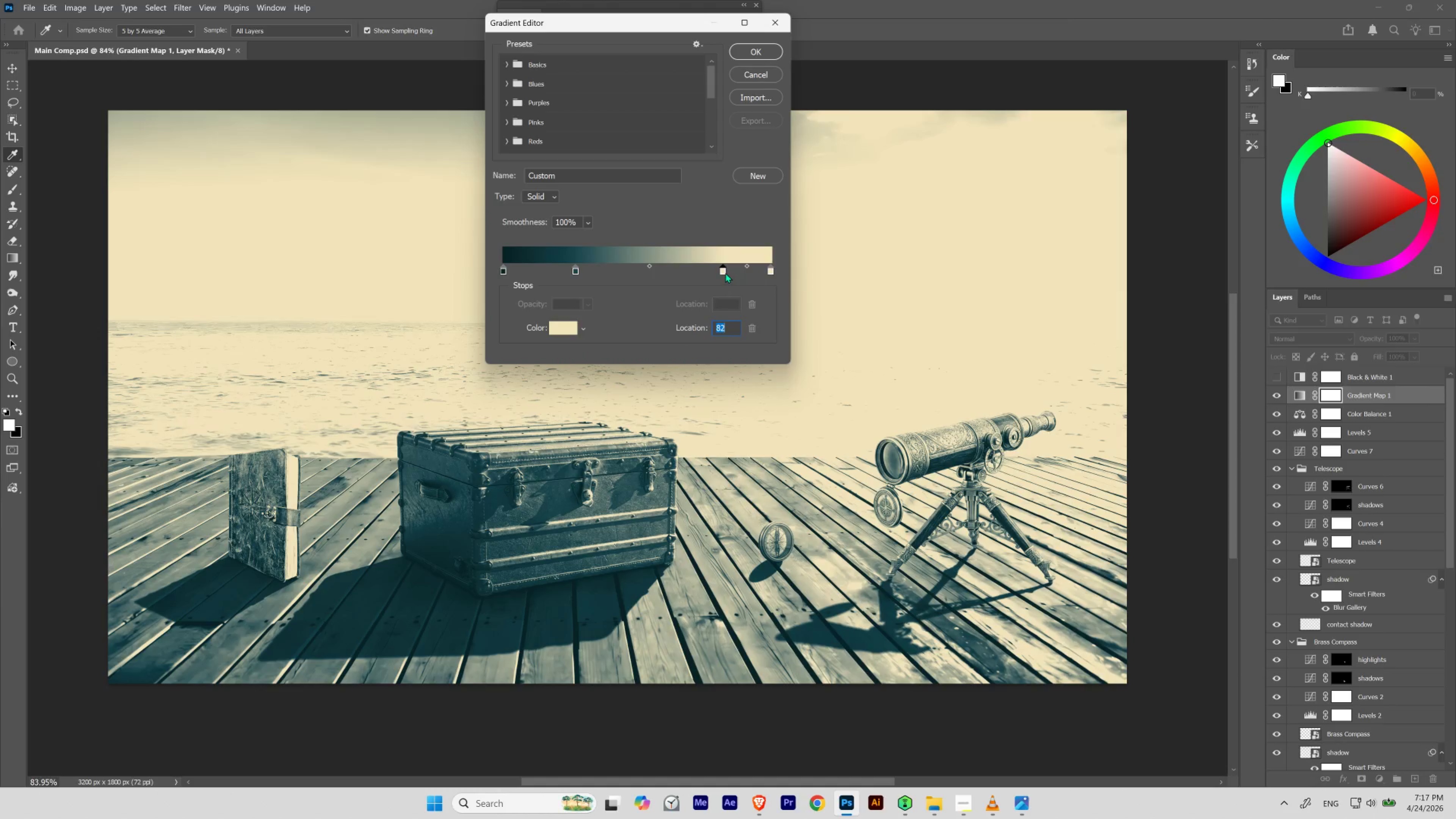 
double_click([725, 271])
 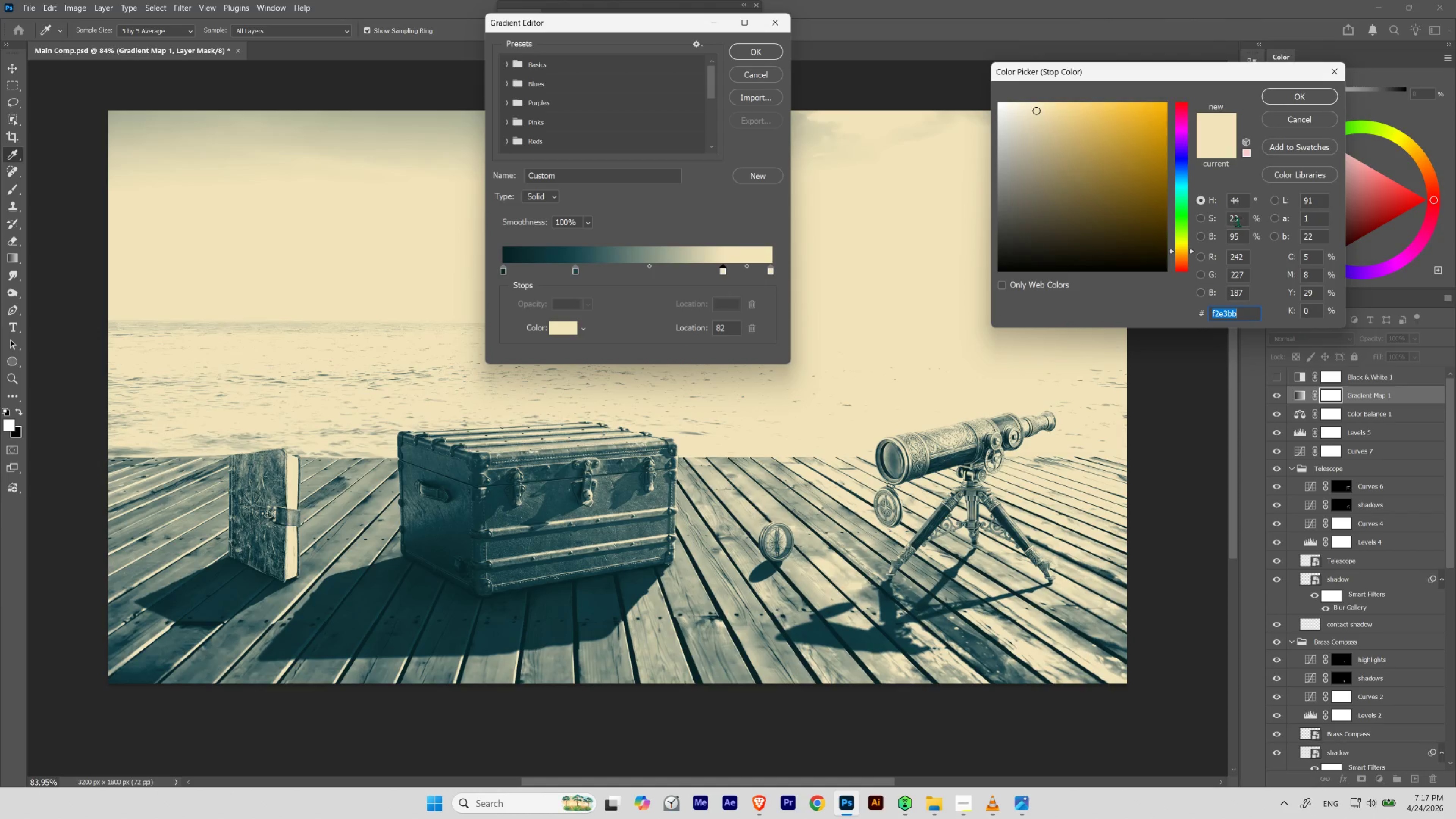 
left_click_drag(start_coordinate=[1241, 236], to_coordinate=[1188, 239])
 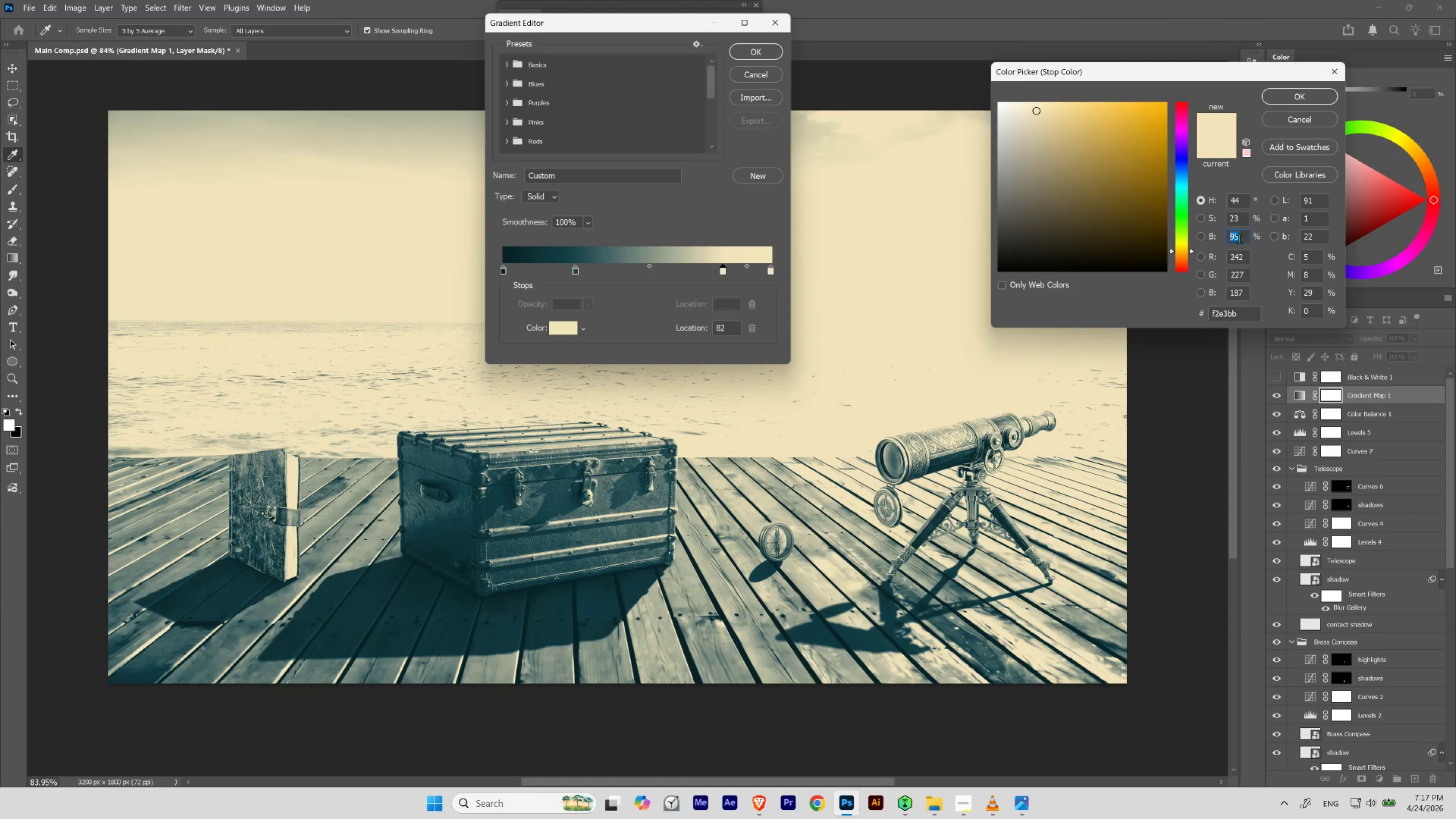 
hold_key(key=ShiftLeft, duration=4.66)
scroll: coordinate [1238, 238], scroll_direction: down, amount: 3.0
 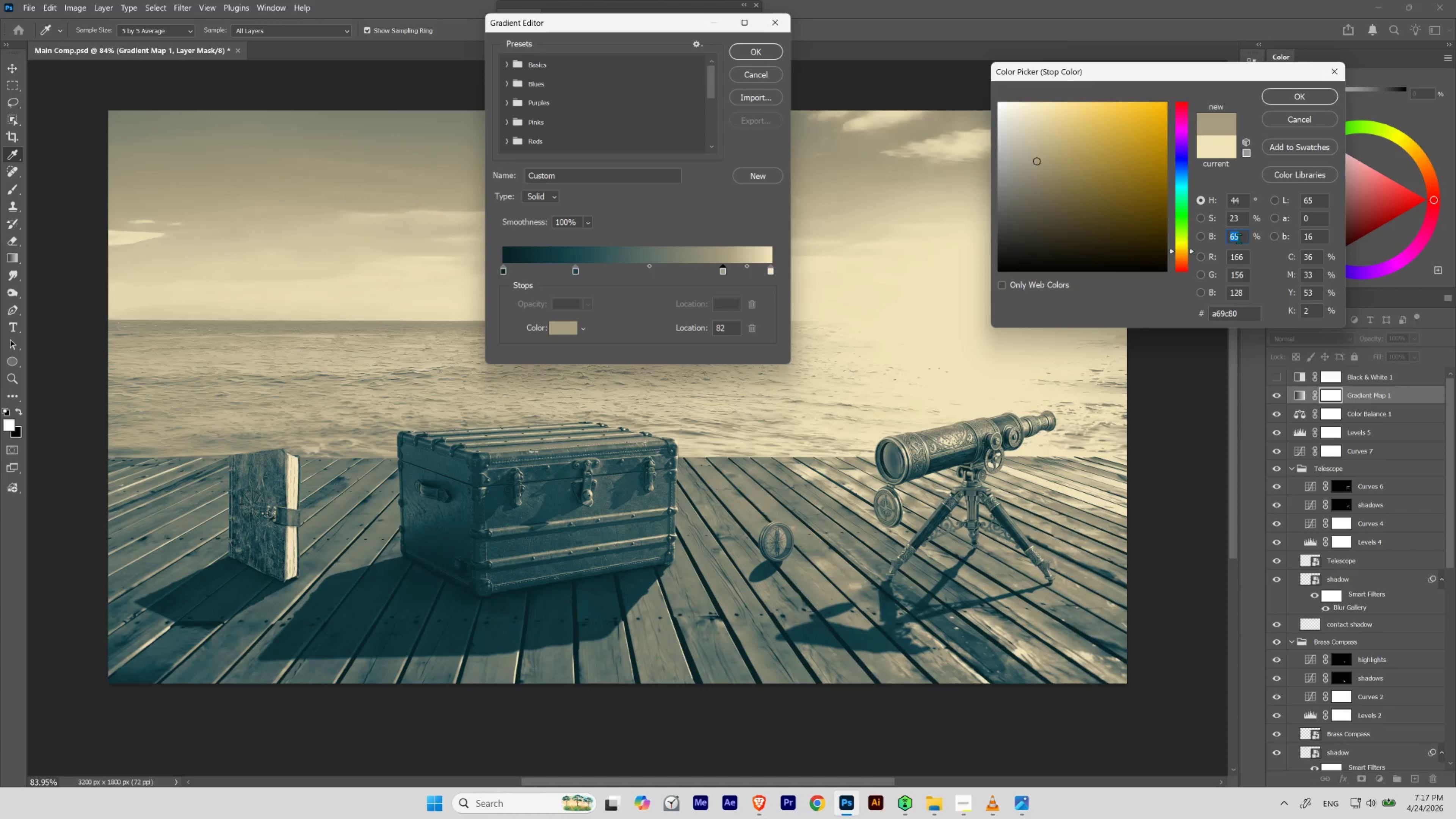 
scroll: coordinate [1238, 238], scroll_direction: none, amount: 0.0
 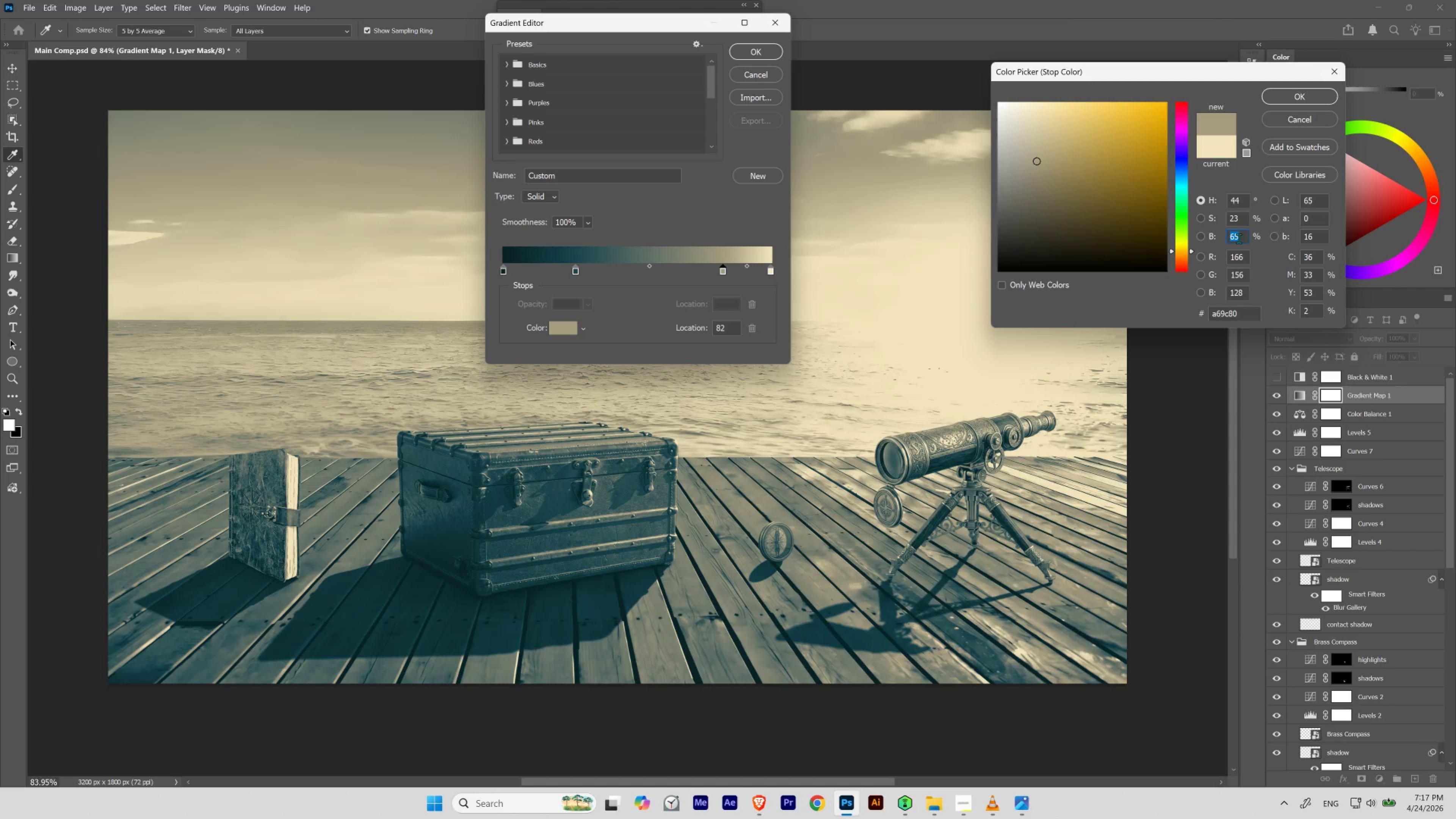 
scroll: coordinate [1238, 238], scroll_direction: up, amount: 6.0
 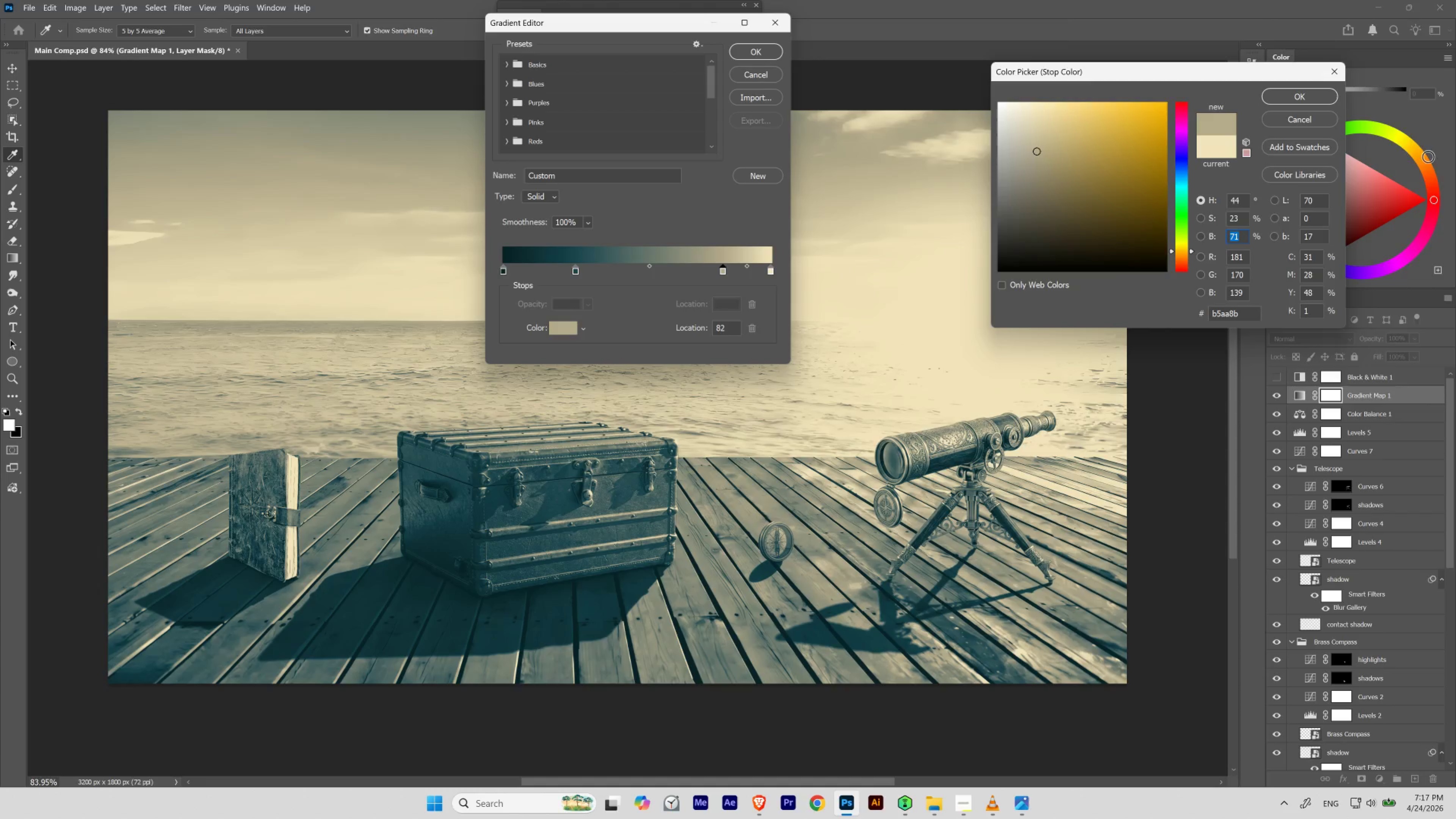 
wait(5.13)
 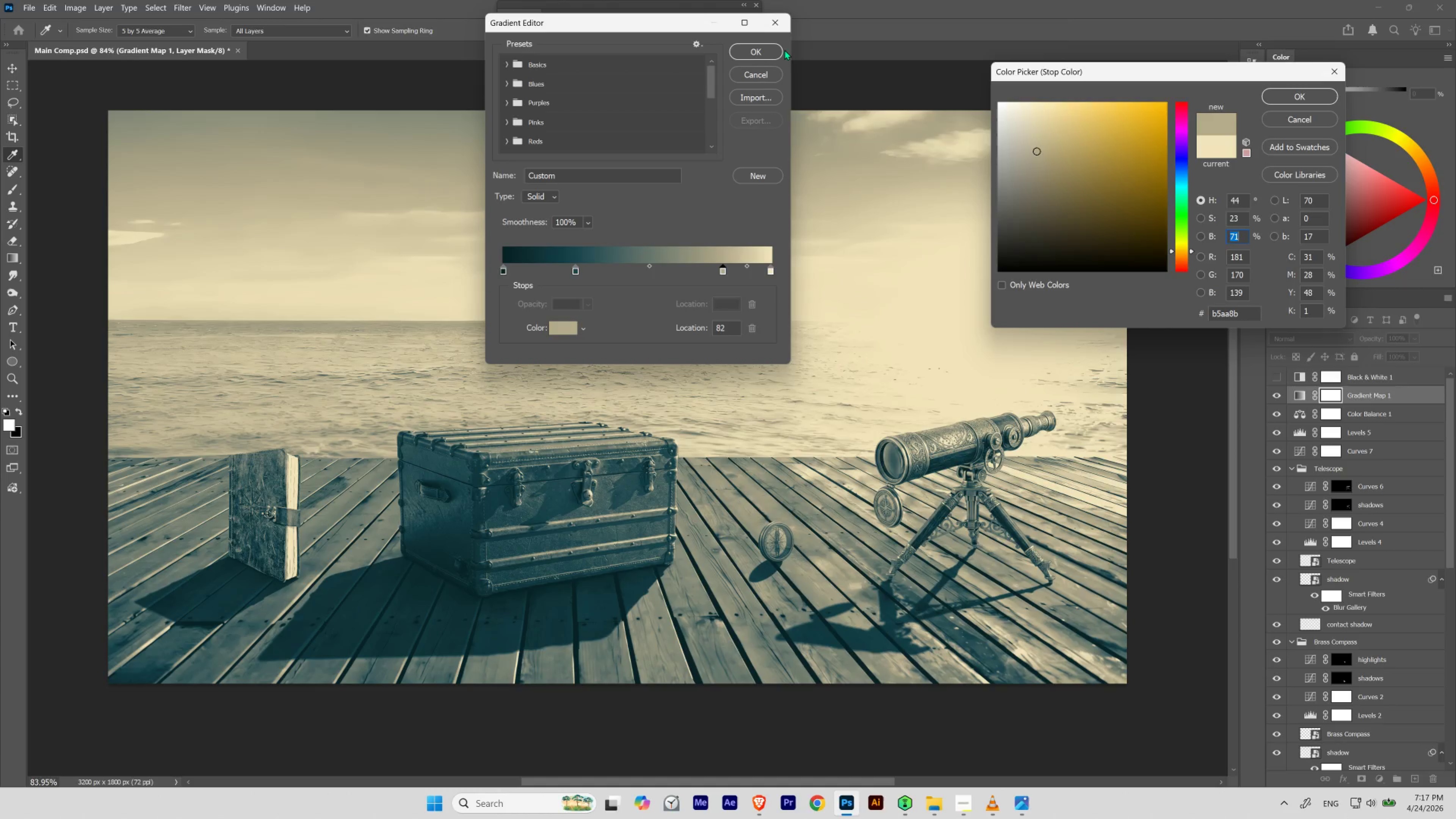 
left_click([1301, 96])
 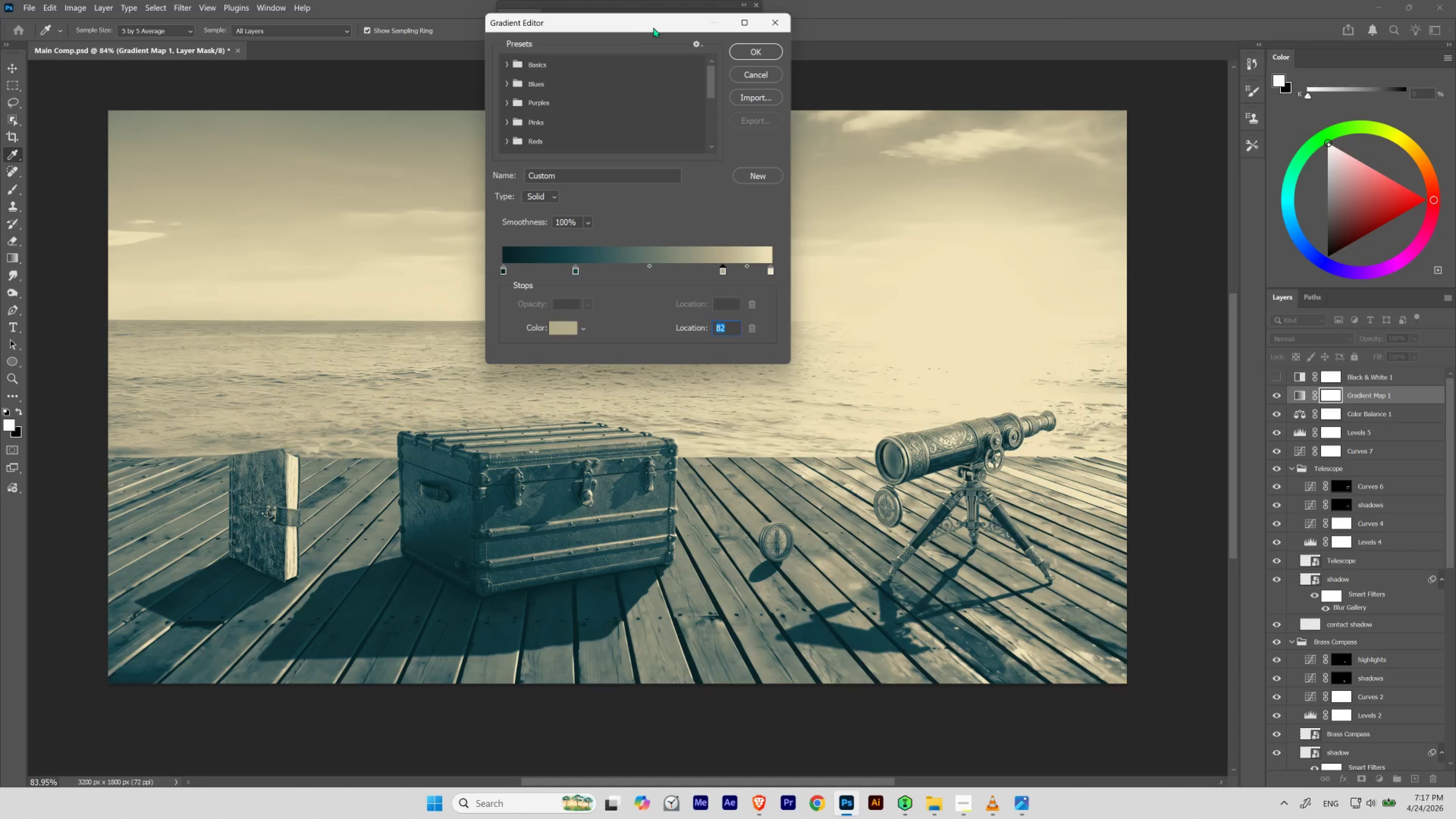 
left_click_drag(start_coordinate=[654, 25], to_coordinate=[918, 280])
 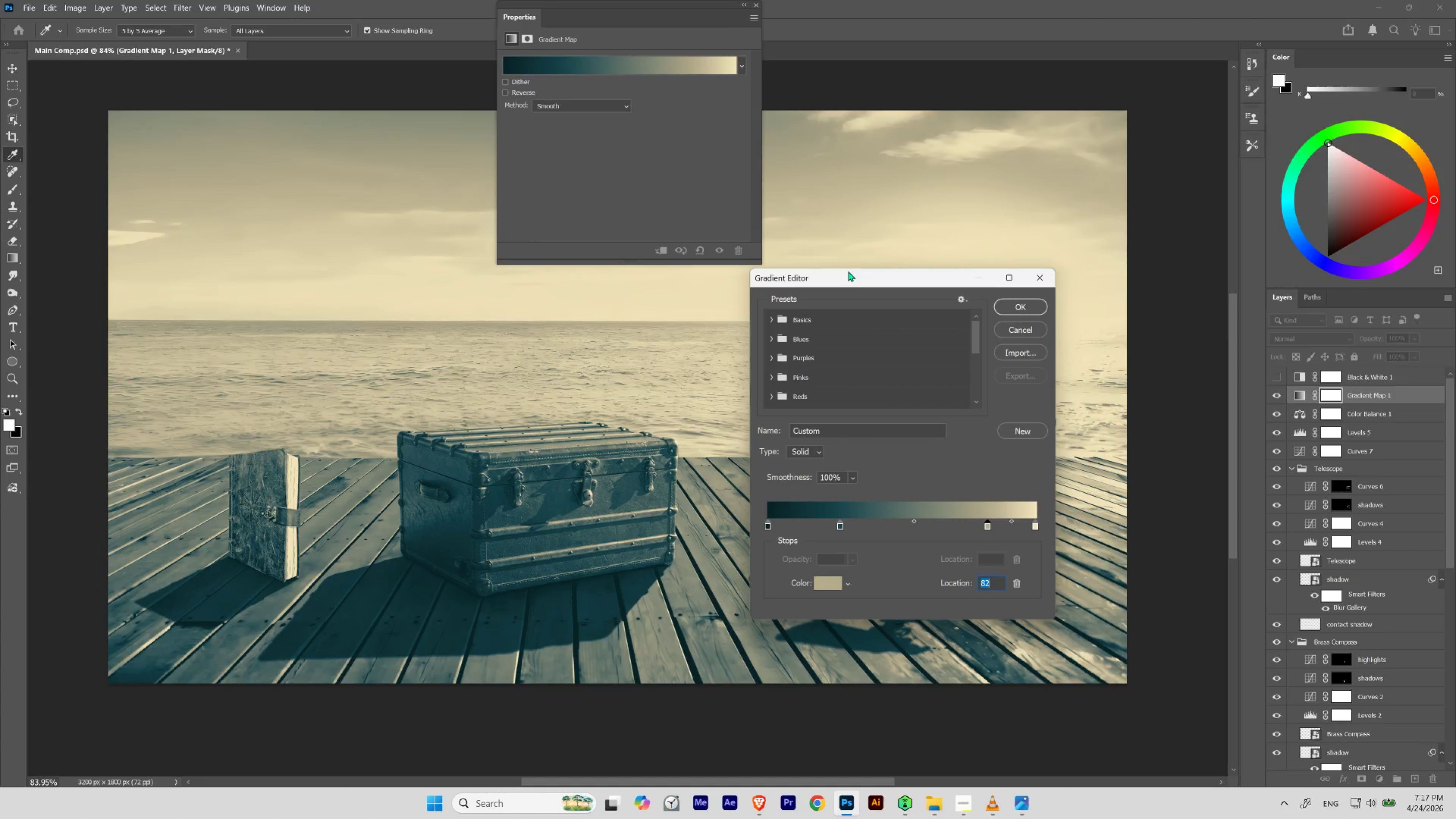 
left_click_drag(start_coordinate=[842, 281], to_coordinate=[1177, 23])
 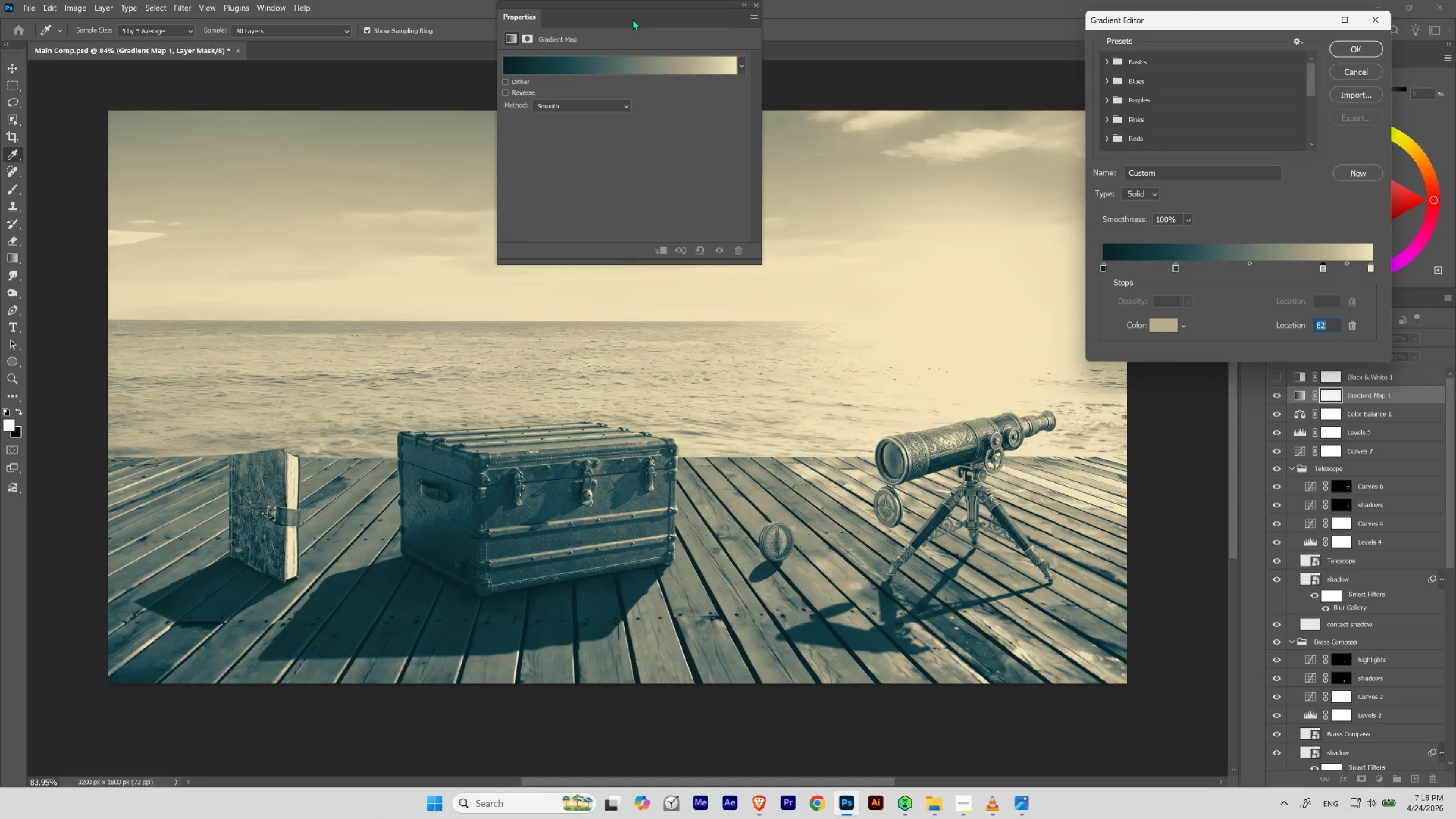 
left_click_drag(start_coordinate=[635, 5], to_coordinate=[1023, 60])
 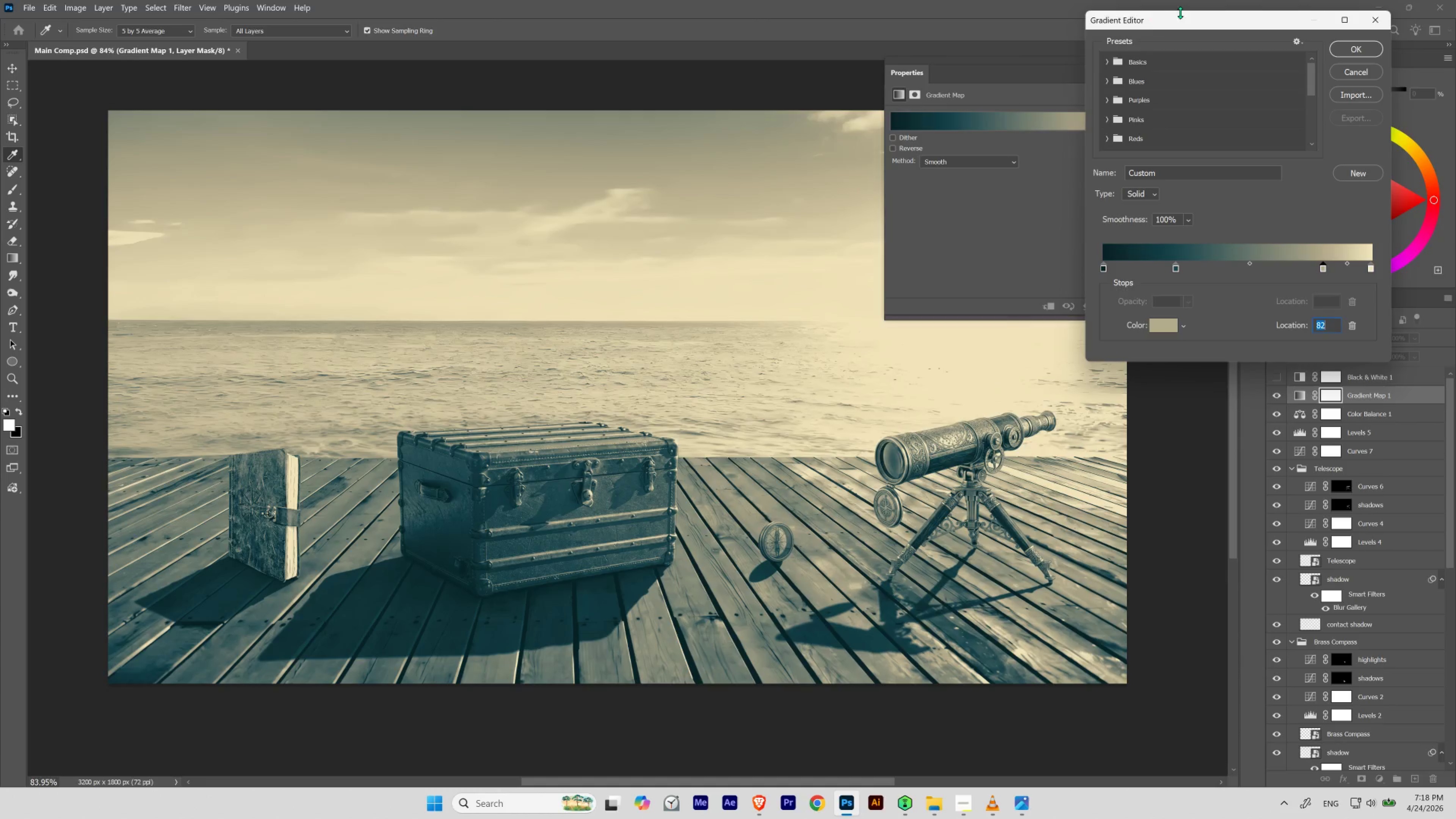 
left_click_drag(start_coordinate=[1180, 13], to_coordinate=[1177, 17])
 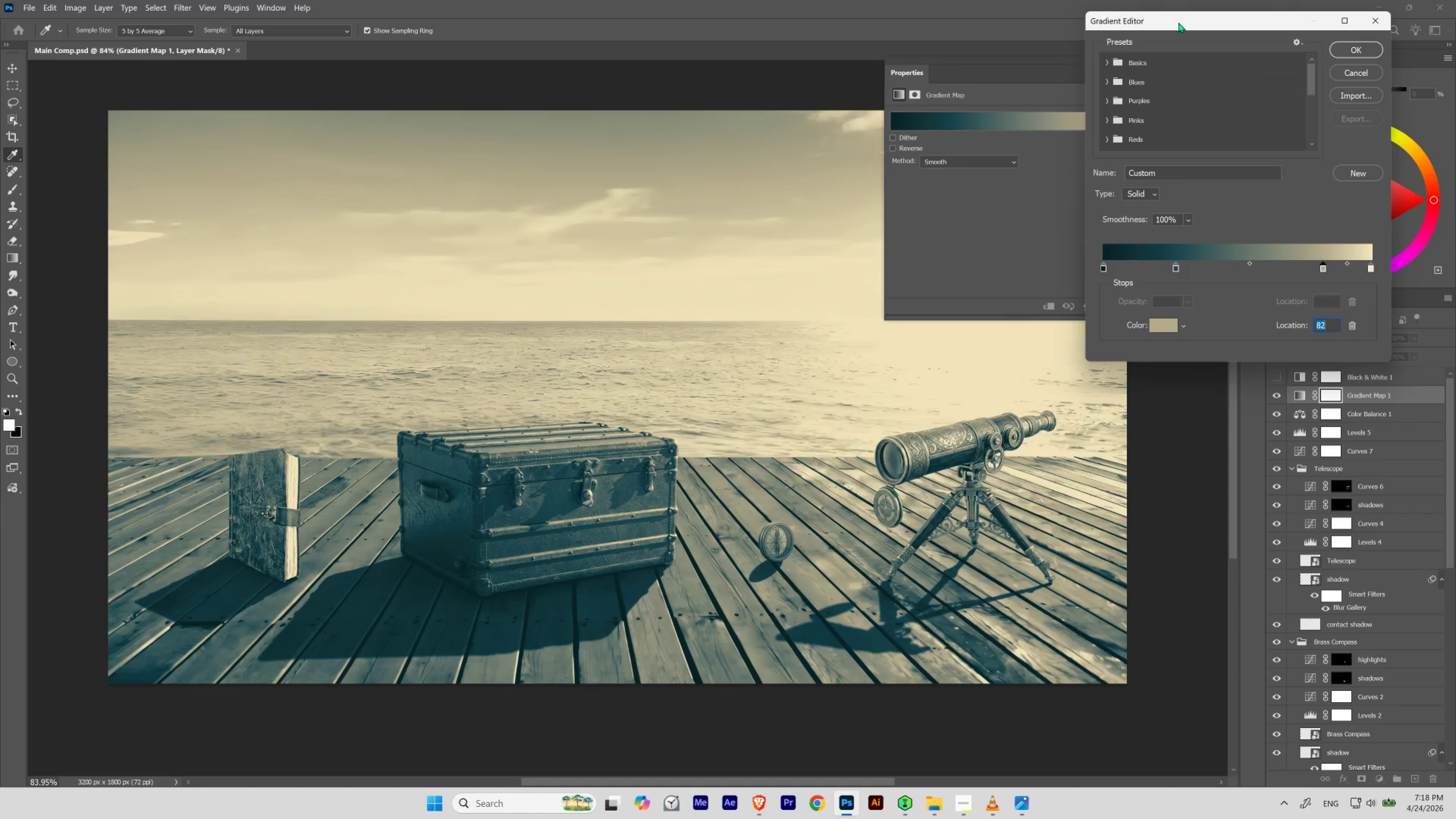 
left_click_drag(start_coordinate=[1178, 22], to_coordinate=[630, 93])
 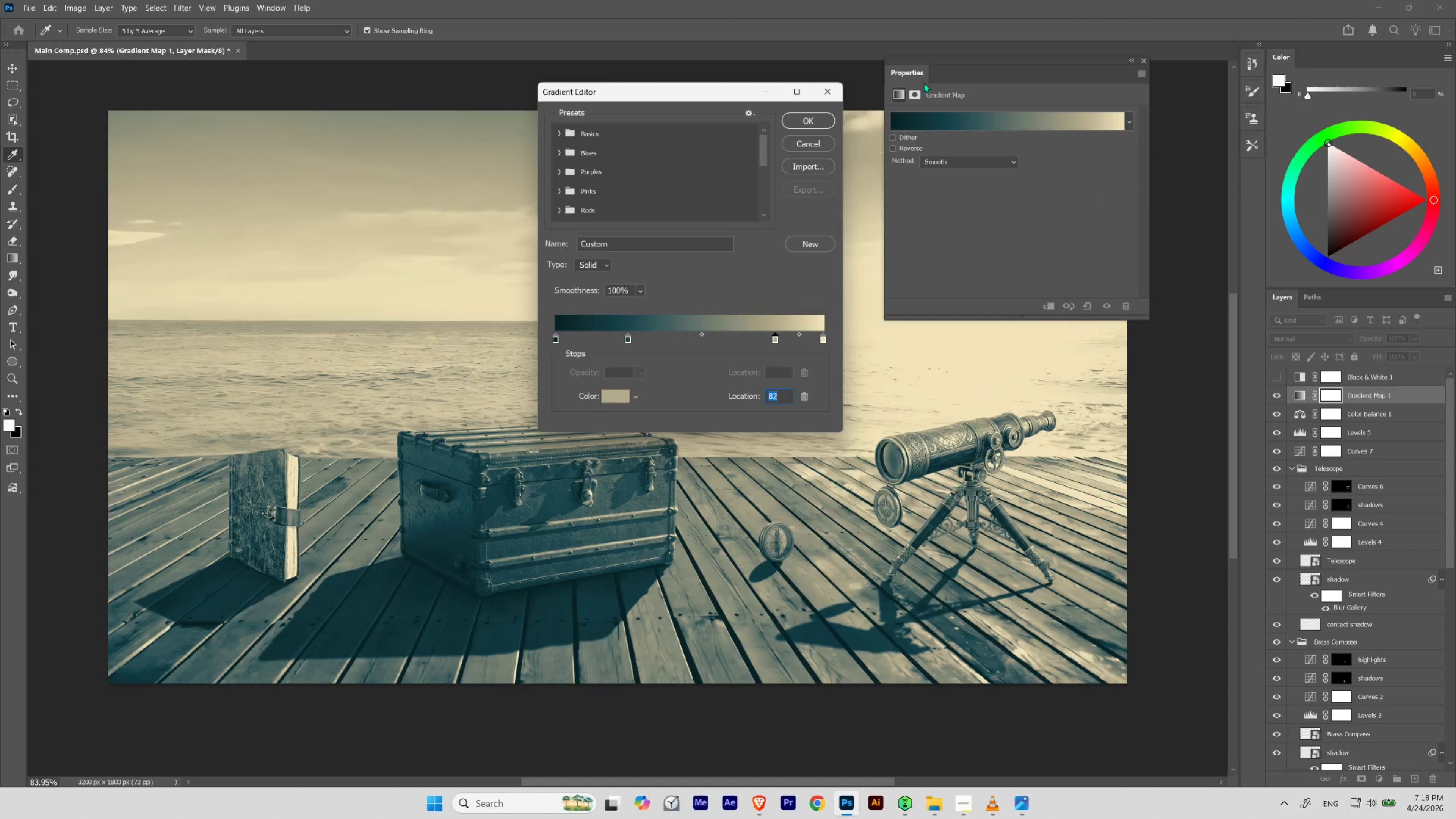 
left_click_drag(start_coordinate=[907, 74], to_coordinate=[1251, 179])
 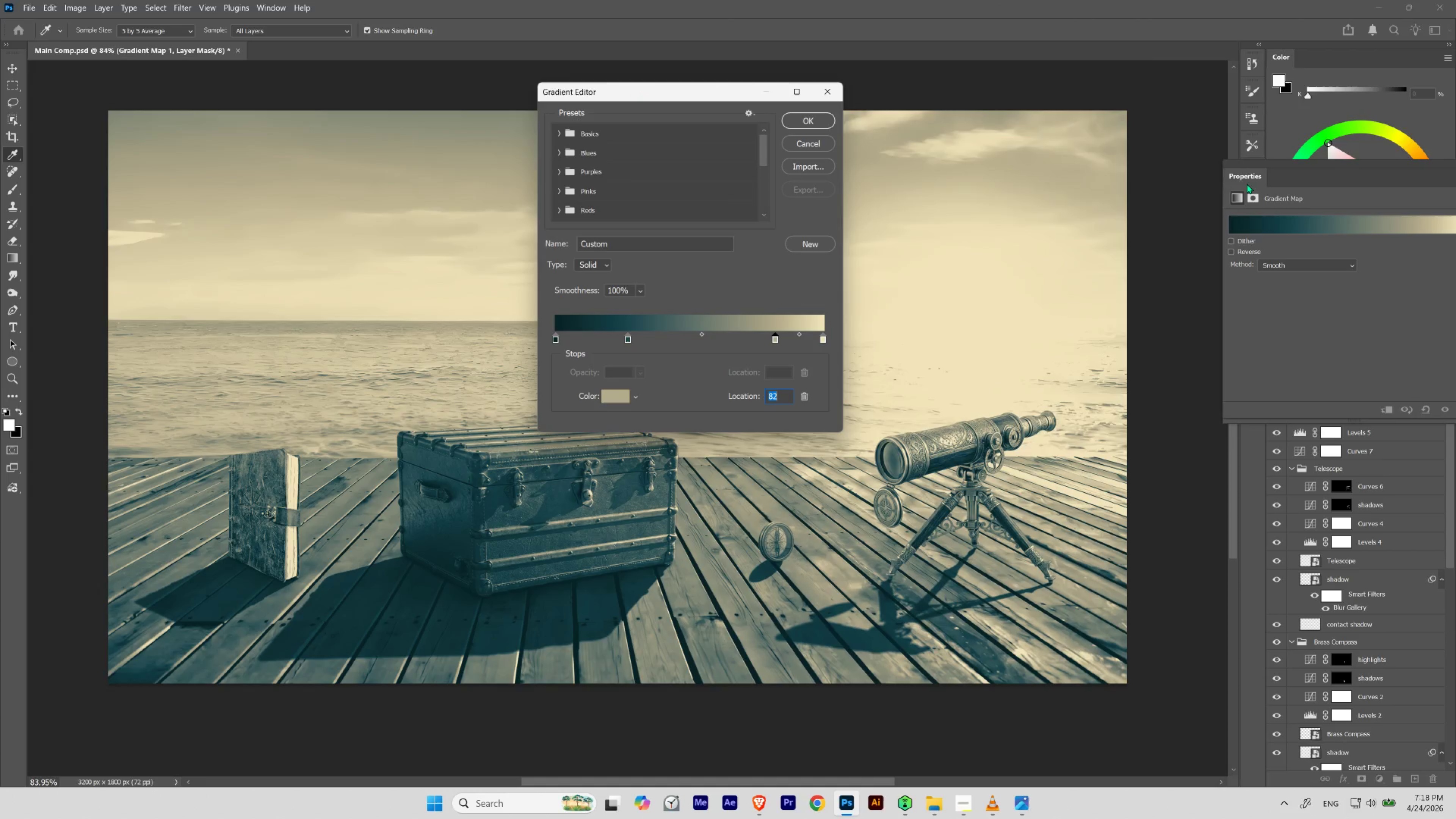 
left_click_drag(start_coordinate=[1253, 175], to_coordinate=[1247, 180])
 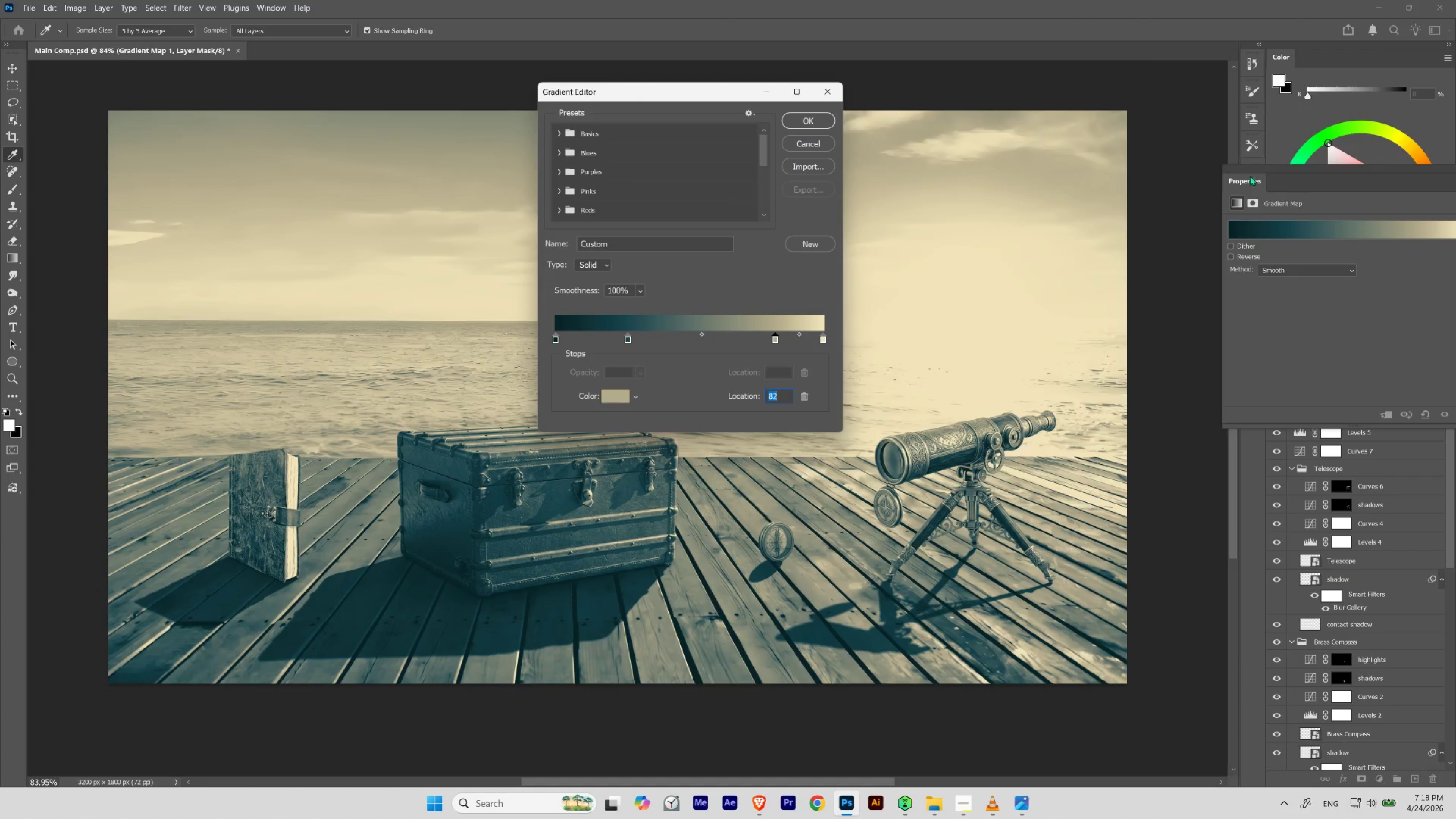 
left_click_drag(start_coordinate=[1250, 175], to_coordinate=[985, 182])
 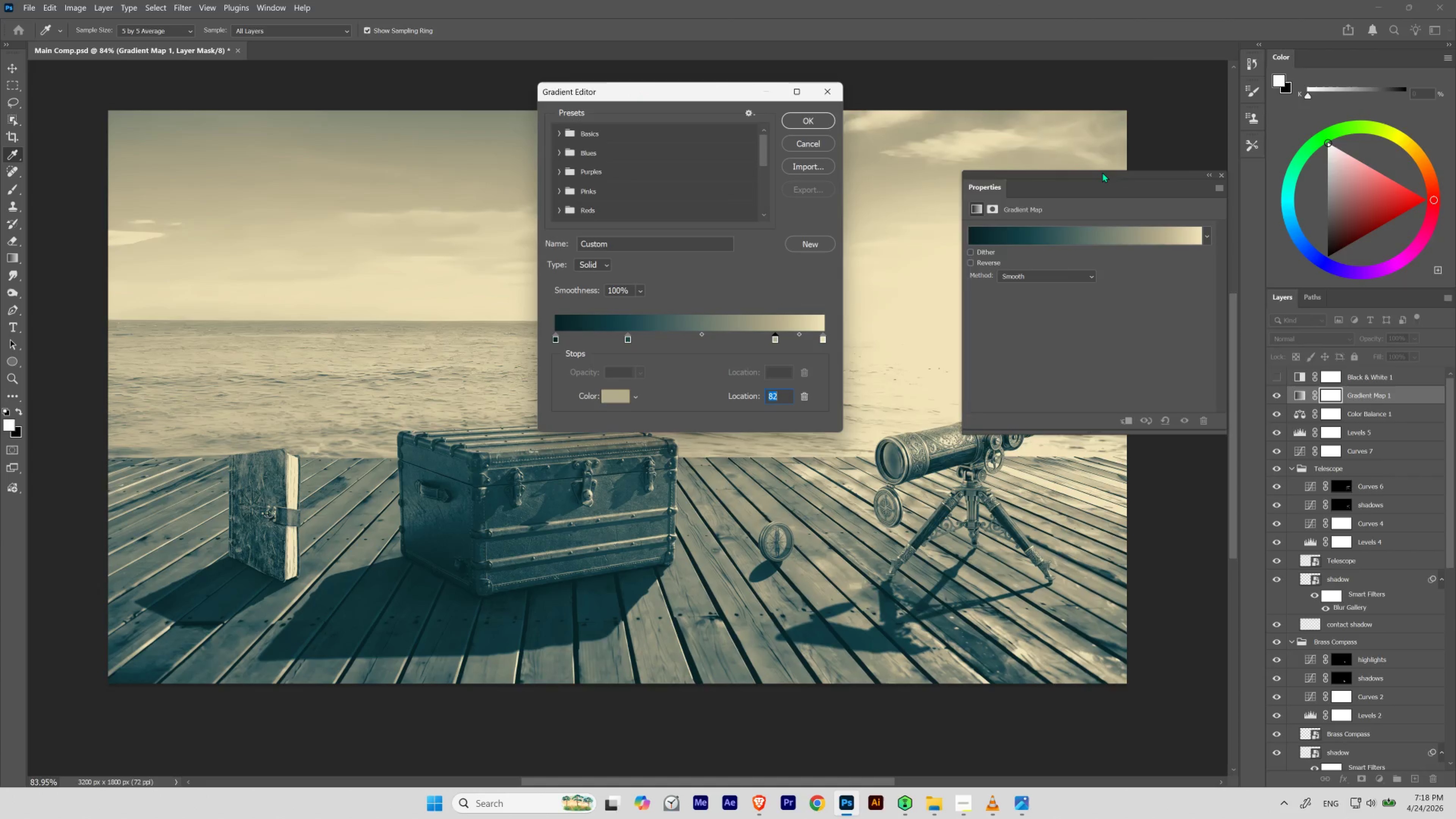 
left_click_drag(start_coordinate=[1102, 172], to_coordinate=[1257, 169])
 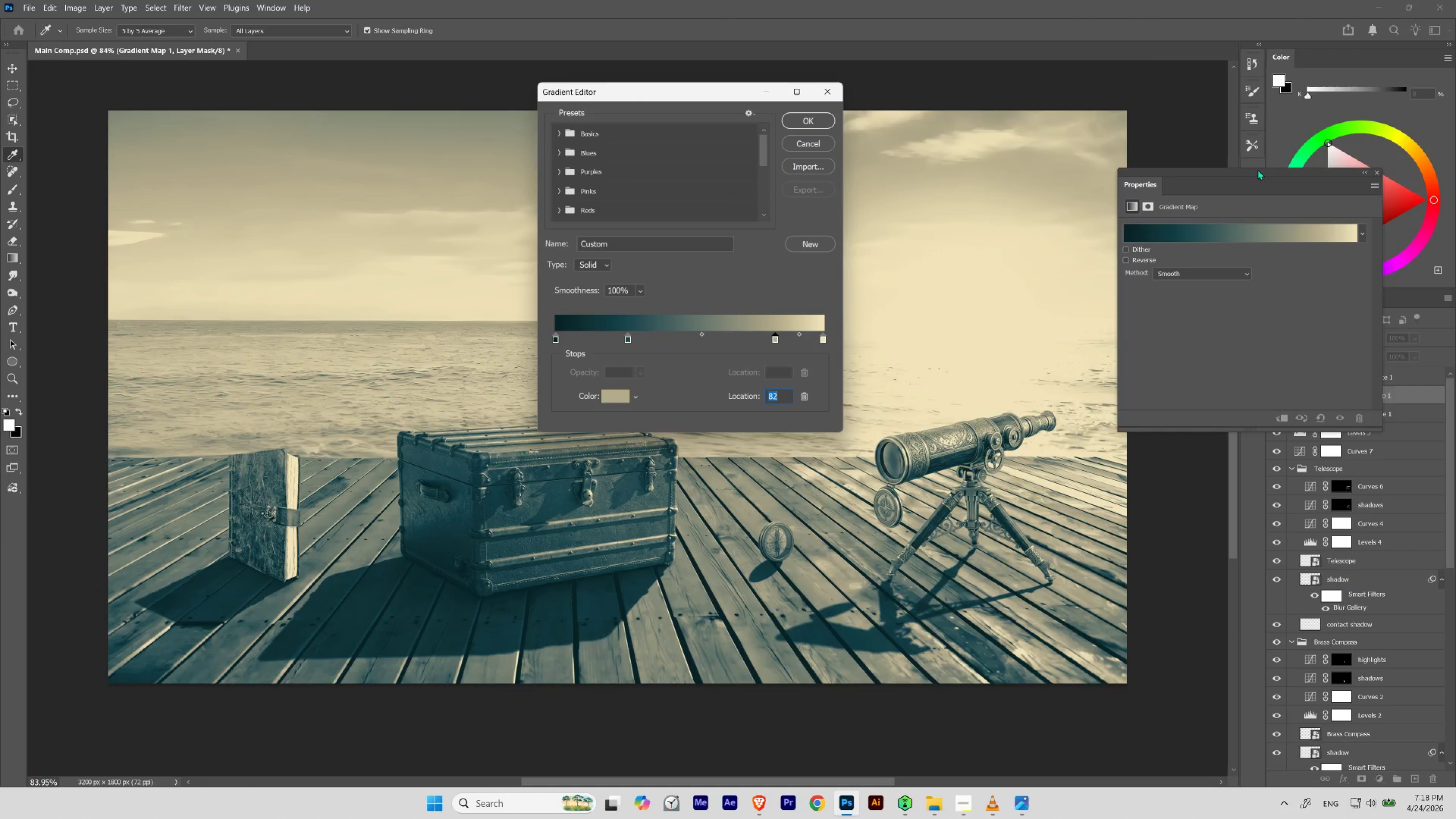 
left_click_drag(start_coordinate=[1257, 169], to_coordinate=[1135, 149])
 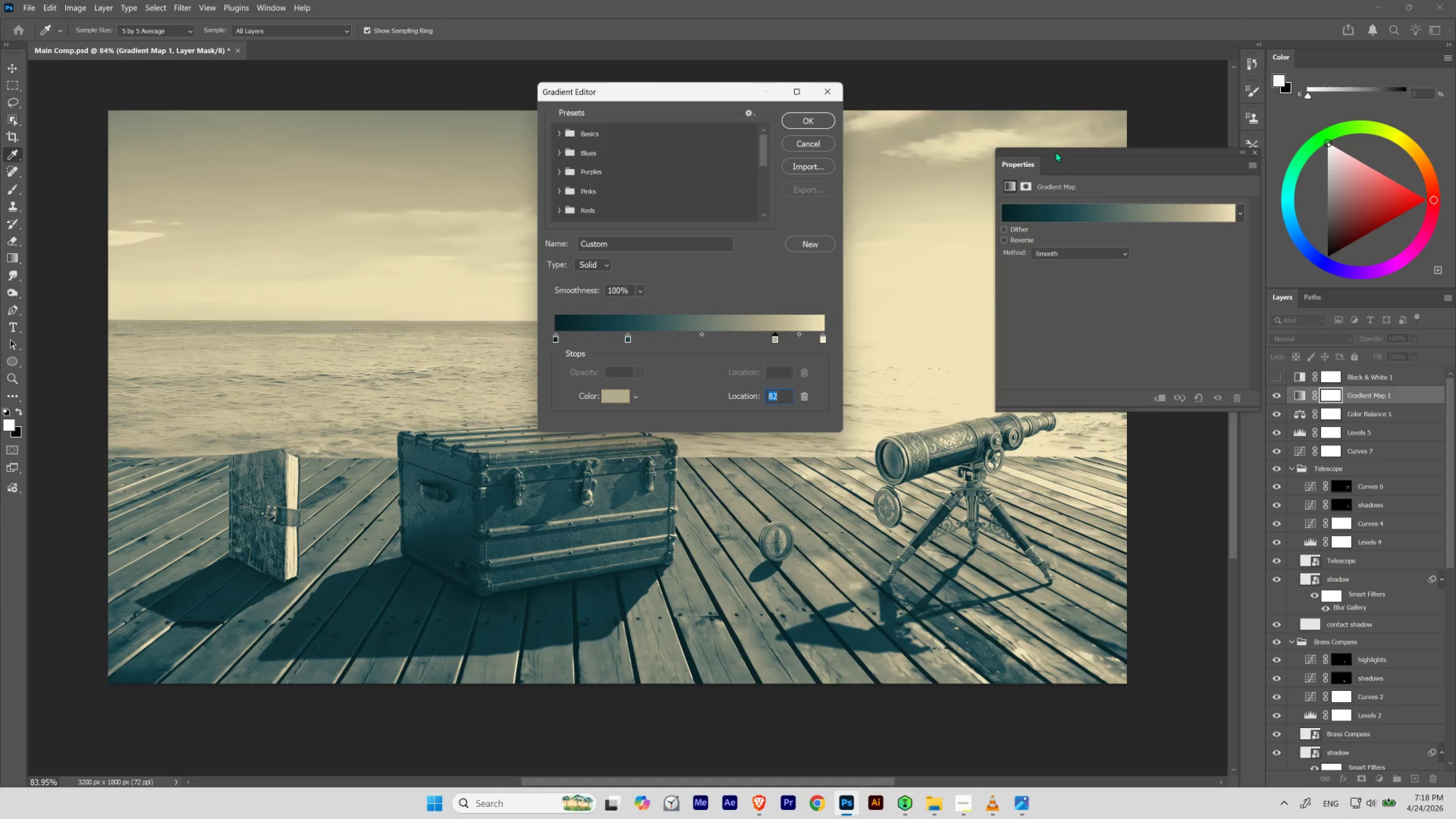 
left_click_drag(start_coordinate=[1056, 152], to_coordinate=[1246, 52])
 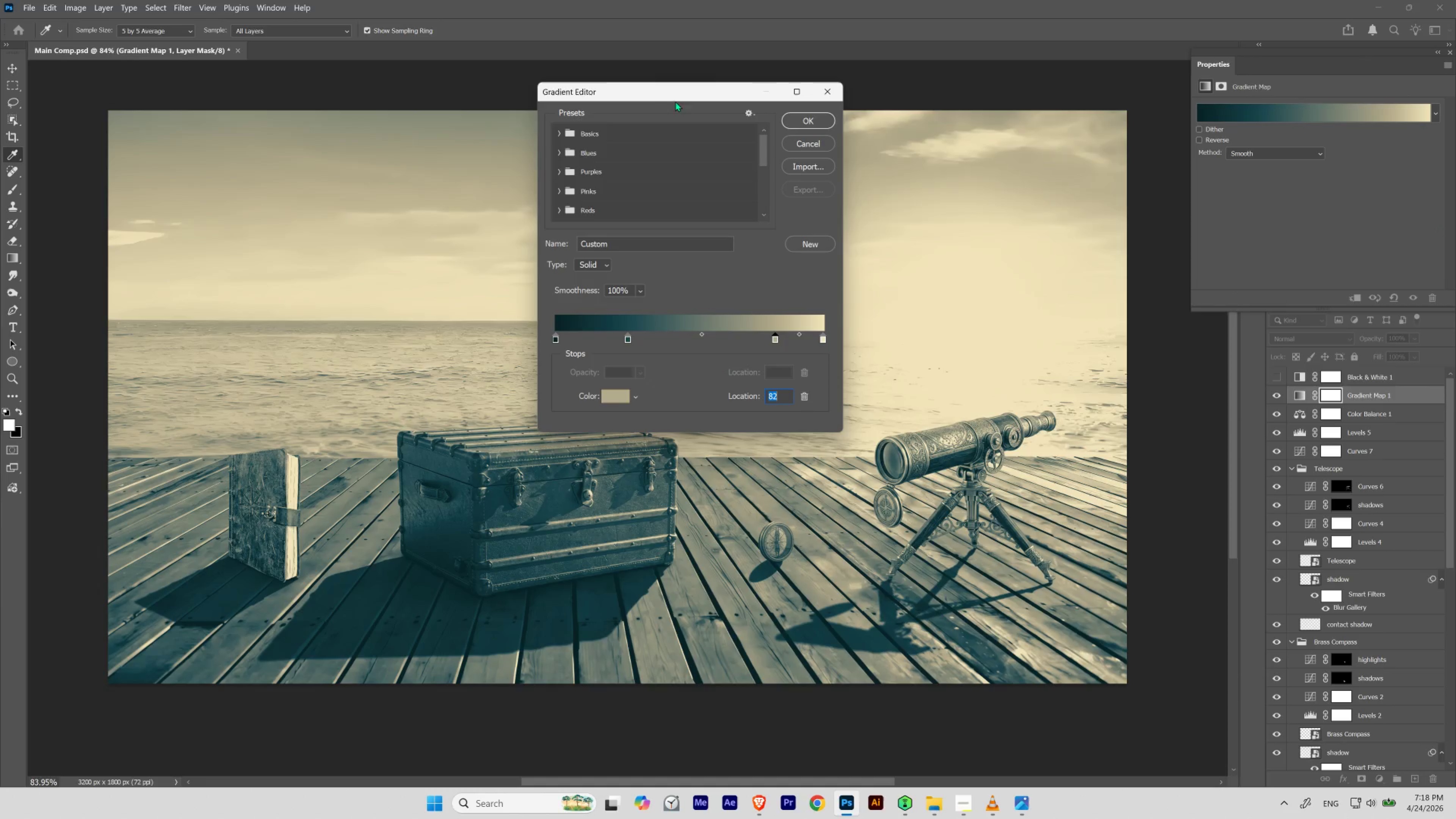 
left_click_drag(start_coordinate=[670, 96], to_coordinate=[1094, 22])
 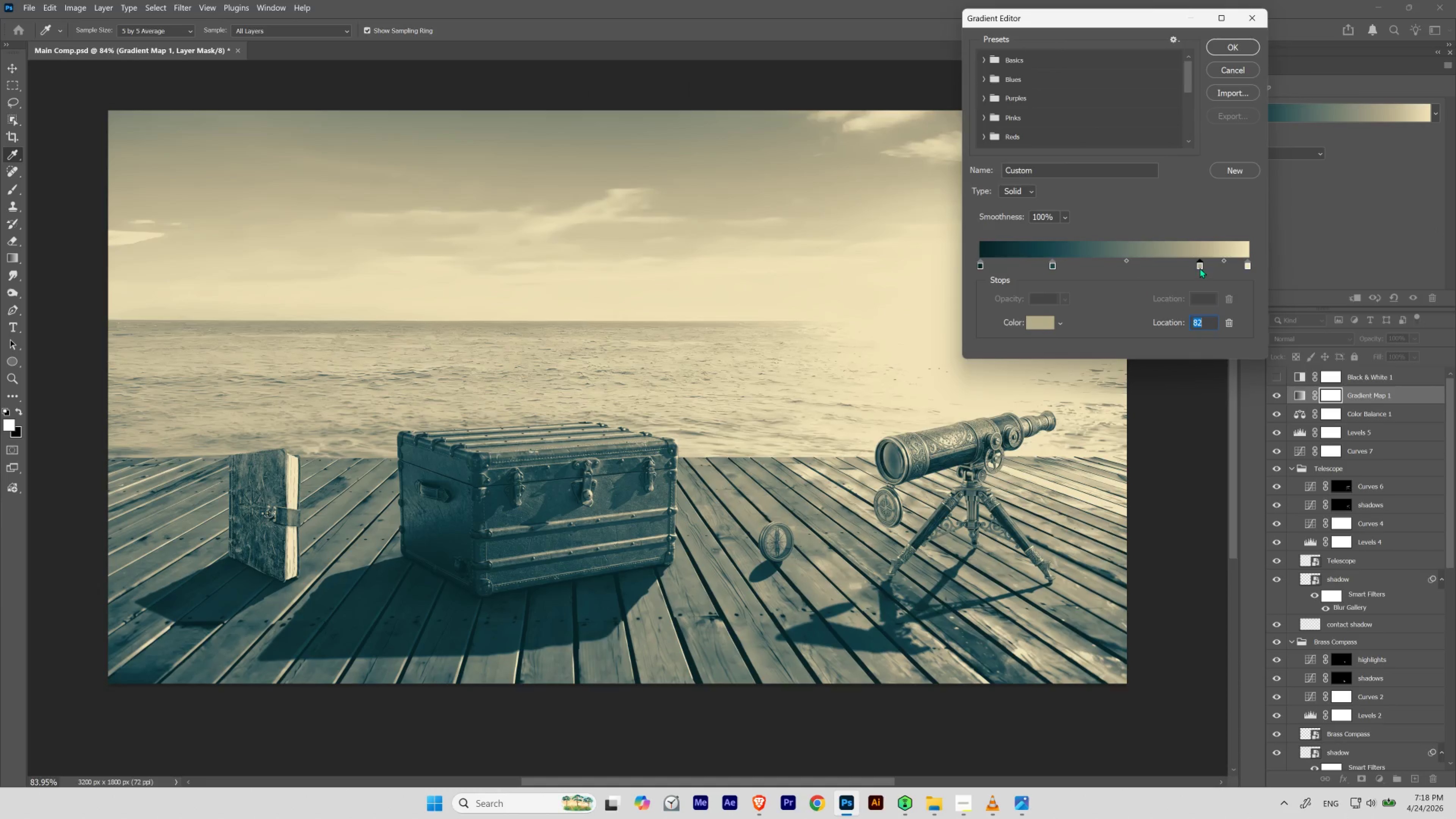 
left_click([1199, 266])
 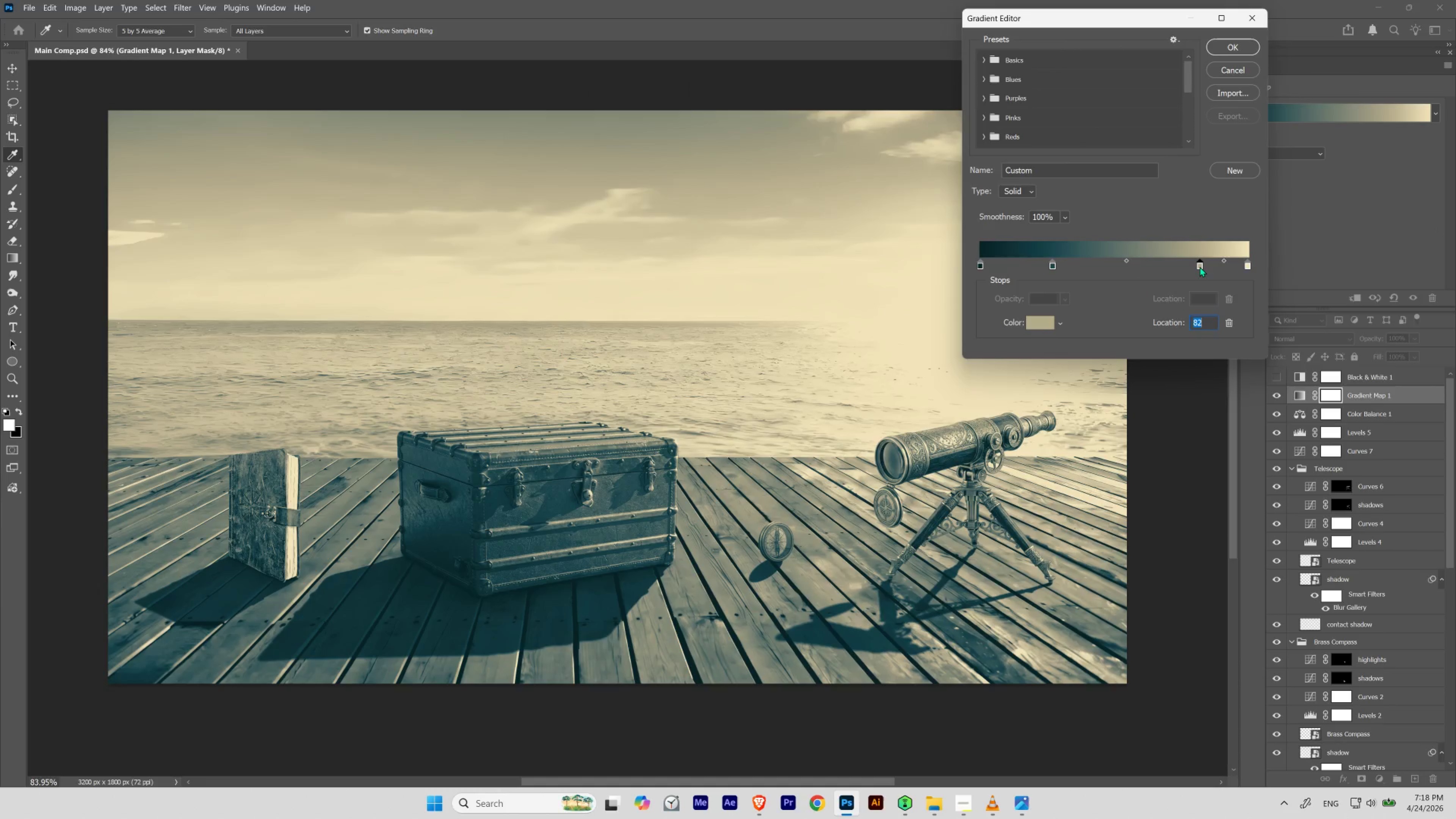 
left_click_drag(start_coordinate=[1199, 266], to_coordinate=[1213, 234])
 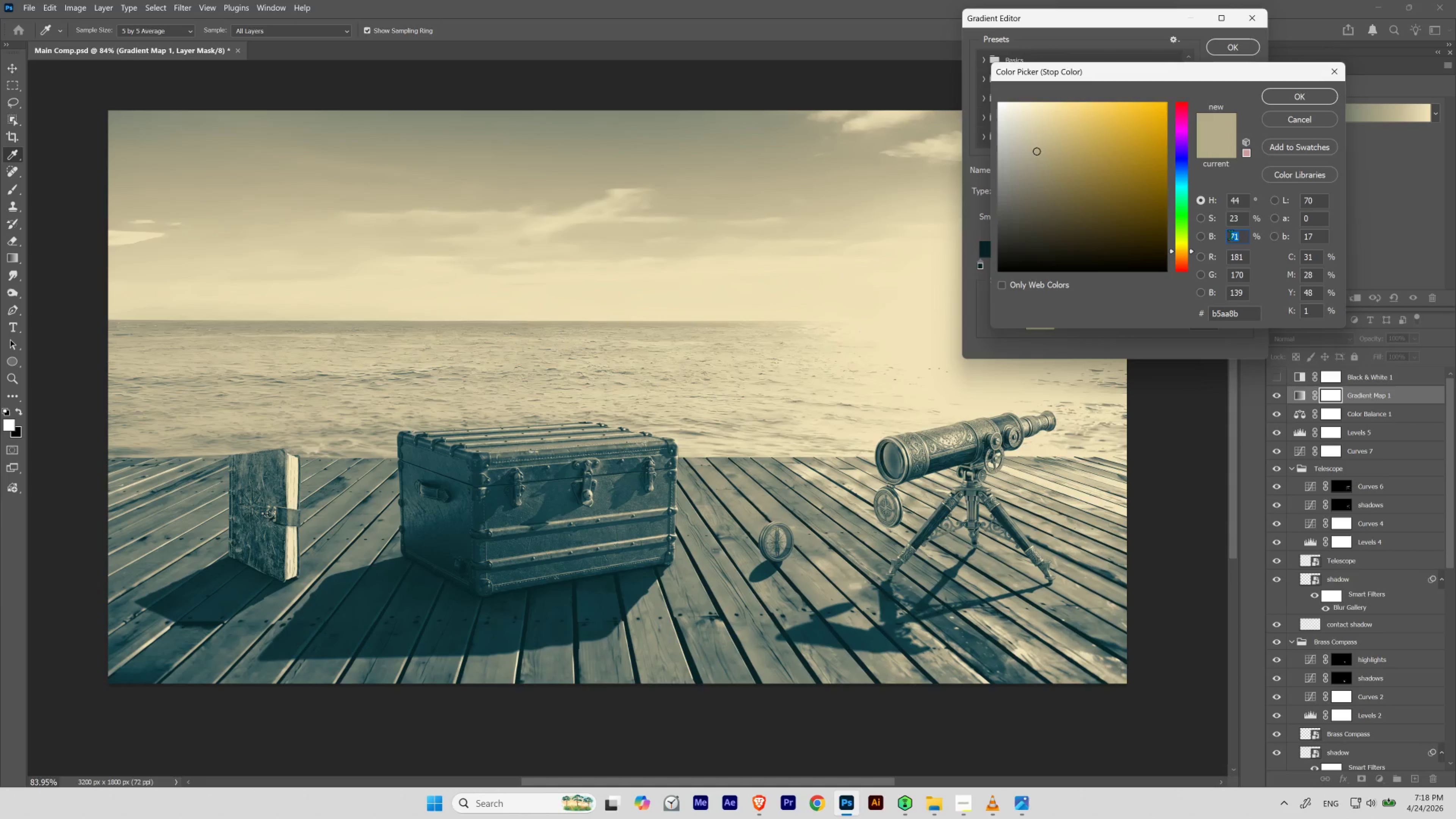 
scroll: coordinate [1230, 235], scroll_direction: up, amount: 2.0
 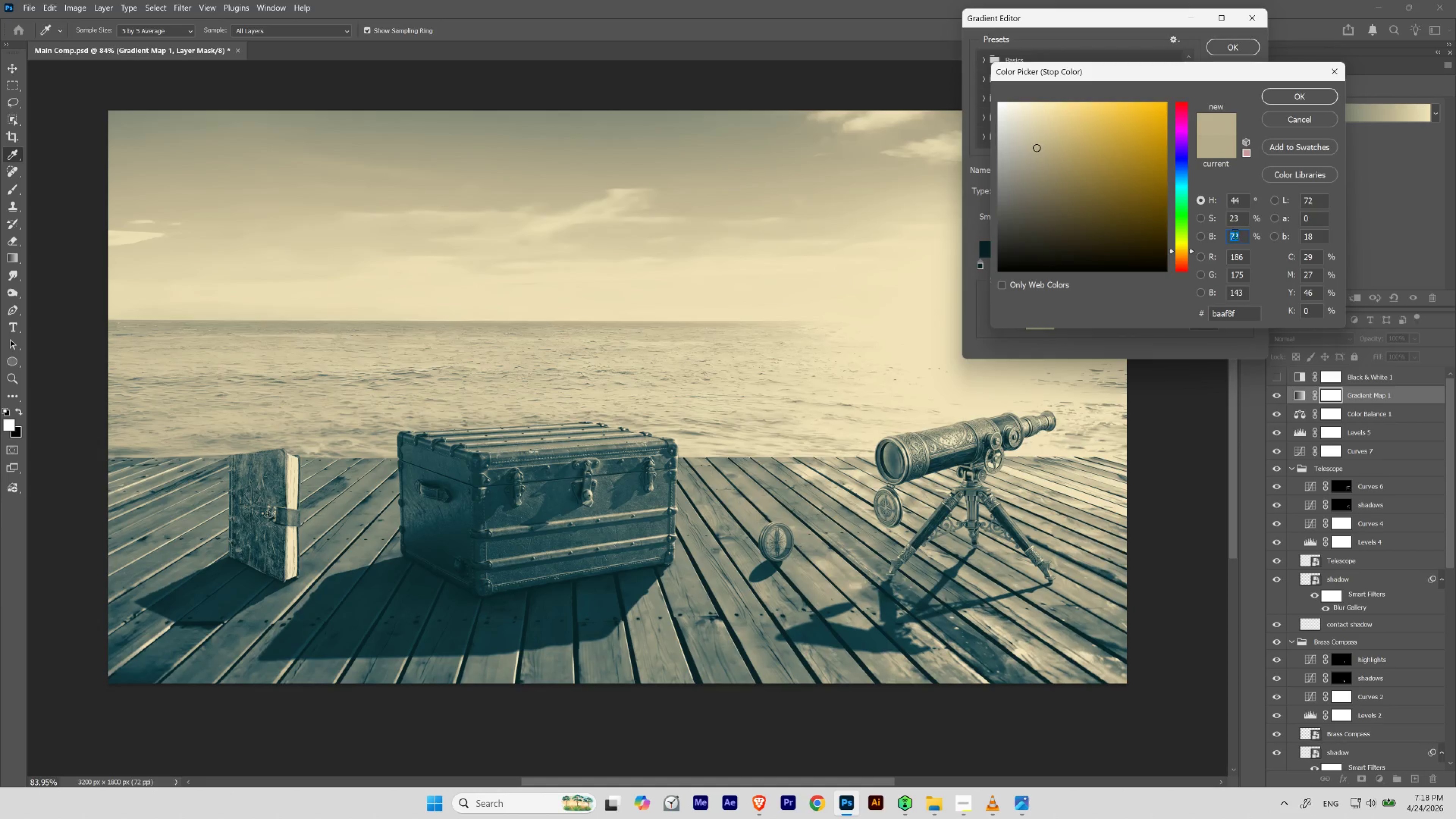 
left_click_drag(start_coordinate=[1246, 216], to_coordinate=[1194, 214])
 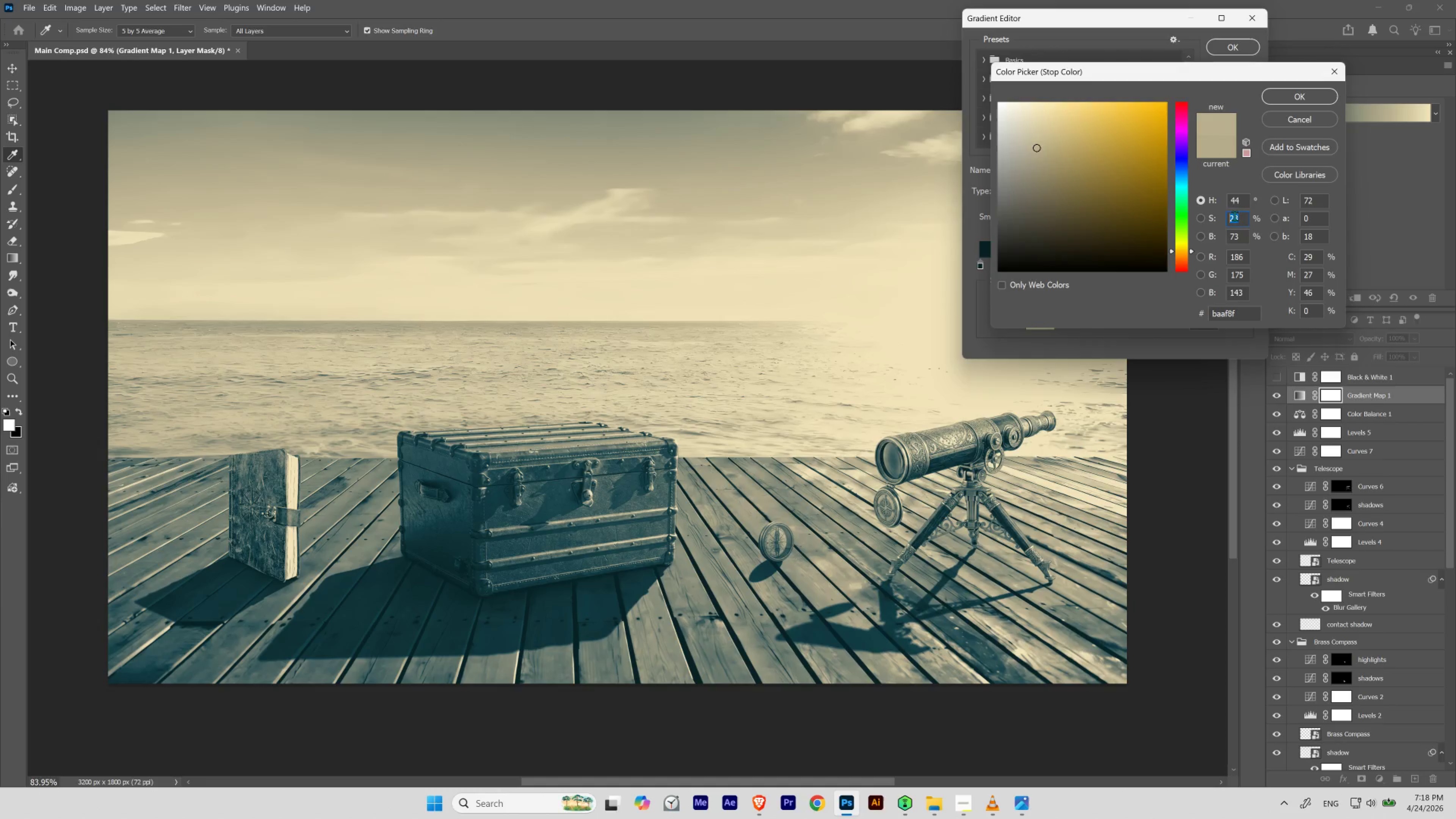 
hold_key(key=ShiftLeft, duration=6.77)
scroll: coordinate [1234, 216], scroll_direction: up, amount: 1.0
 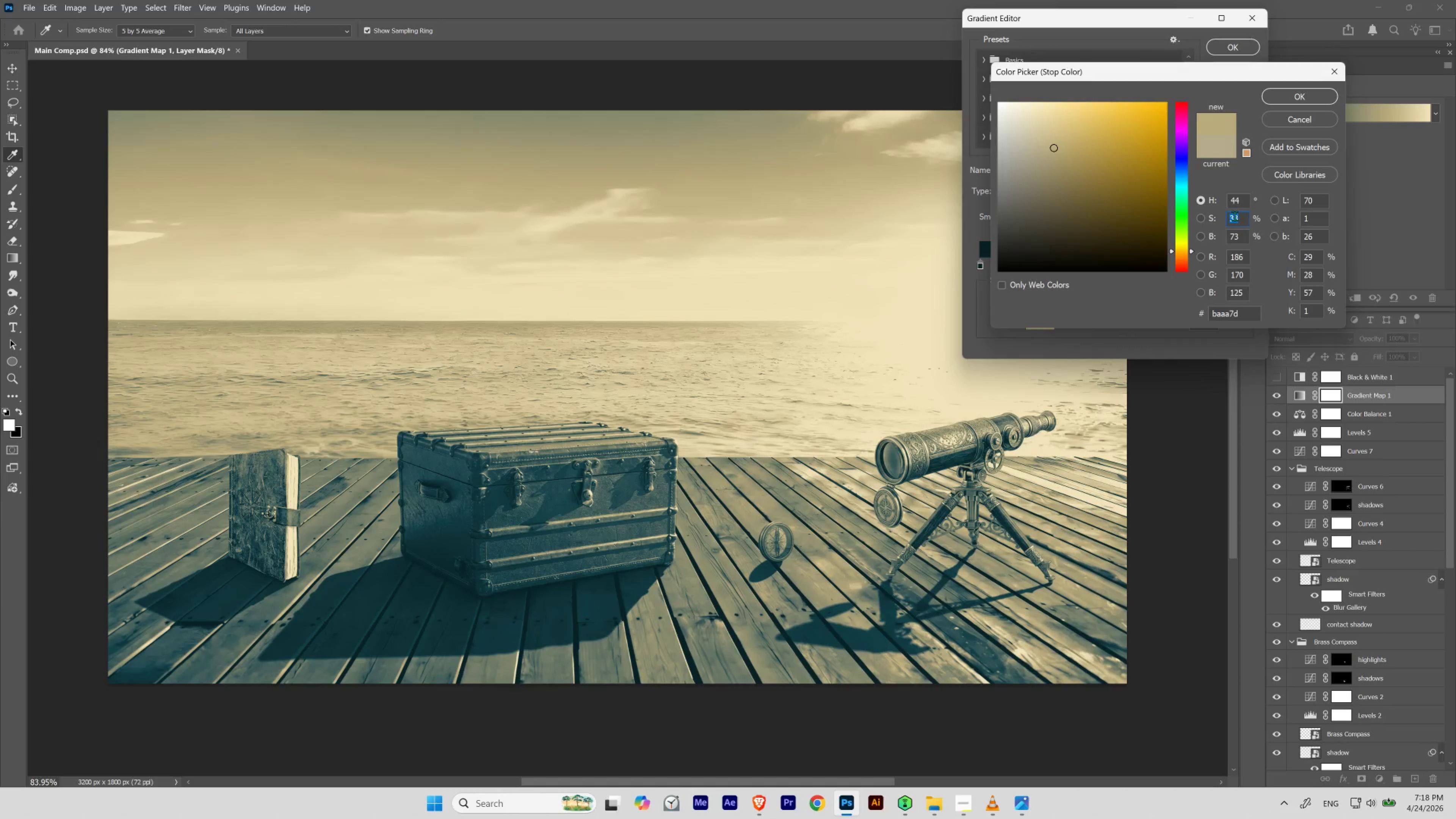 
scroll: coordinate [1234, 216], scroll_direction: none, amount: 0.0
 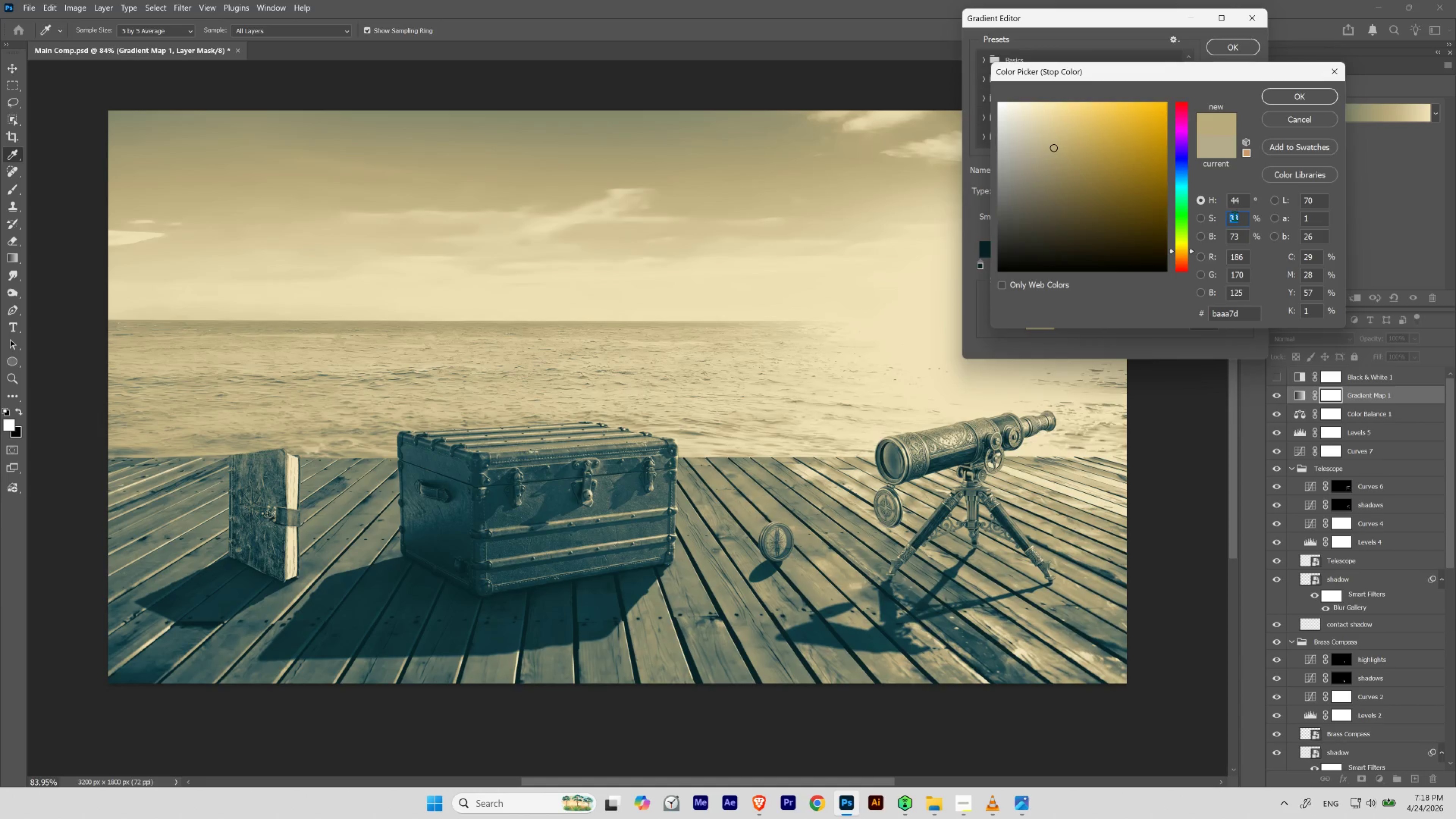 
scroll: coordinate [1234, 216], scroll_direction: up, amount: 1.0
 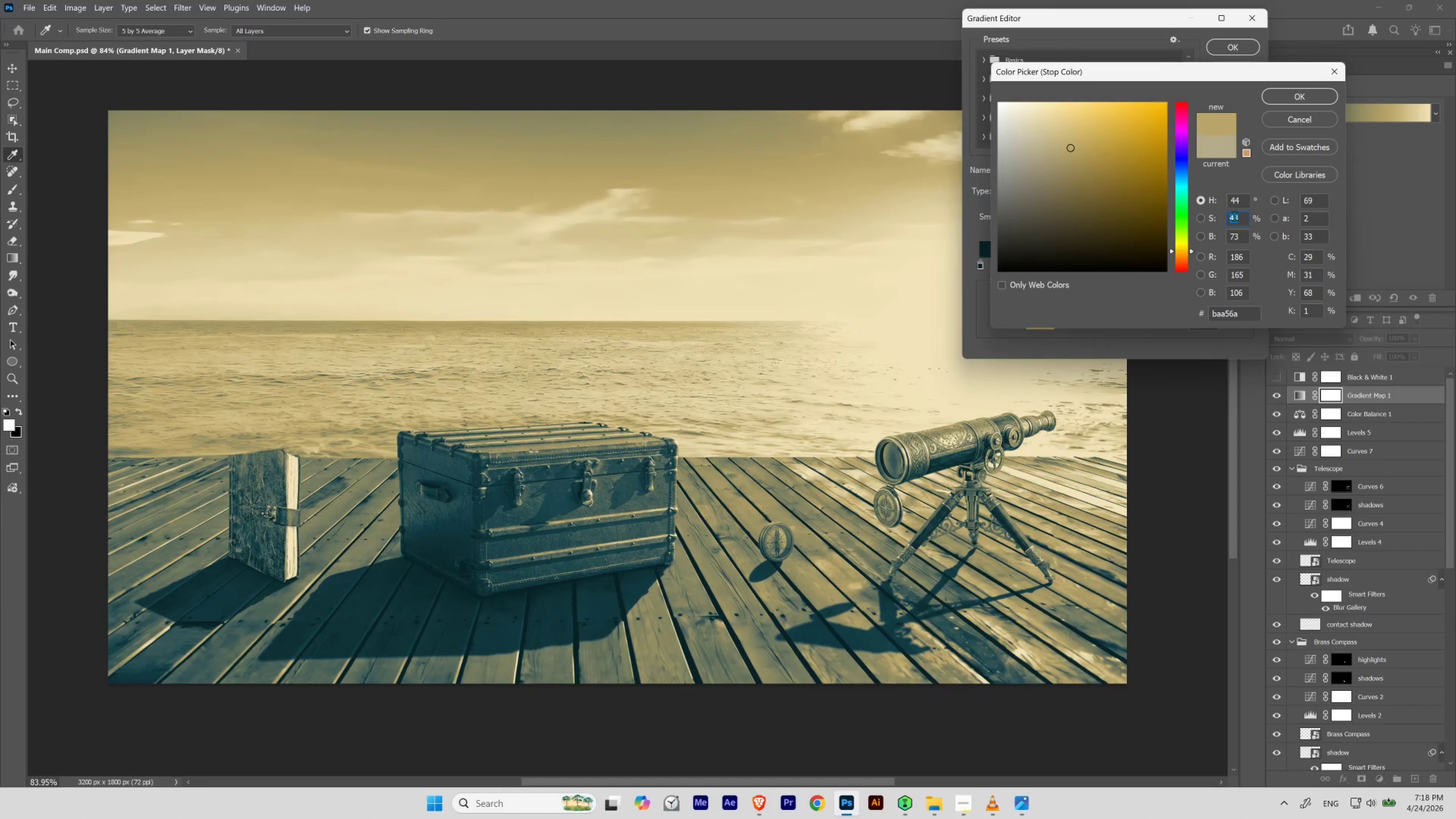 
scroll: coordinate [1234, 216], scroll_direction: down, amount: 1.0
 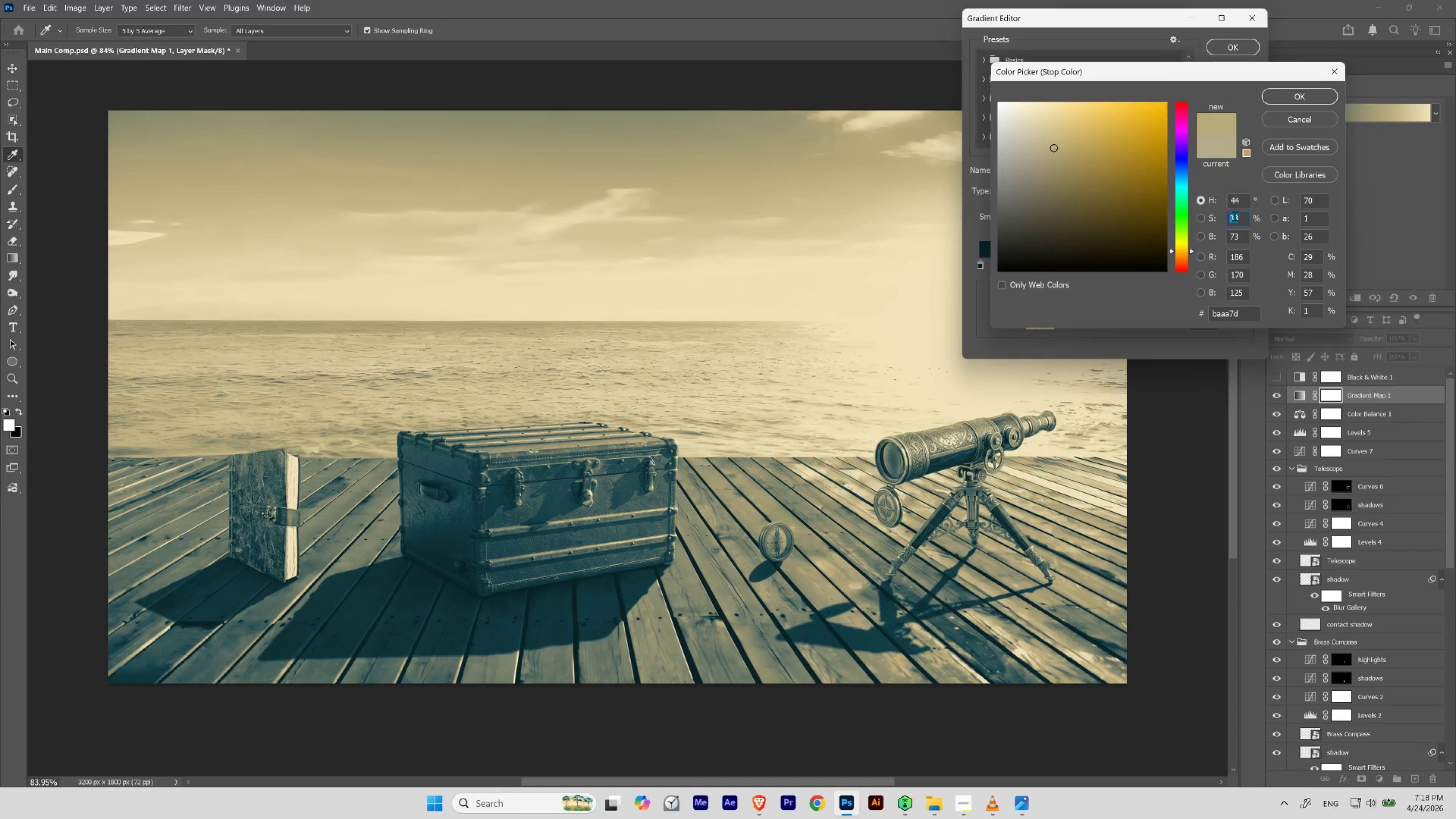 
scroll: coordinate [1234, 216], scroll_direction: up, amount: 1.0
 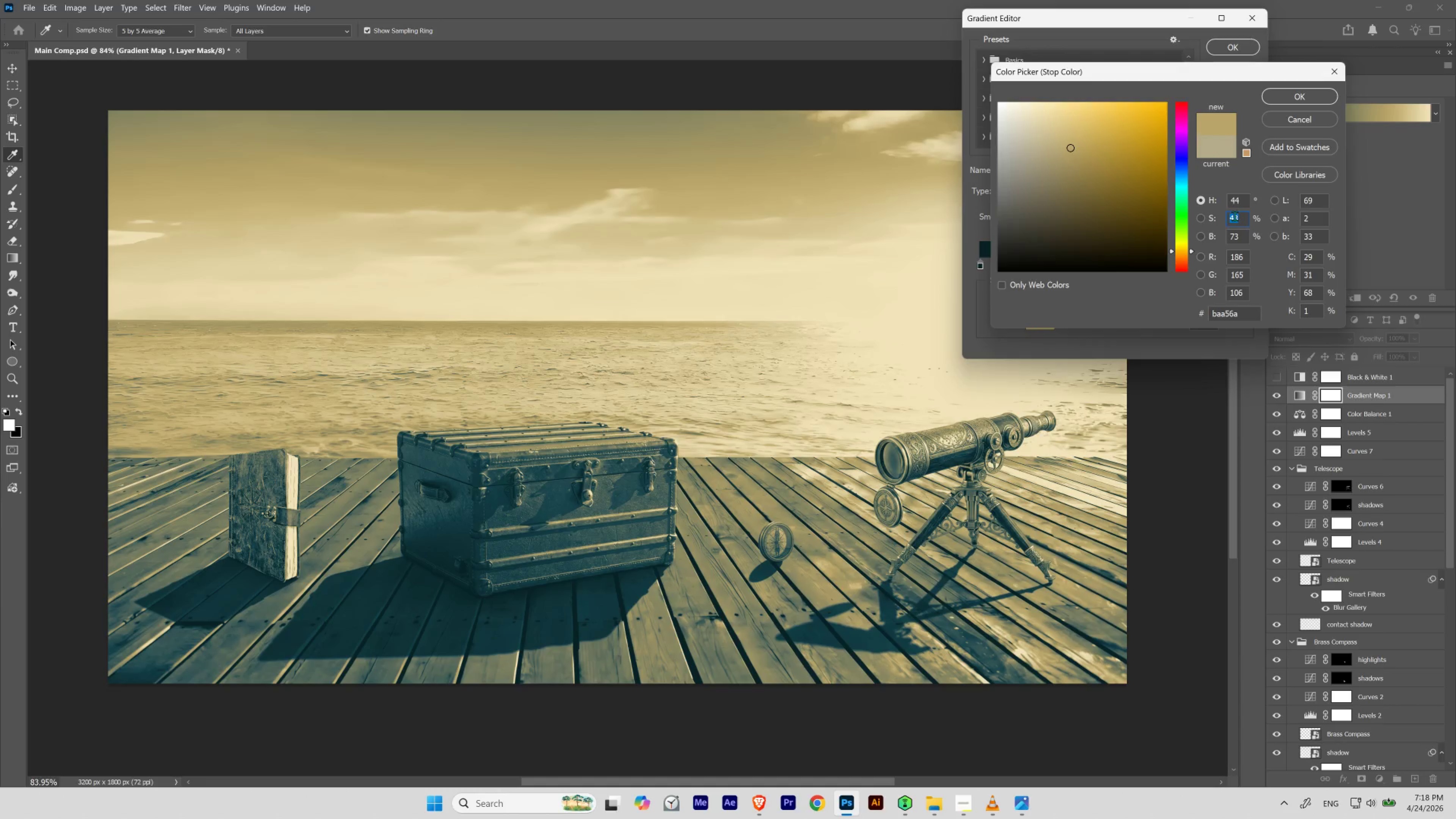 
scroll: coordinate [1234, 216], scroll_direction: down, amount: 1.0
 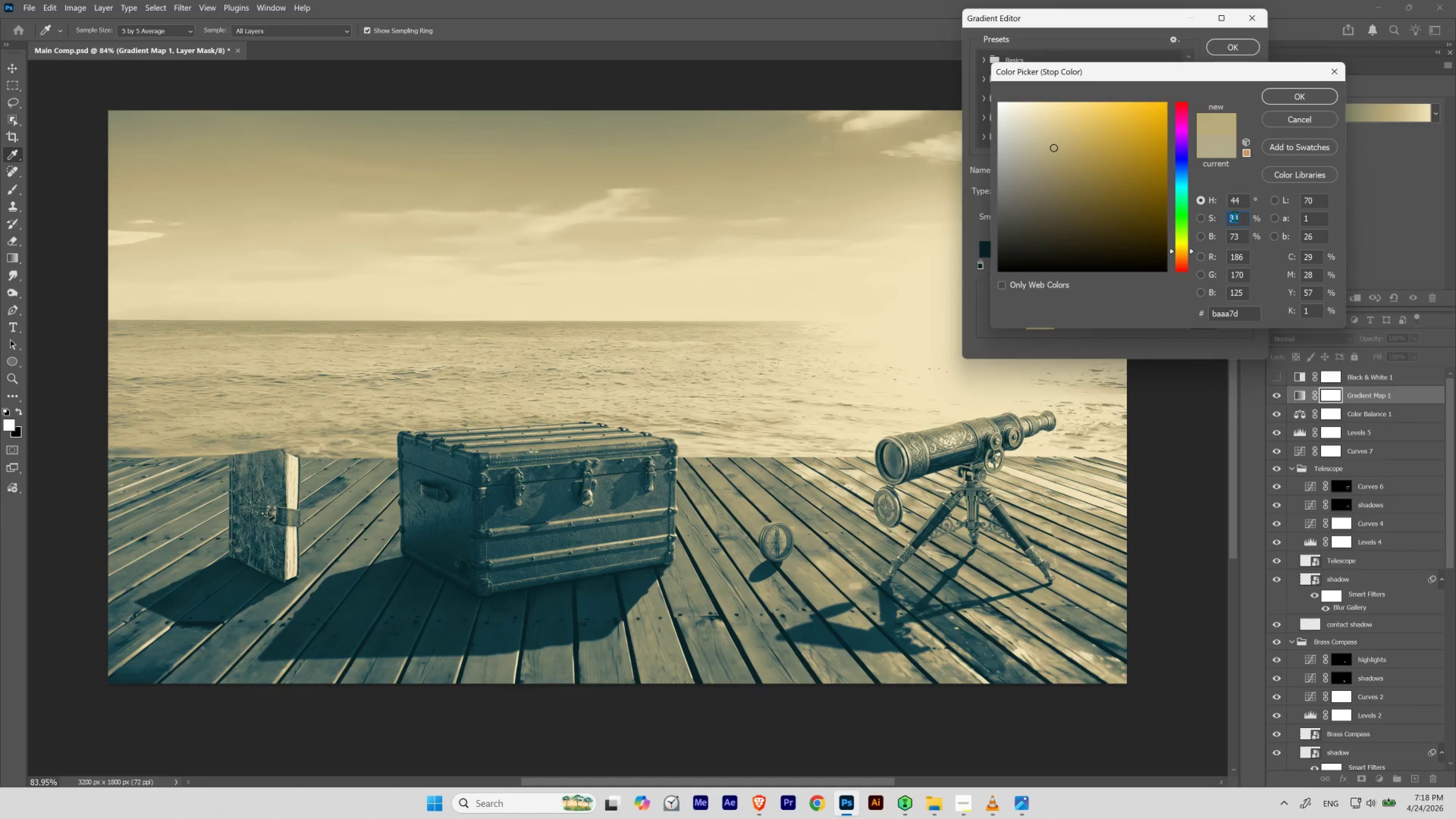 
scroll: coordinate [1234, 216], scroll_direction: up, amount: 3.0
 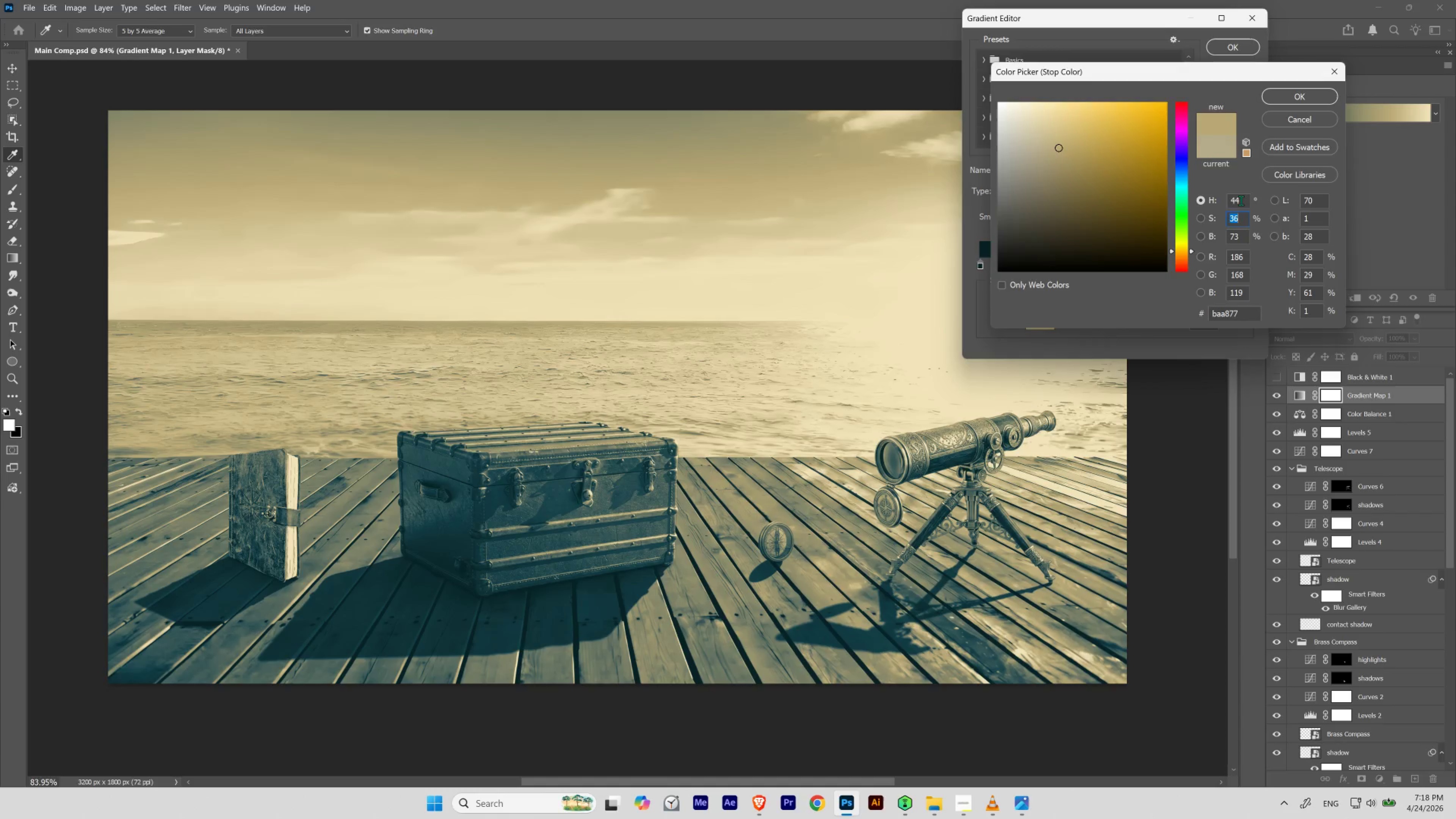 
left_click_drag(start_coordinate=[1241, 200], to_coordinate=[1192, 196])
 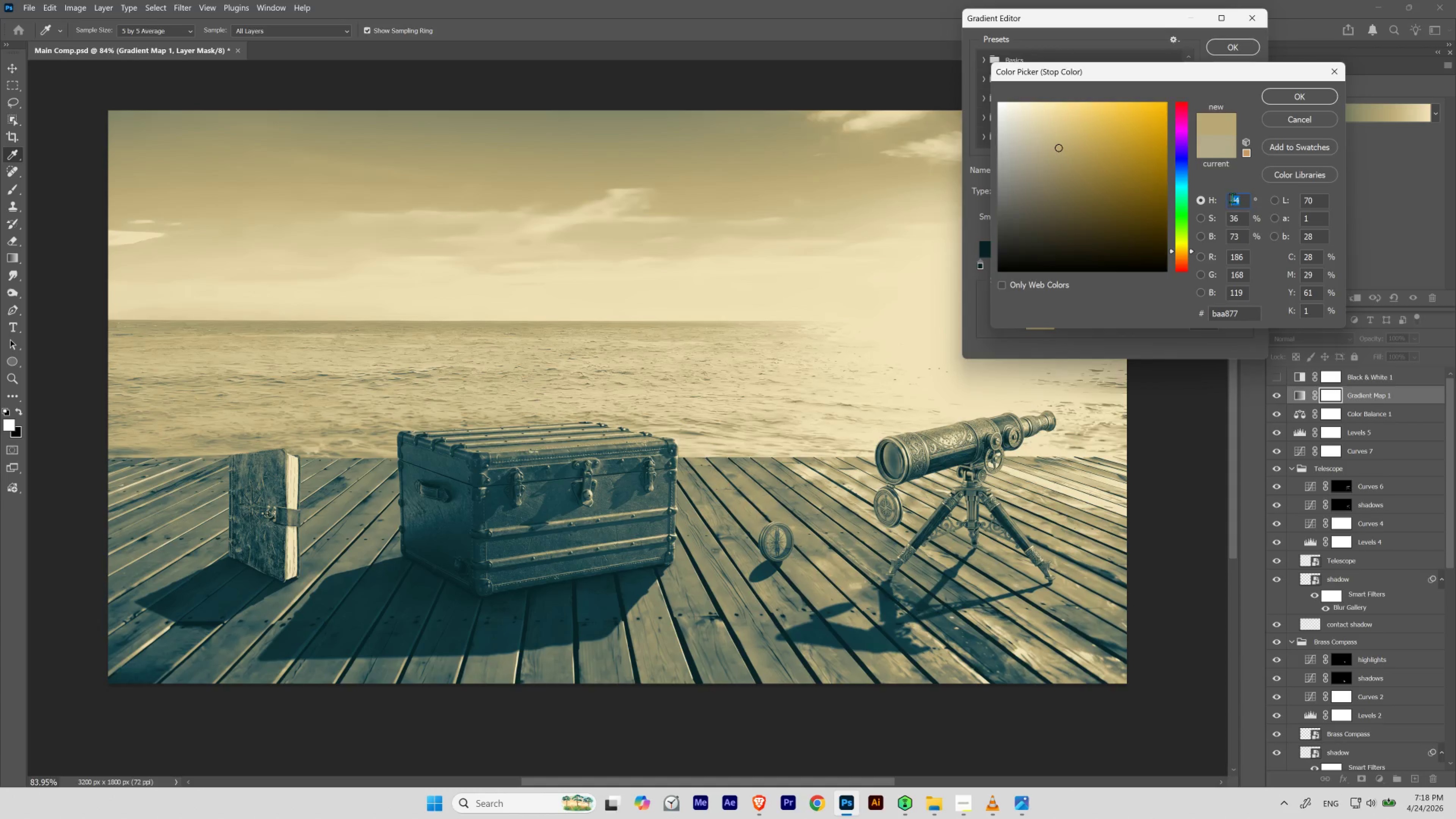 
hold_key(key=ShiftLeft, duration=0.52)
 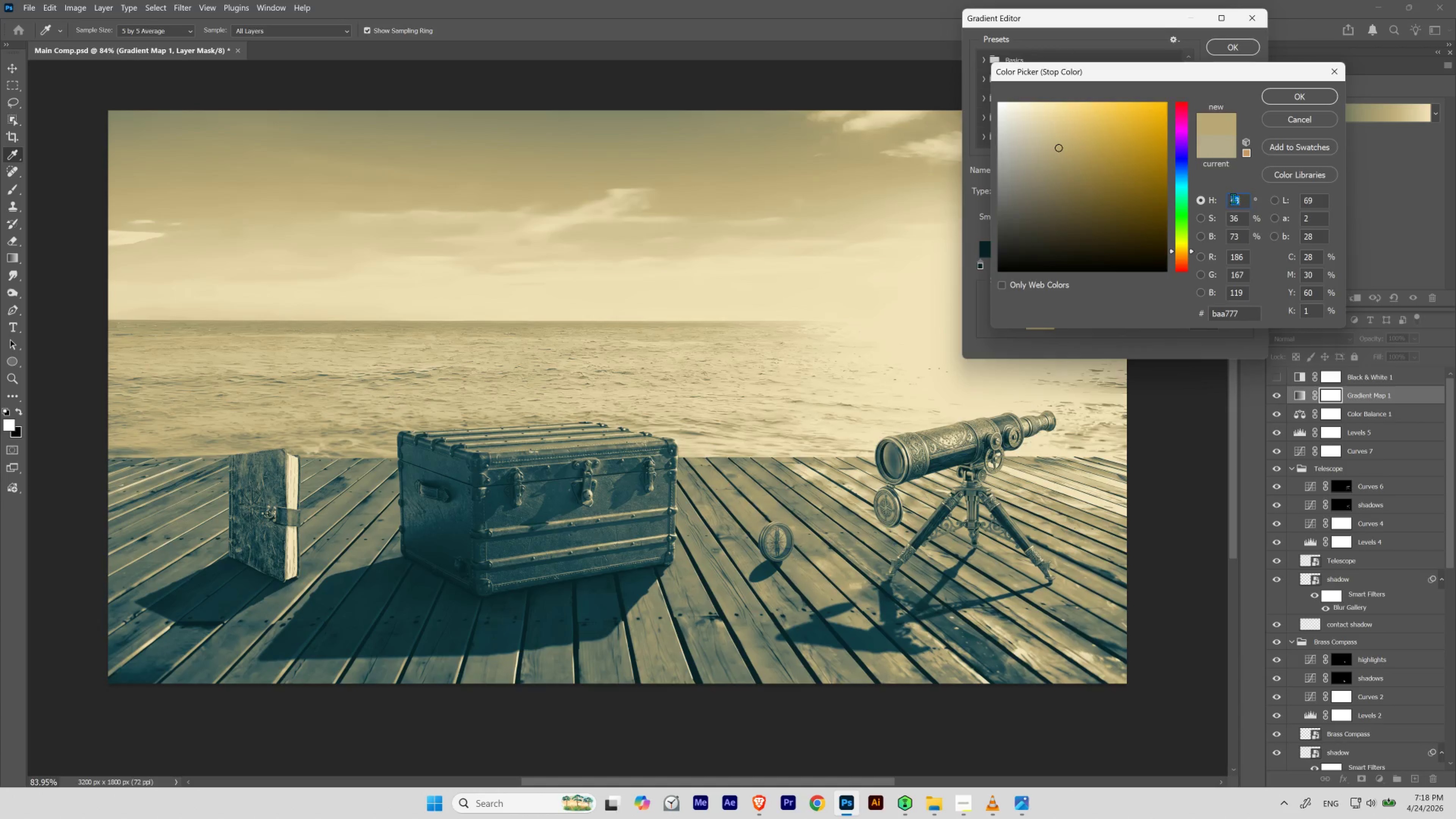 
hold_key(key=ShiftLeft, duration=4.03)
scroll: coordinate [1233, 198], scroll_direction: down, amount: 2.0
 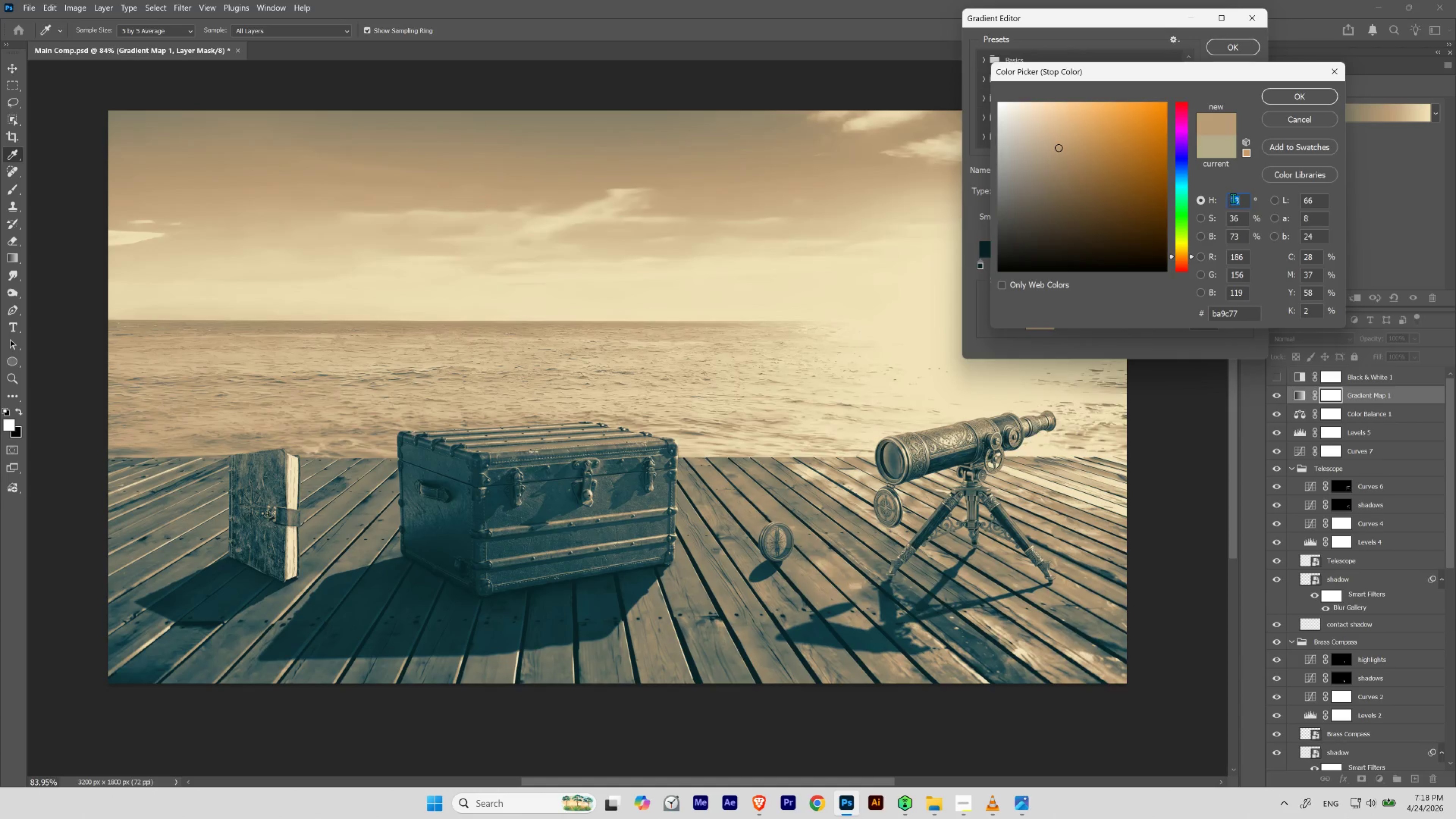 
scroll: coordinate [1233, 198], scroll_direction: up, amount: 1.0
 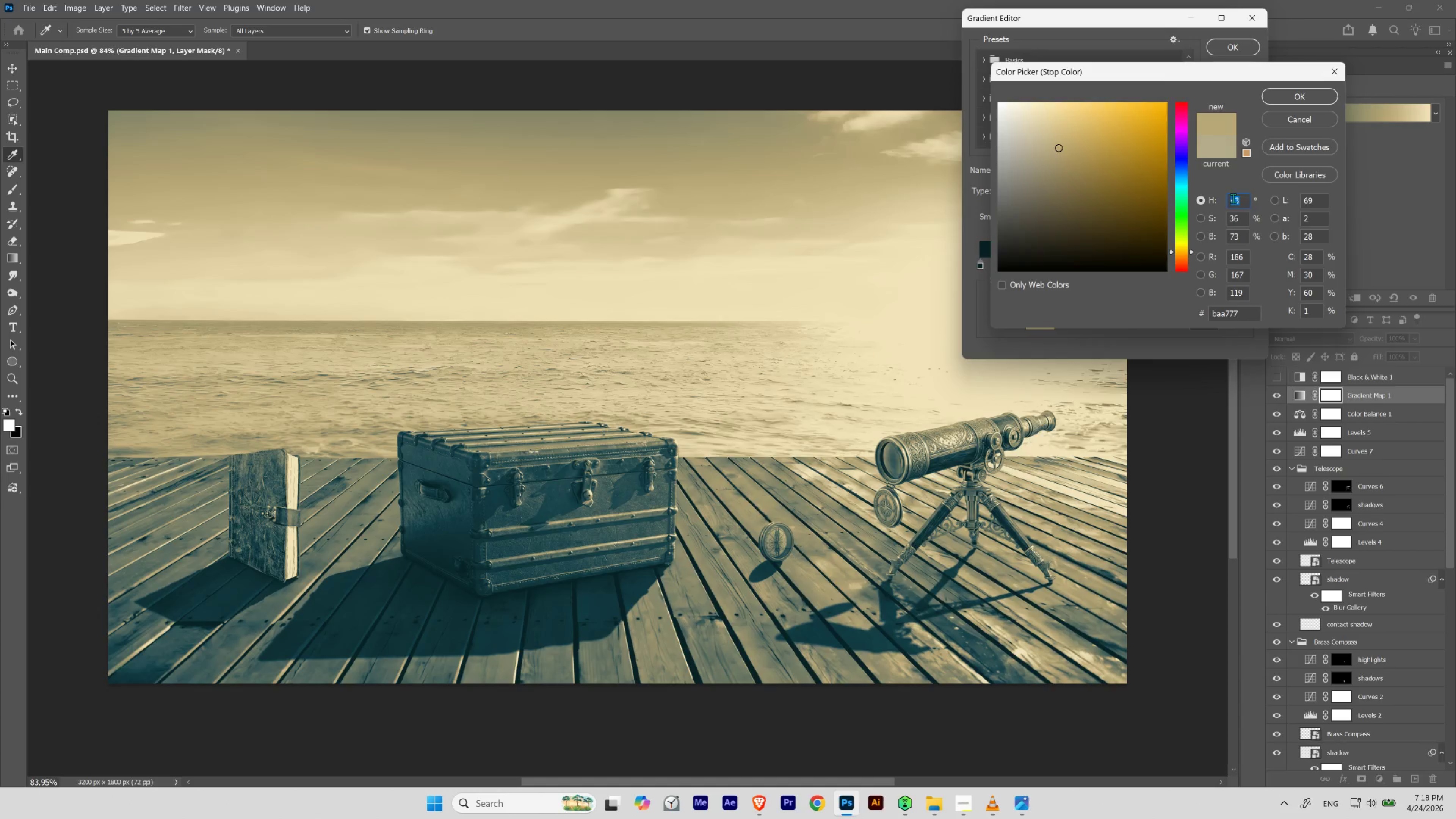 
scroll: coordinate [1233, 198], scroll_direction: none, amount: 0.0
 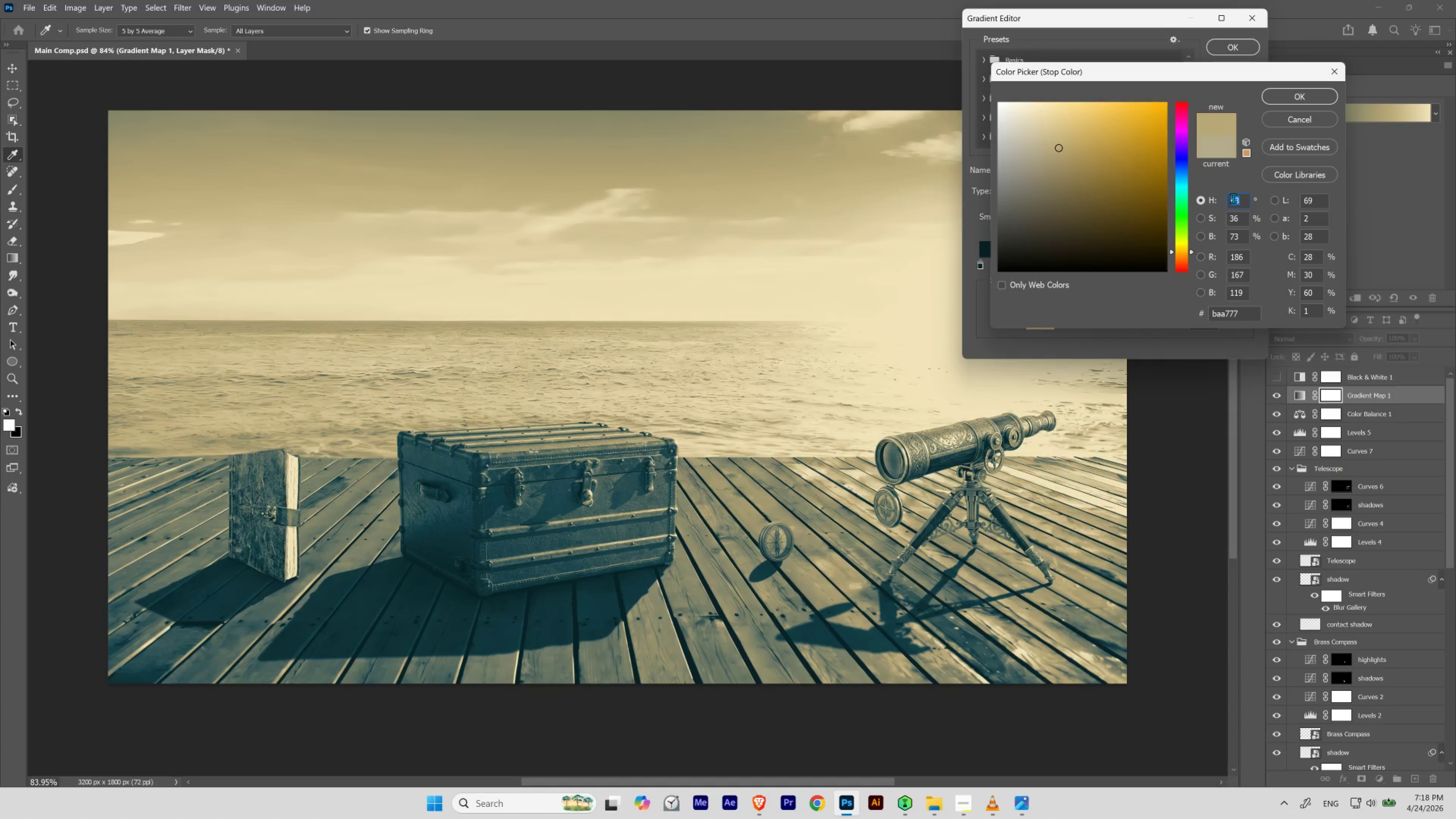 
scroll: coordinate [1233, 198], scroll_direction: down, amount: 1.0
 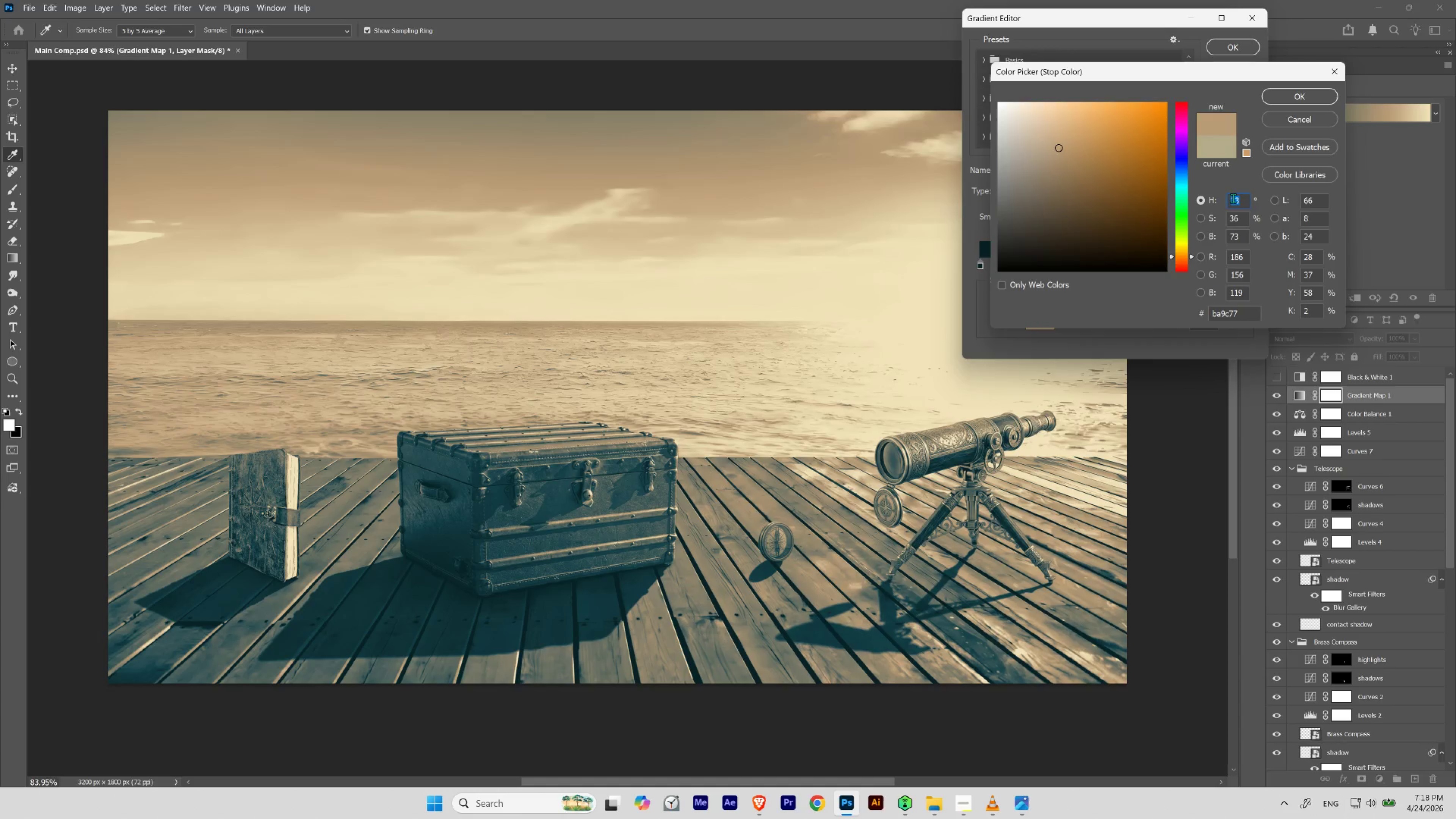 
scroll: coordinate [1233, 198], scroll_direction: up, amount: 1.0
 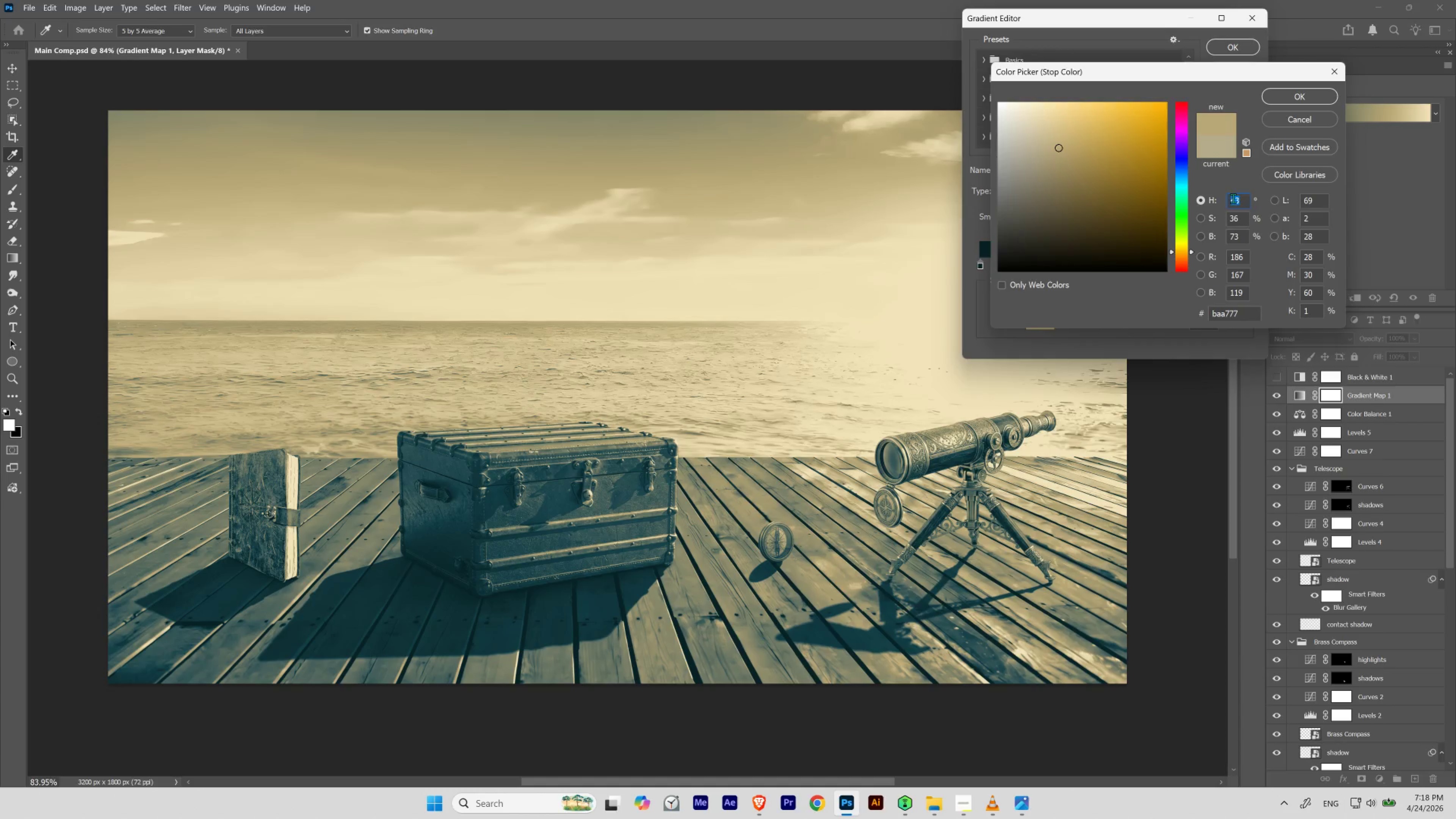 
scroll: coordinate [1233, 198], scroll_direction: down, amount: 3.0
 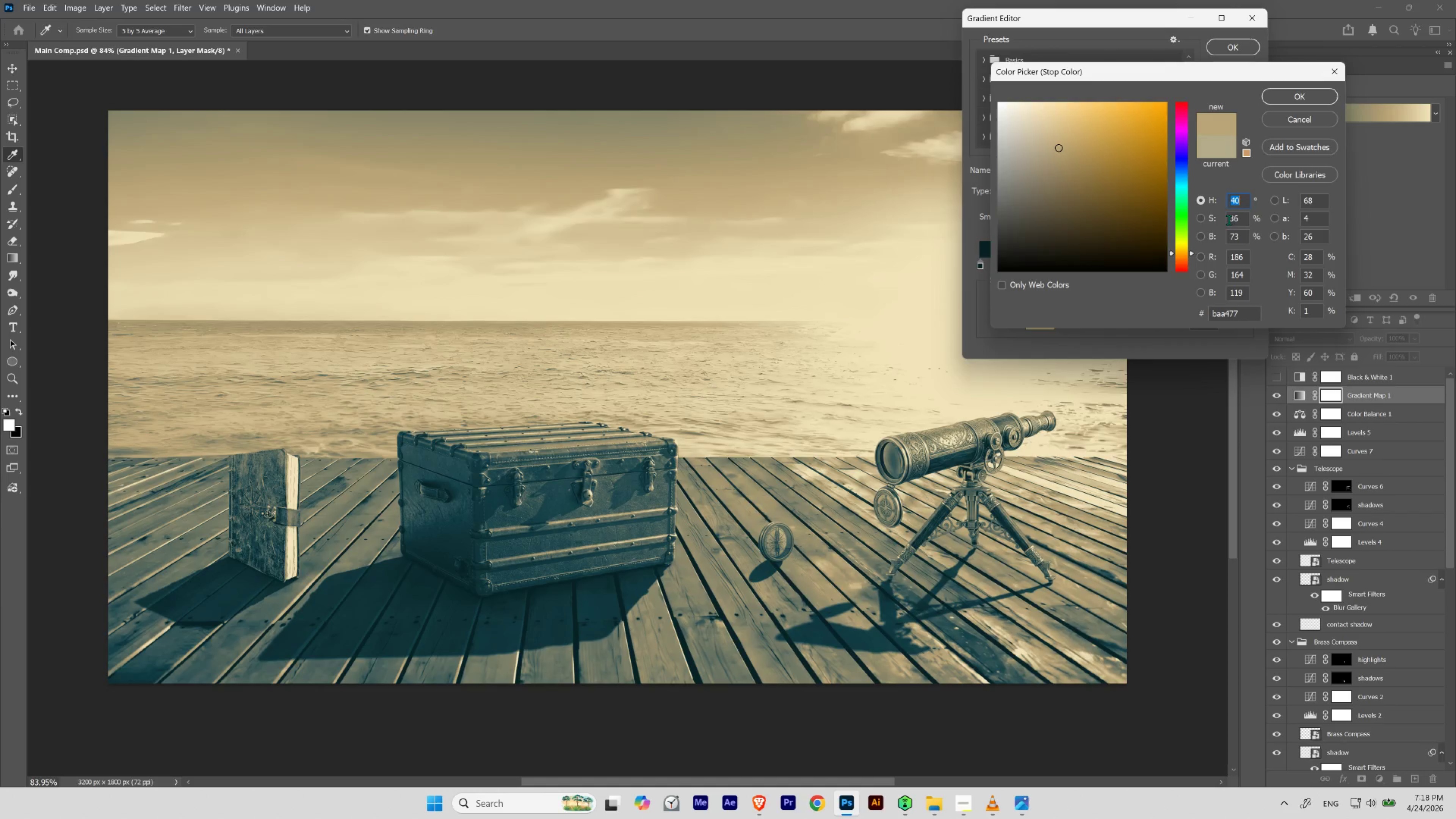 
left_click_drag(start_coordinate=[1239, 236], to_coordinate=[1218, 239])
 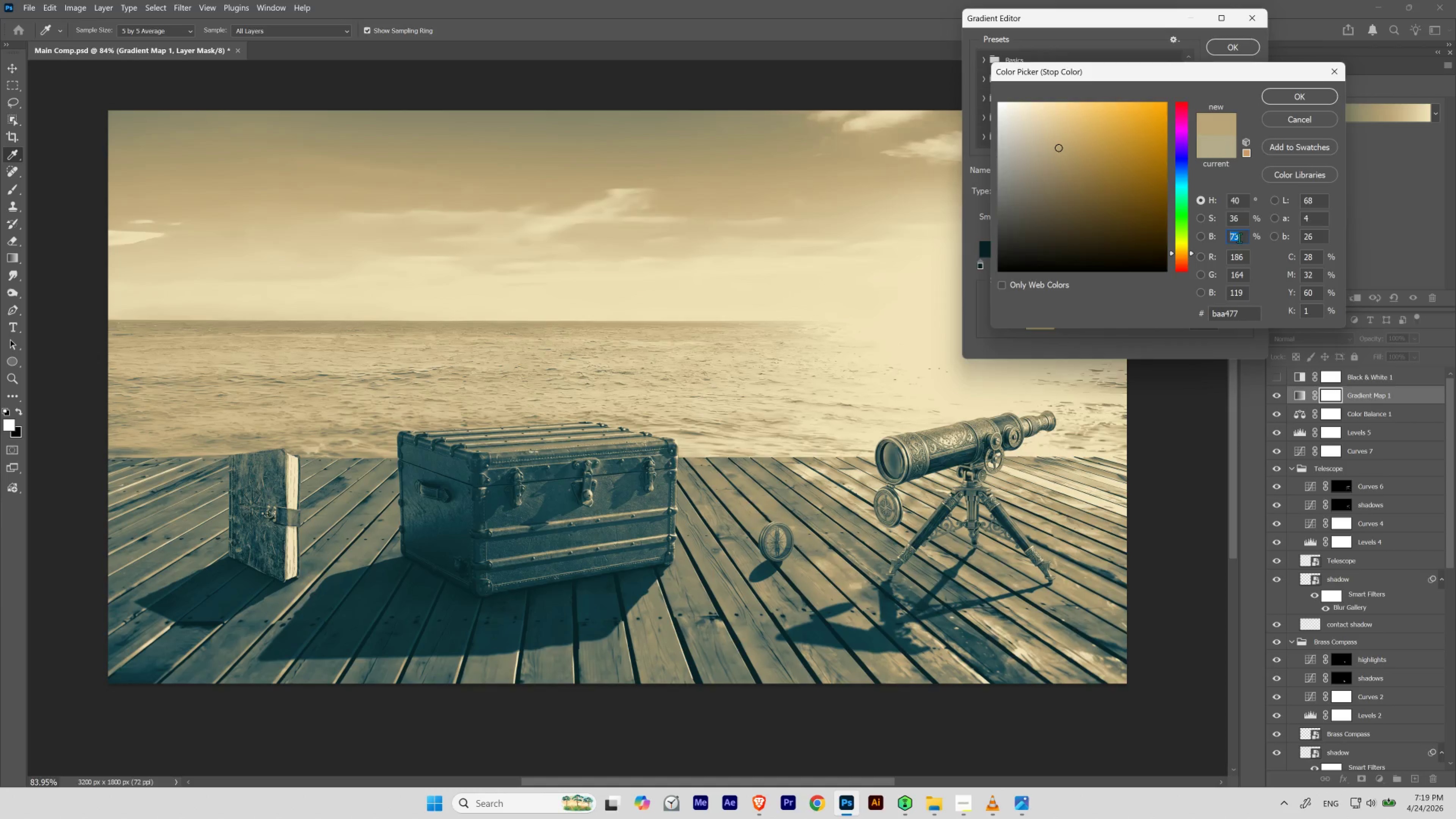 
scroll: coordinate [1239, 238], scroll_direction: none, amount: 0.0
 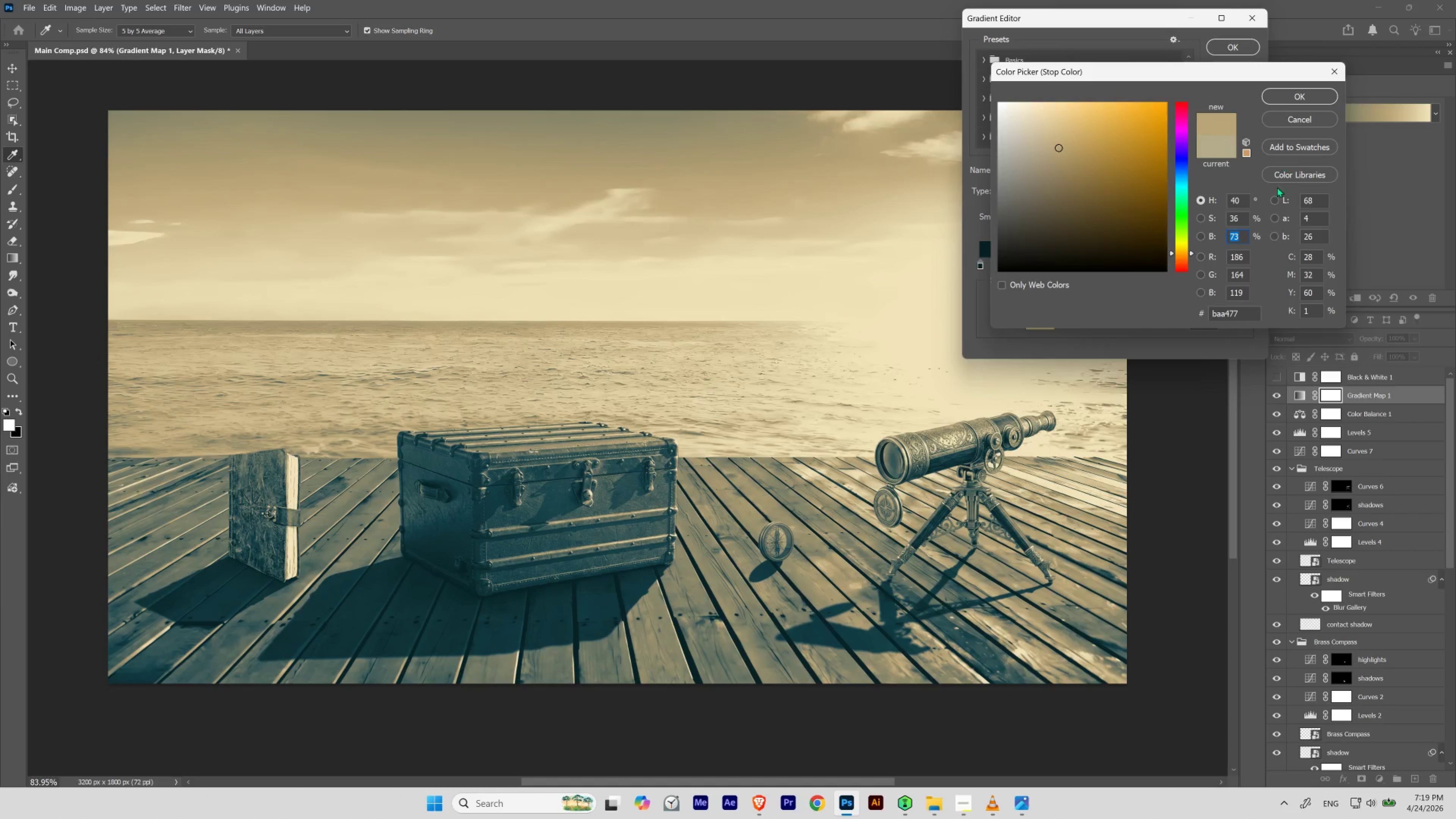 
wait(5.91)
 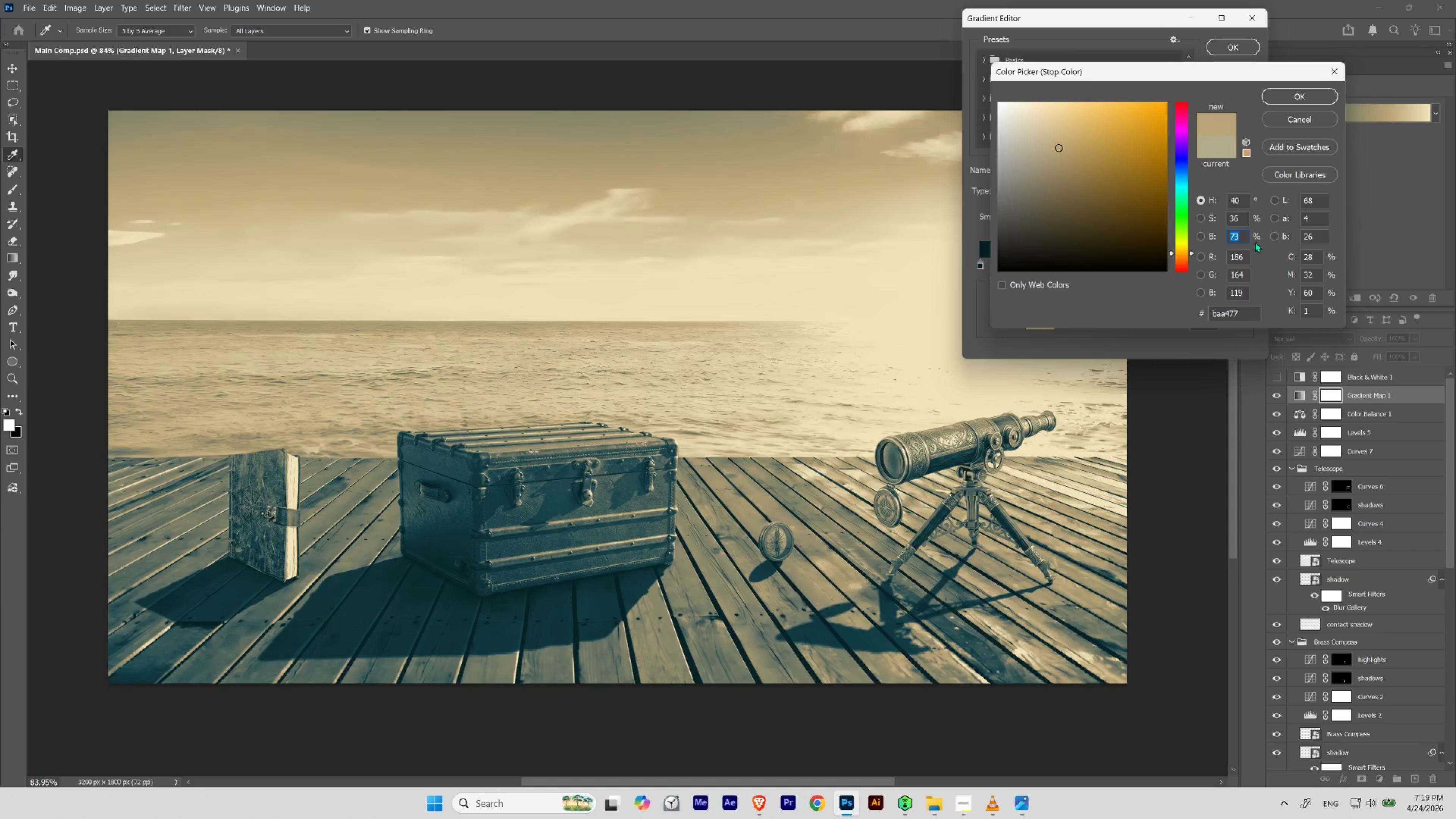 
left_click_drag(start_coordinate=[1243, 215], to_coordinate=[1213, 219])
 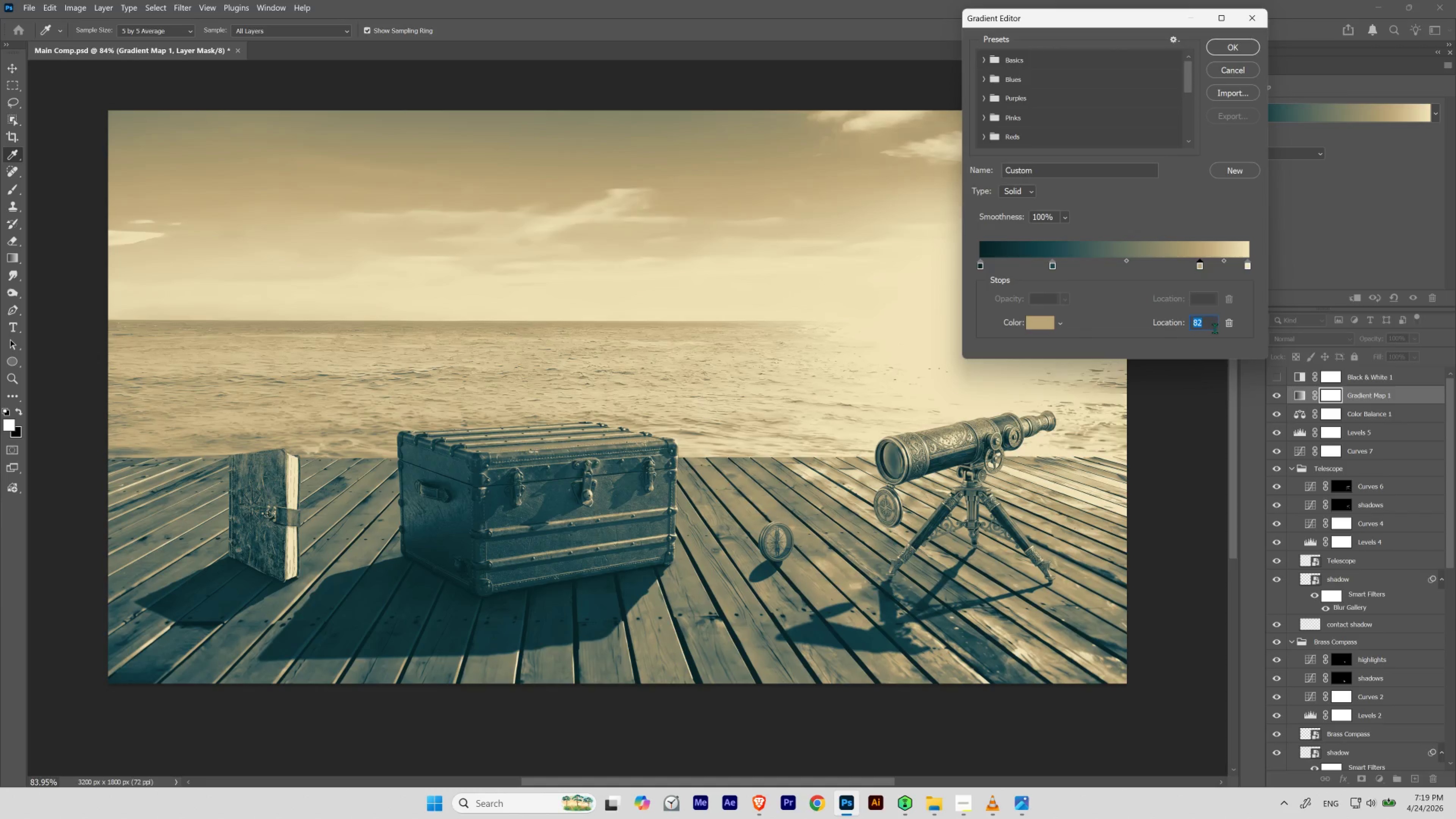 
scroll: coordinate [1204, 327], scroll_direction: down, amount: 4.0
 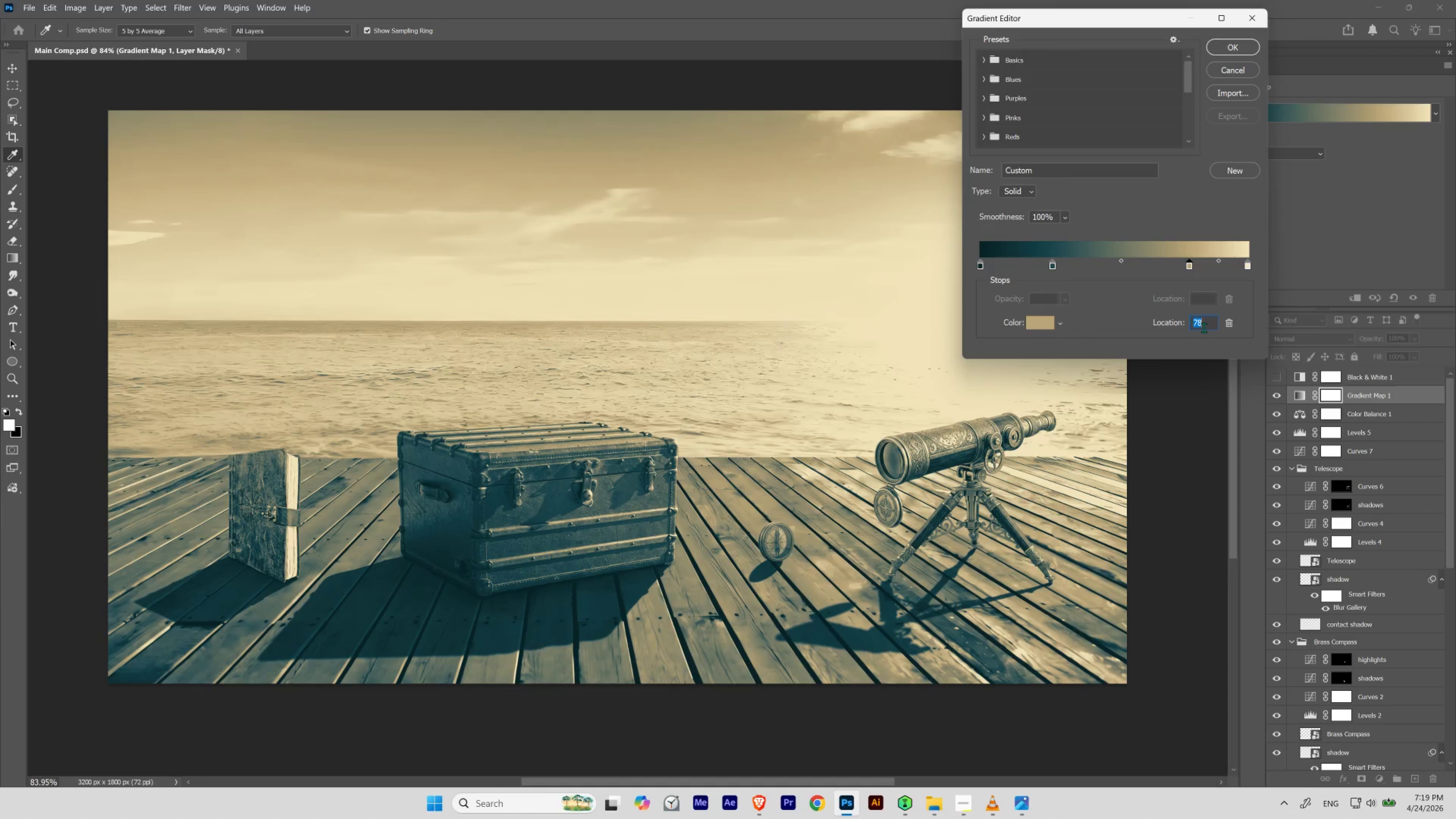 
scroll: coordinate [1204, 327], scroll_direction: up, amount: 3.0
 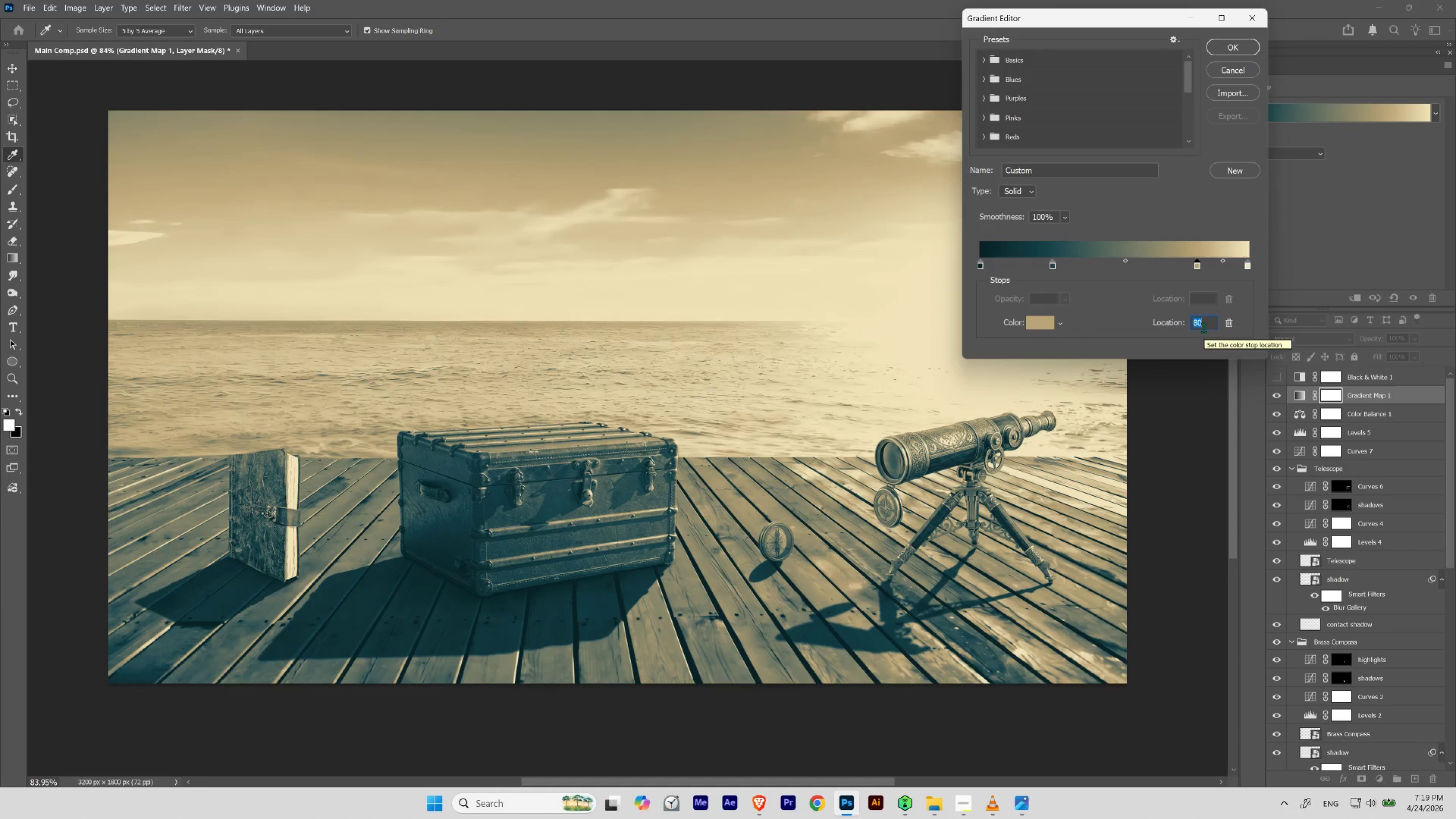 
scroll: coordinate [1204, 327], scroll_direction: none, amount: 0.0
 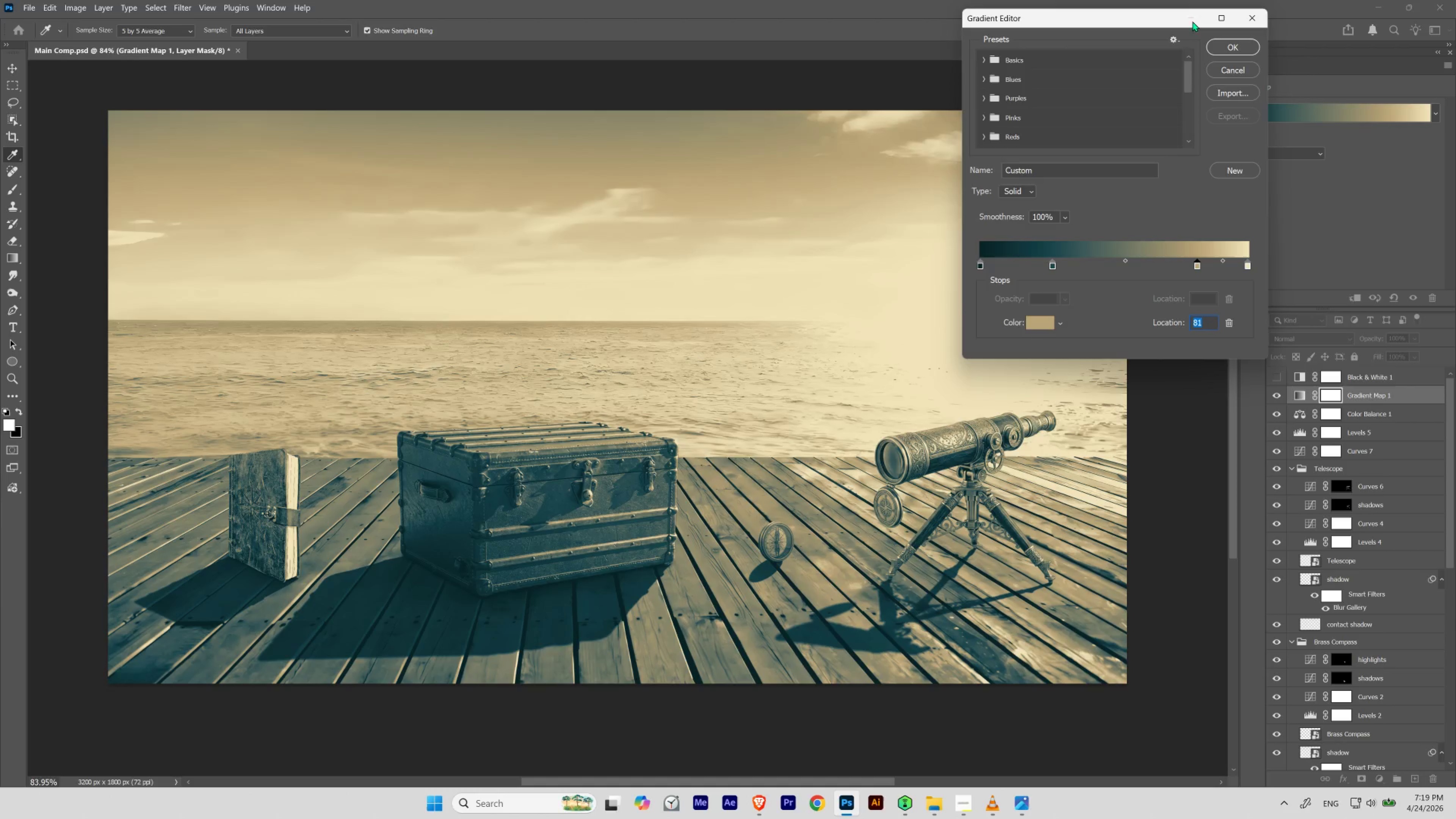 
left_click([1216, 44])
 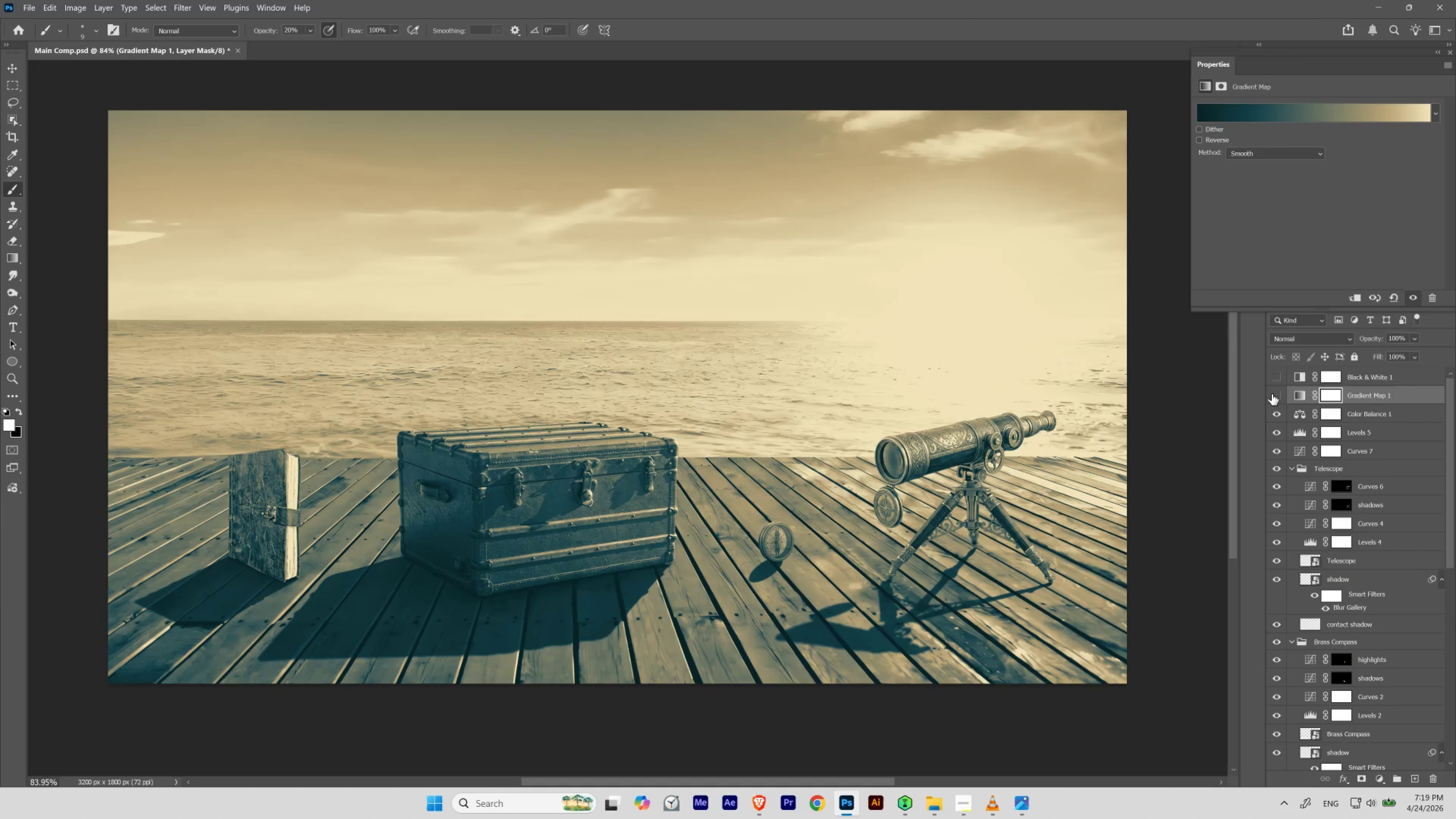 
double_click([1271, 394])
 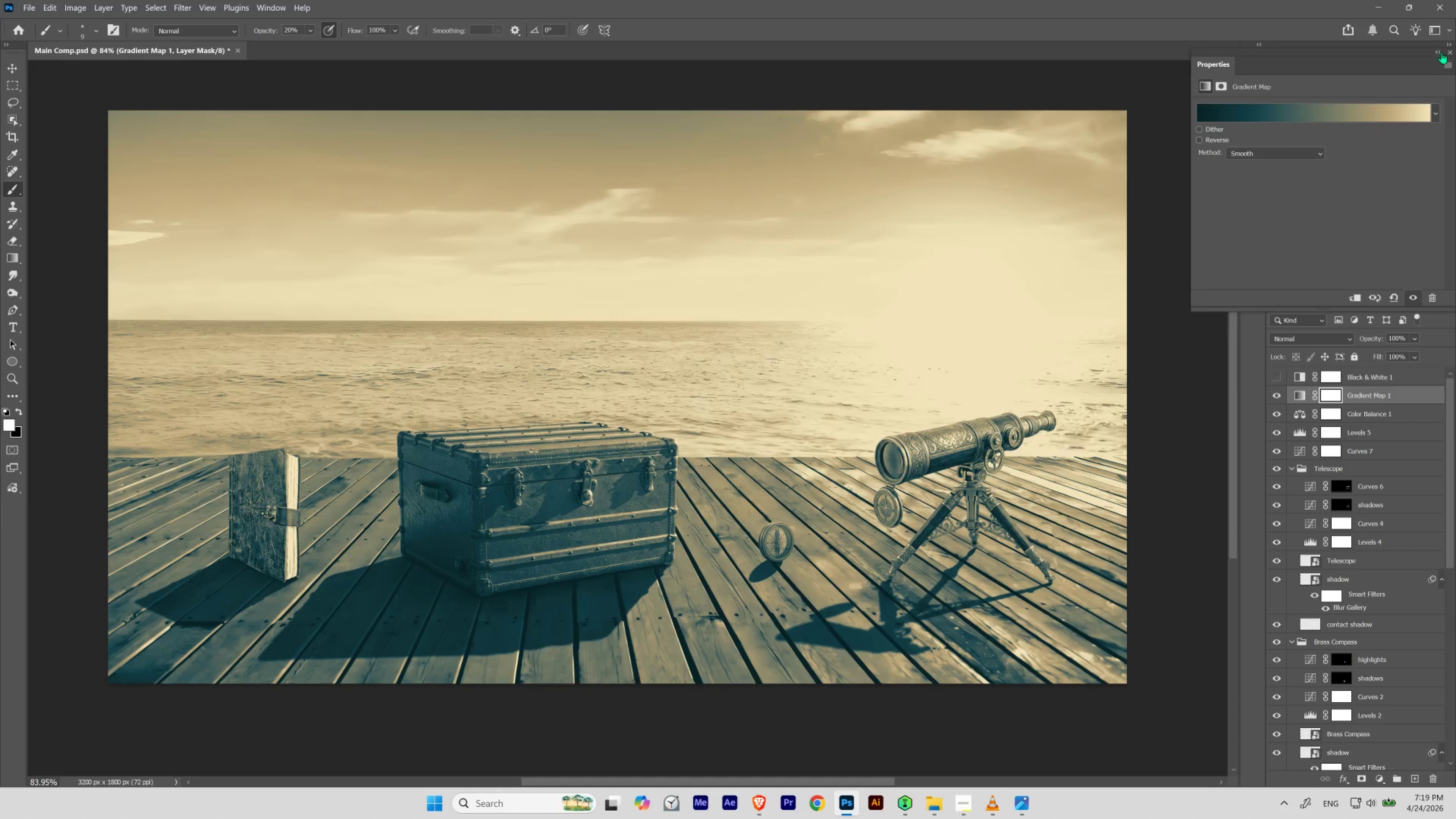 
left_click([1449, 53])
 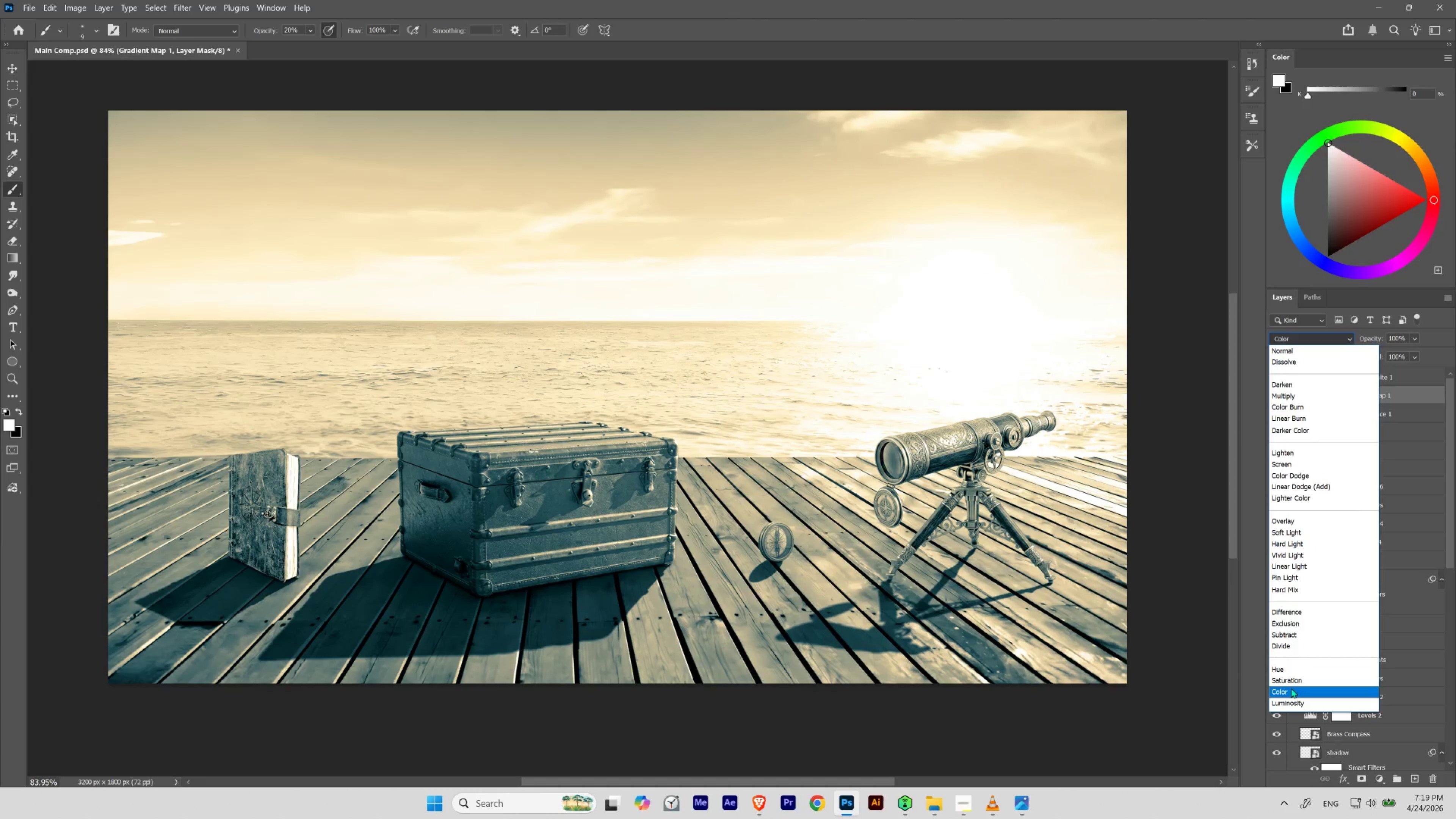 
wait(7.69)
 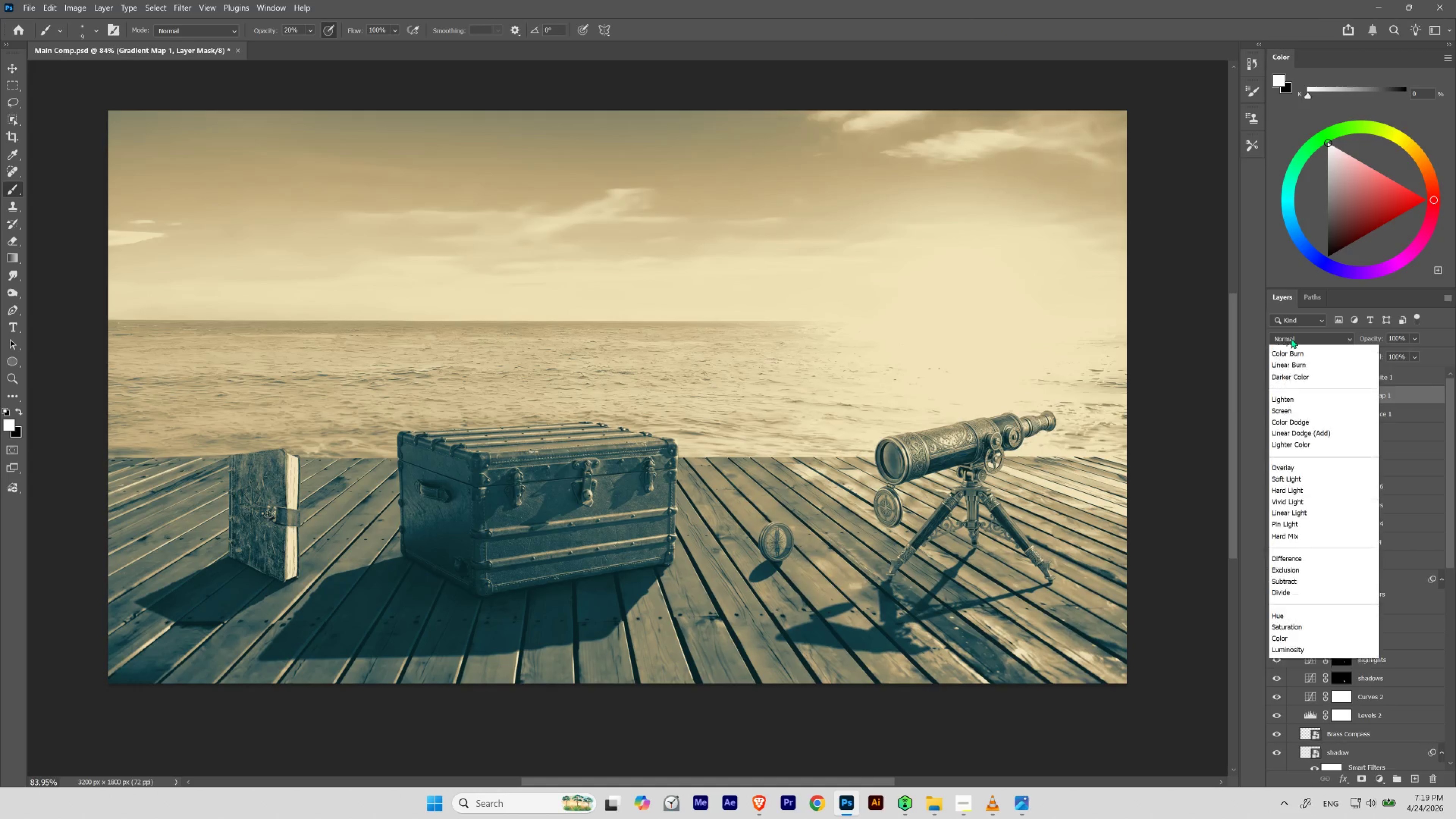 
left_click([1291, 687])
 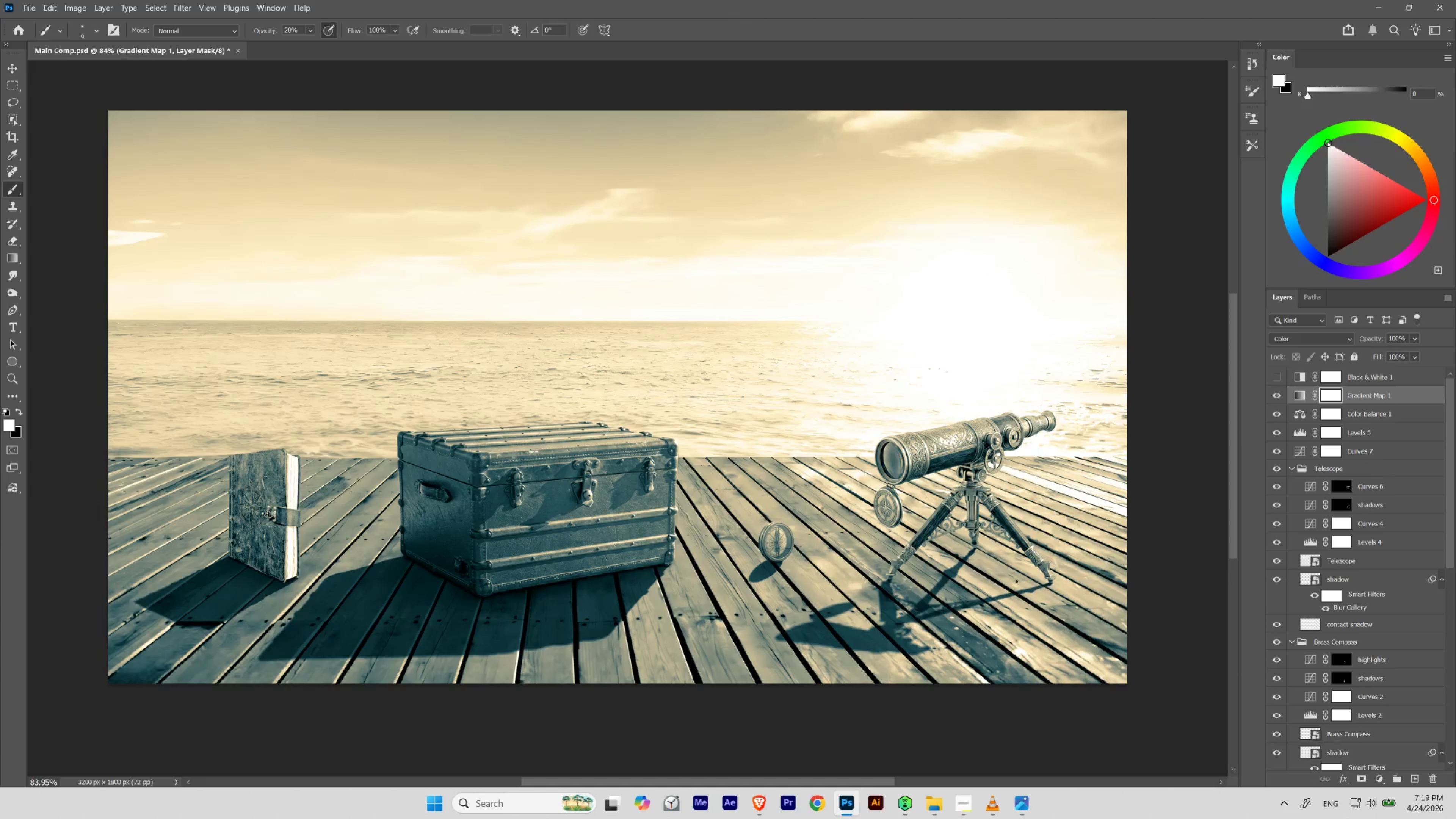 
key(Control+Z)
 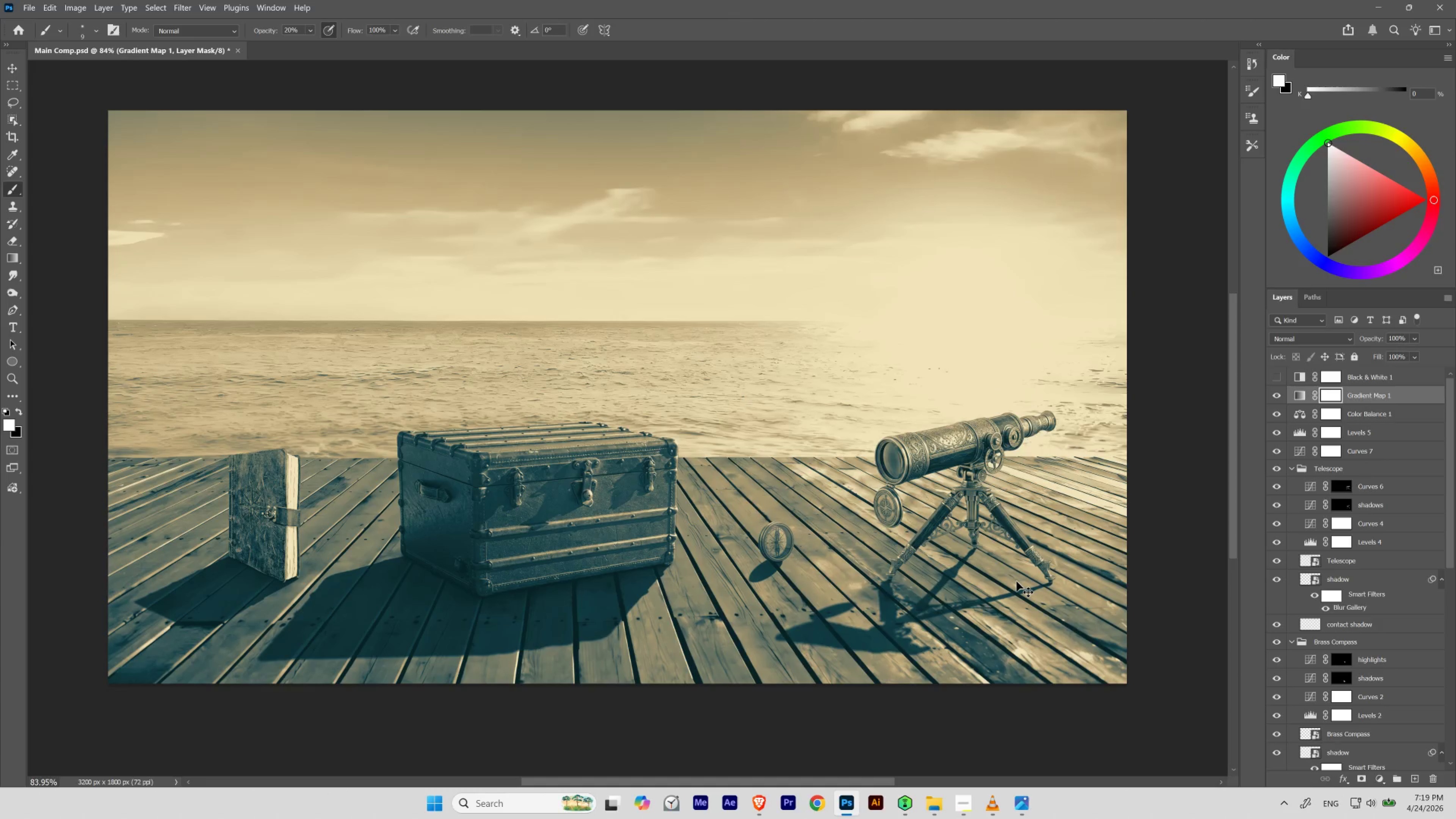 
key(Control+Shift+Z)
 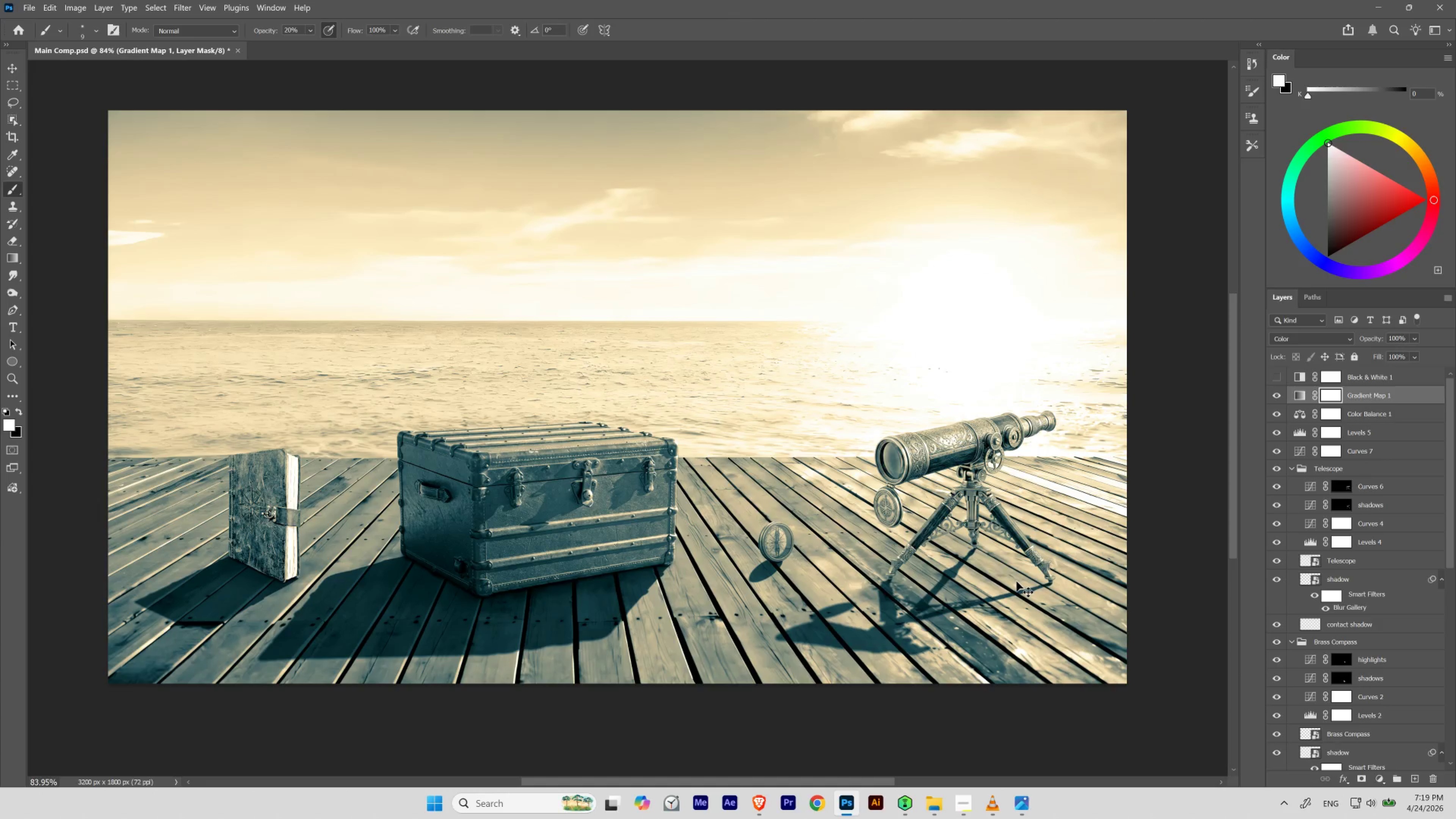 
key(Control+Z)
 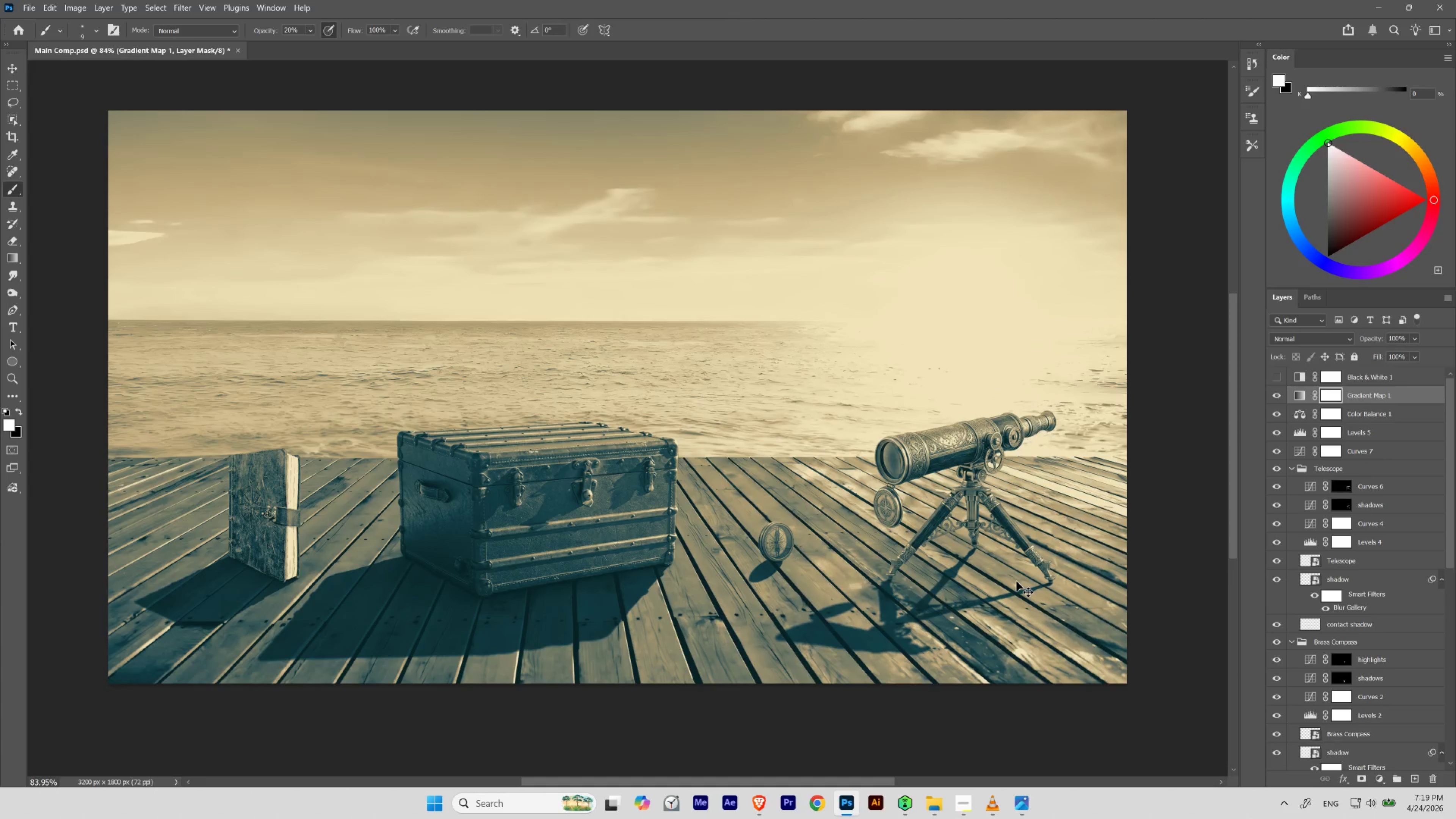 
key(Control+Shift+Z)
 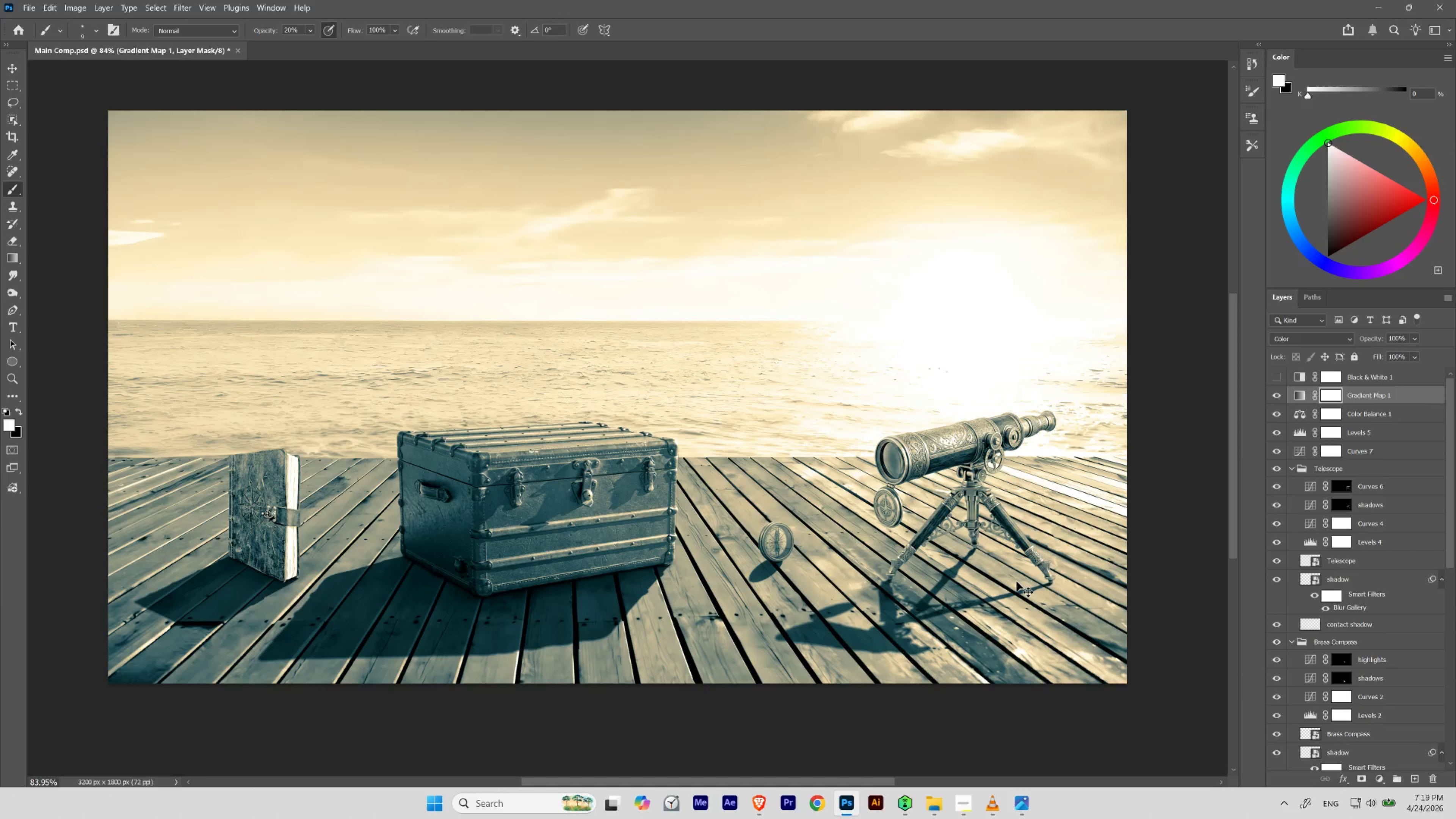 
key(Control+Z)
 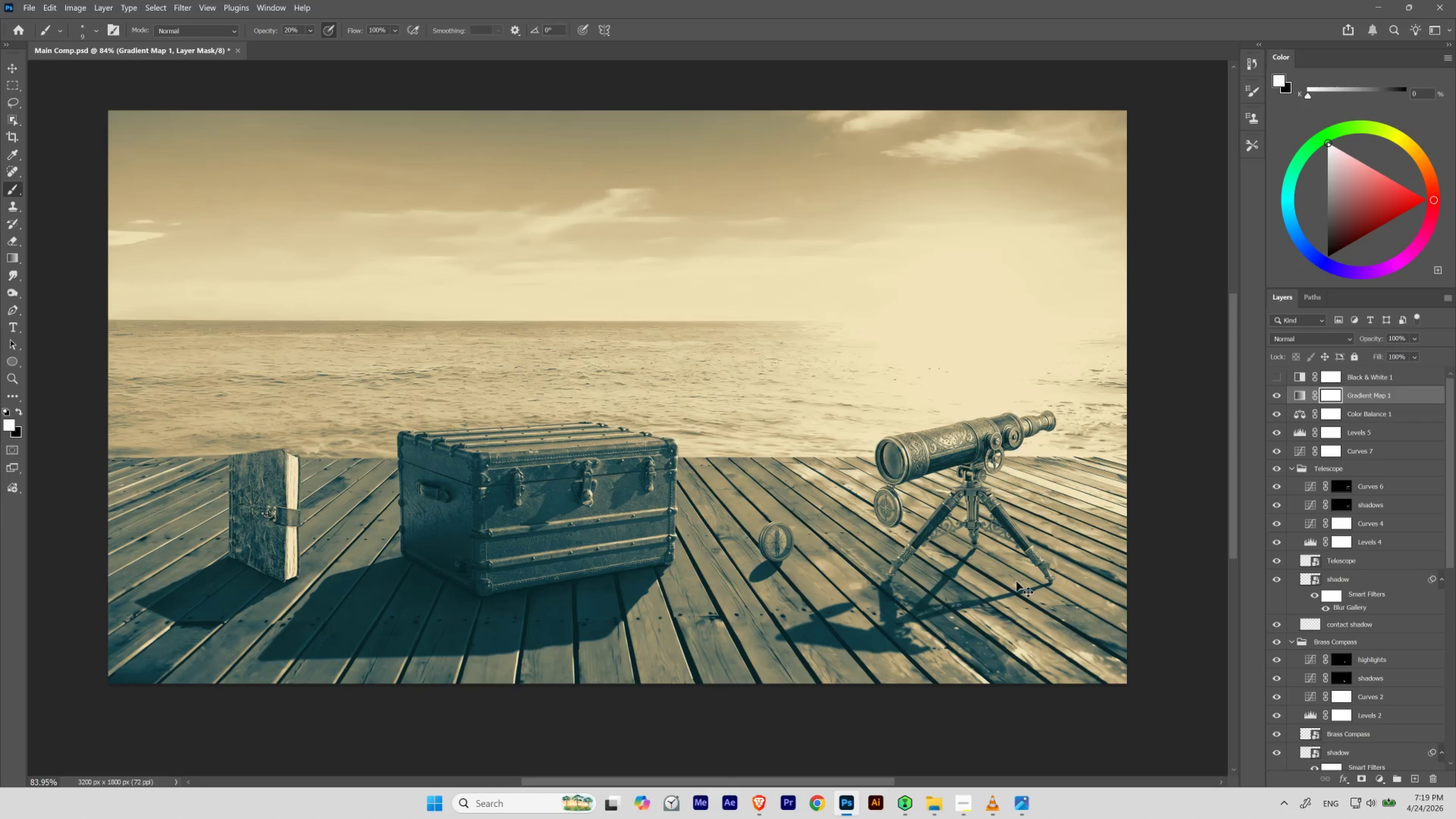 
key(Control+Shift+Z)
 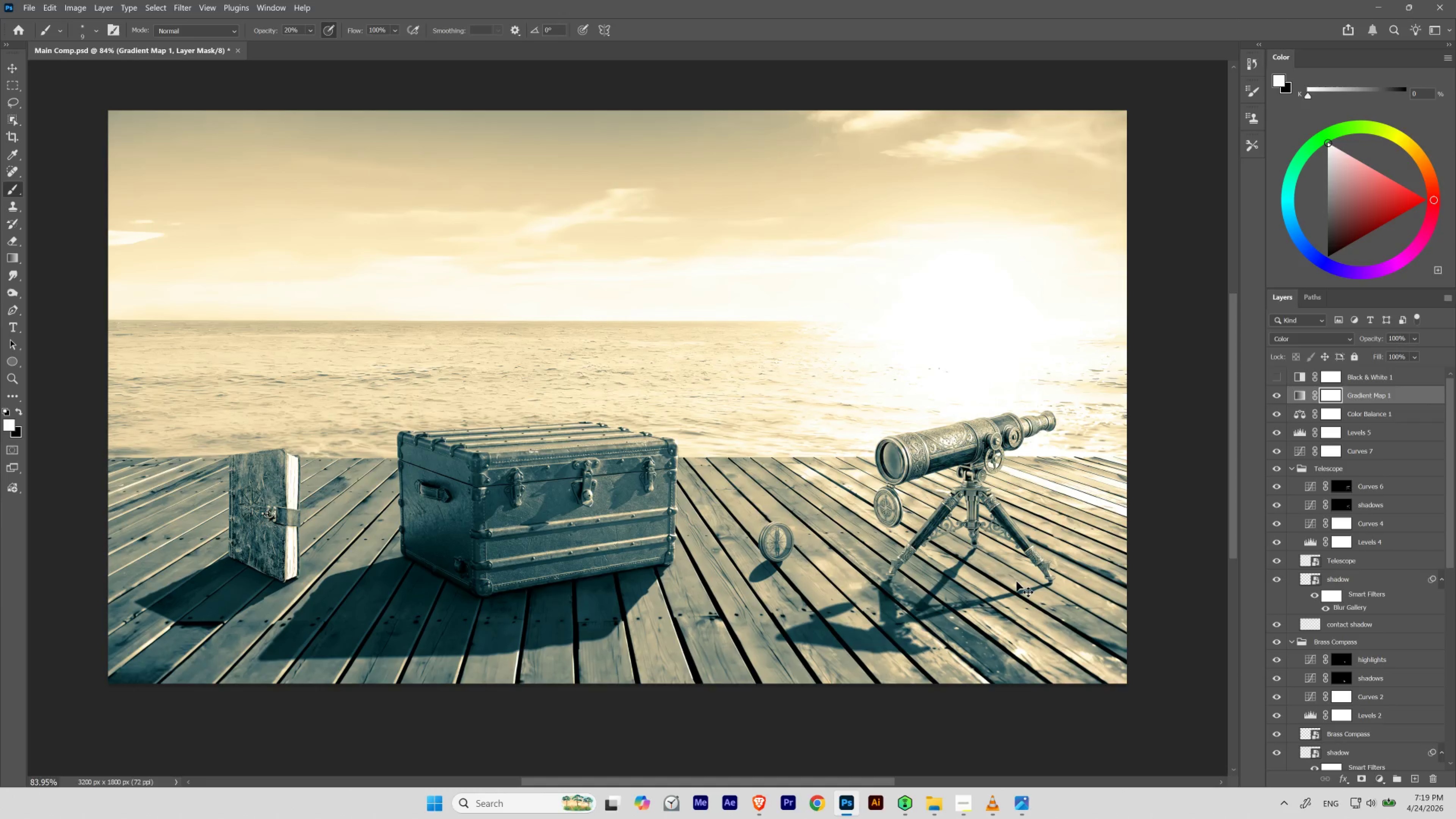 
key(Control+Z)
 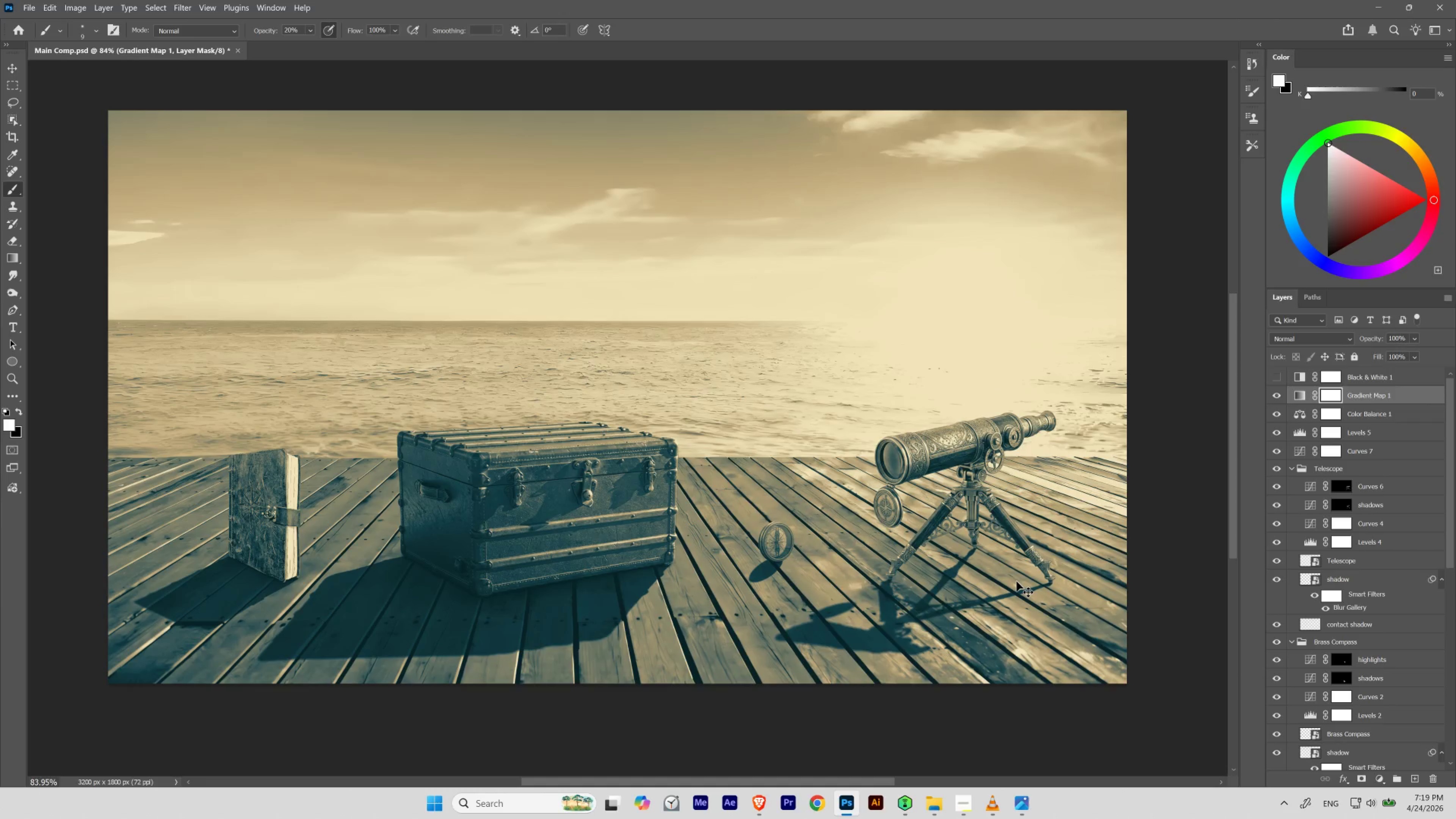 
key(Control+Shift+Z)
 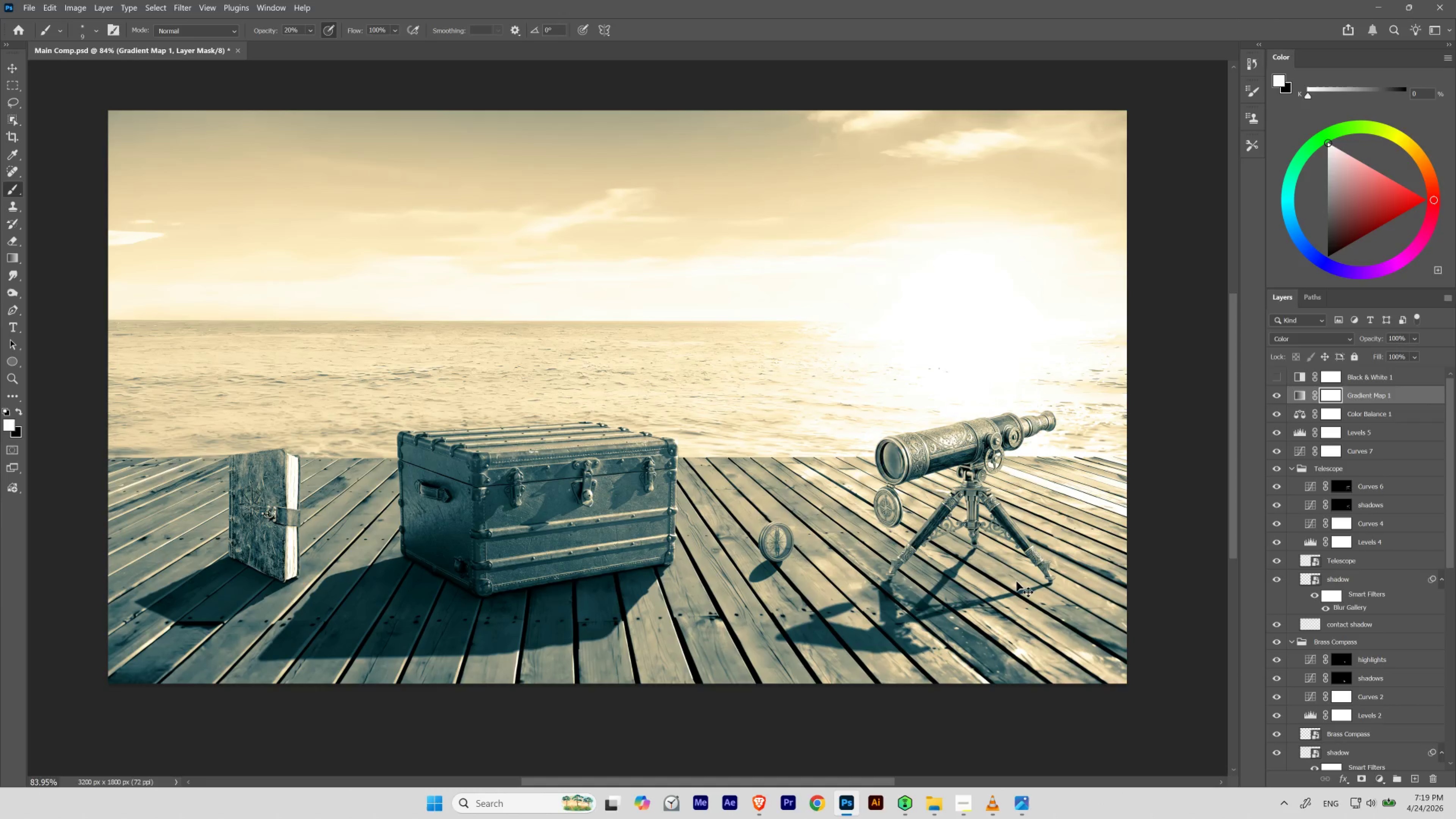 
key(Control+Z)
 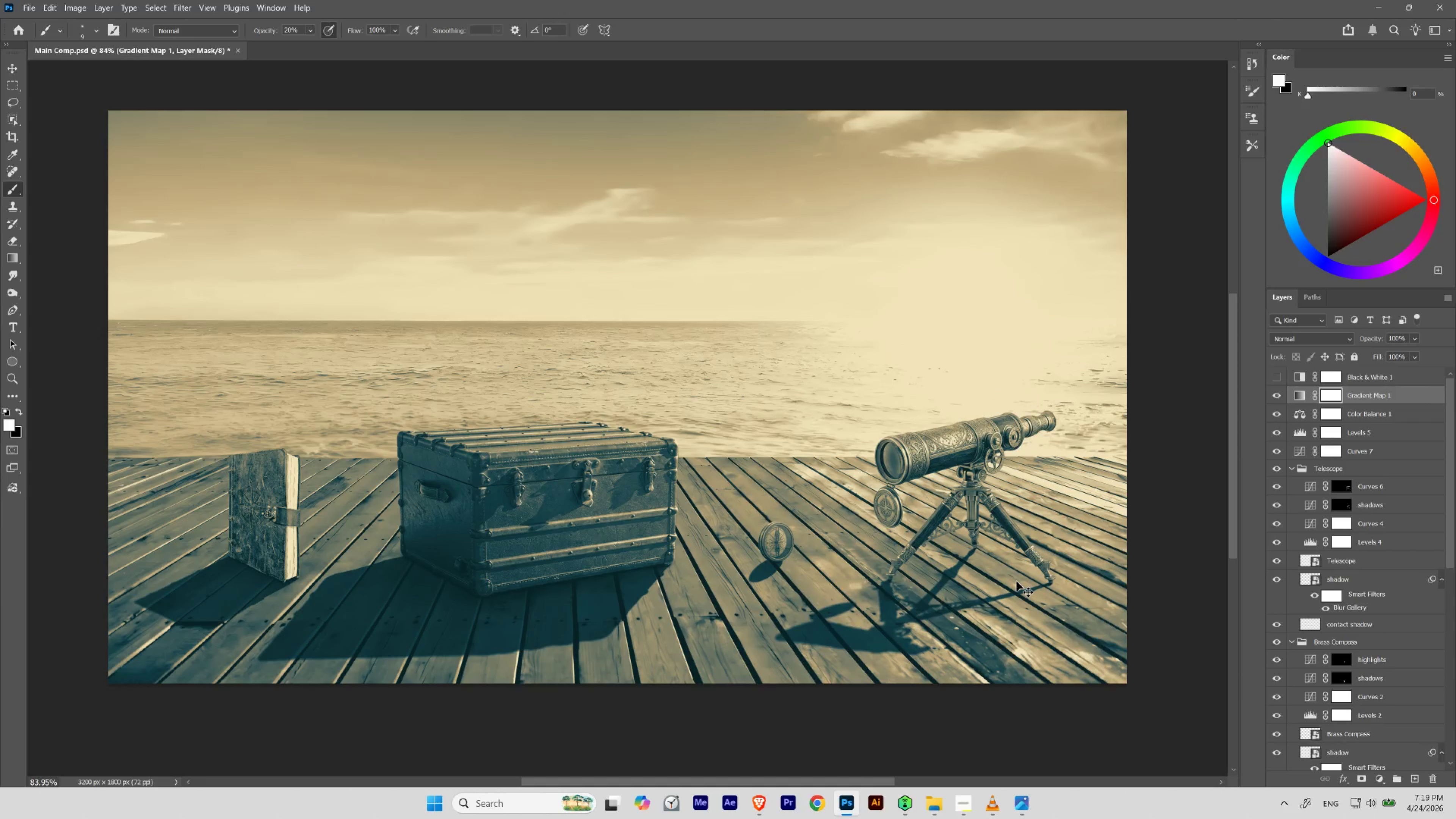 
key(Control+Shift+Z)
 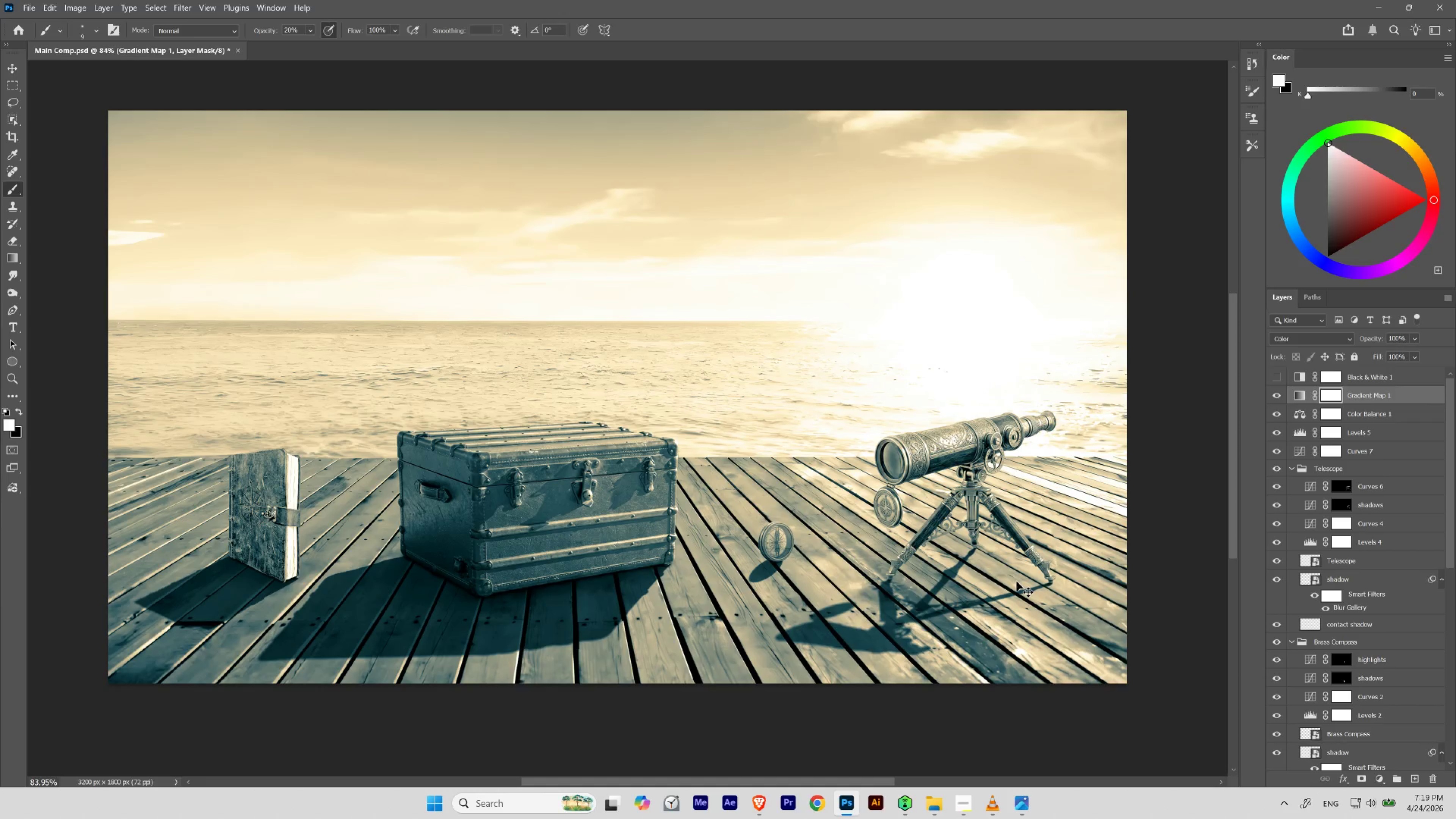 
key(Control+Z)
 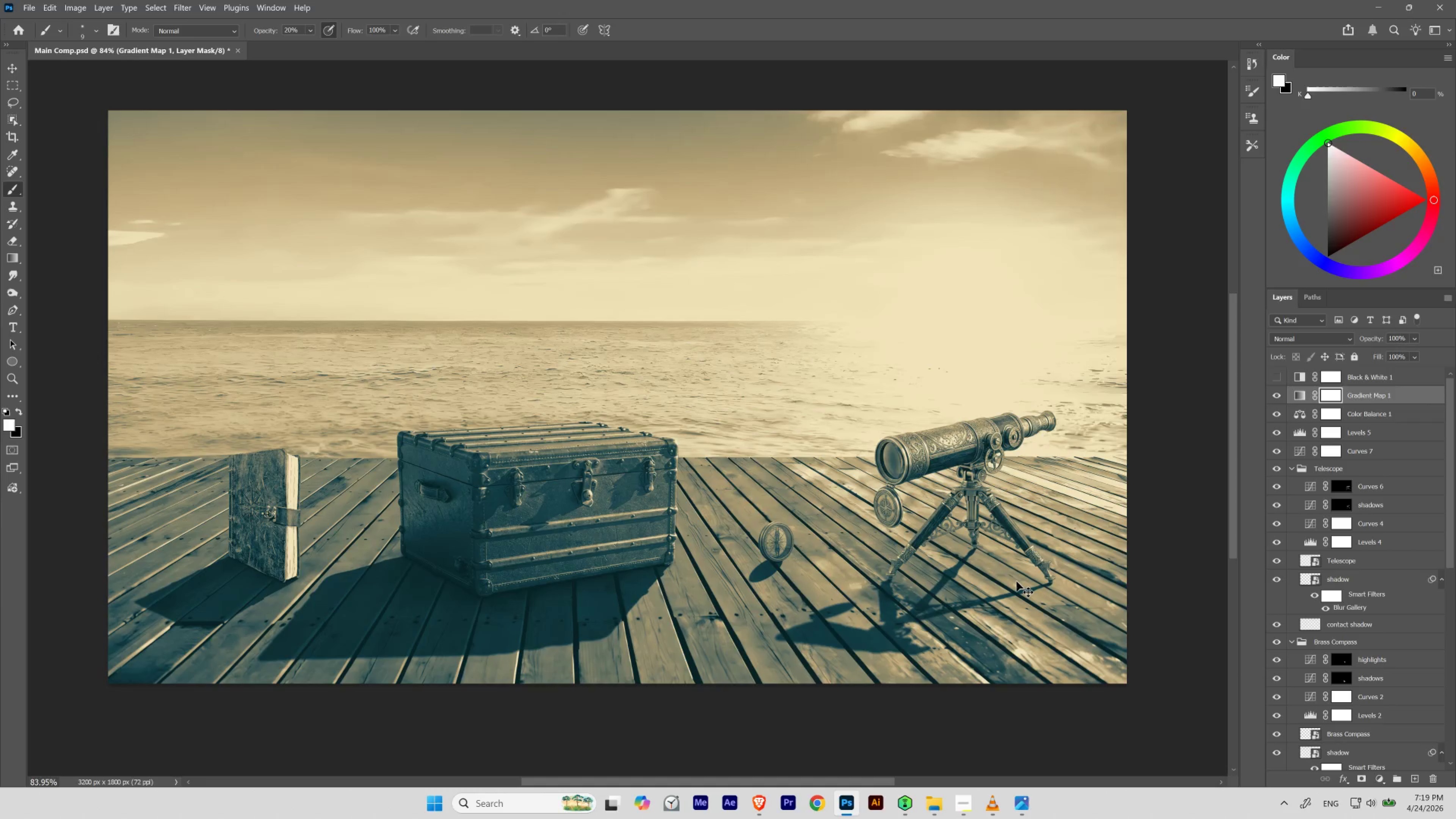 
key(Control+Shift+Z)
 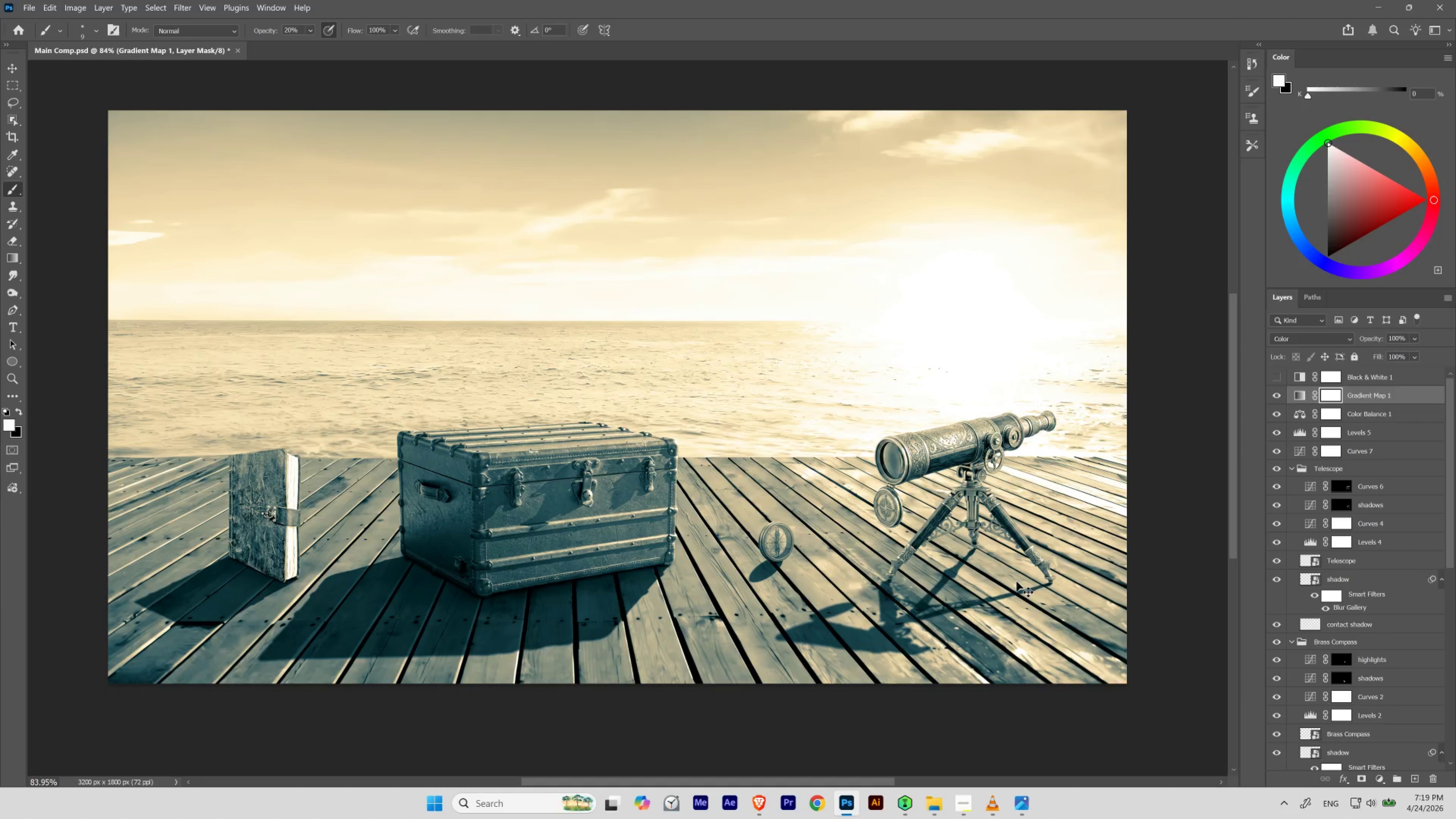 
key(Control+Z)
 